 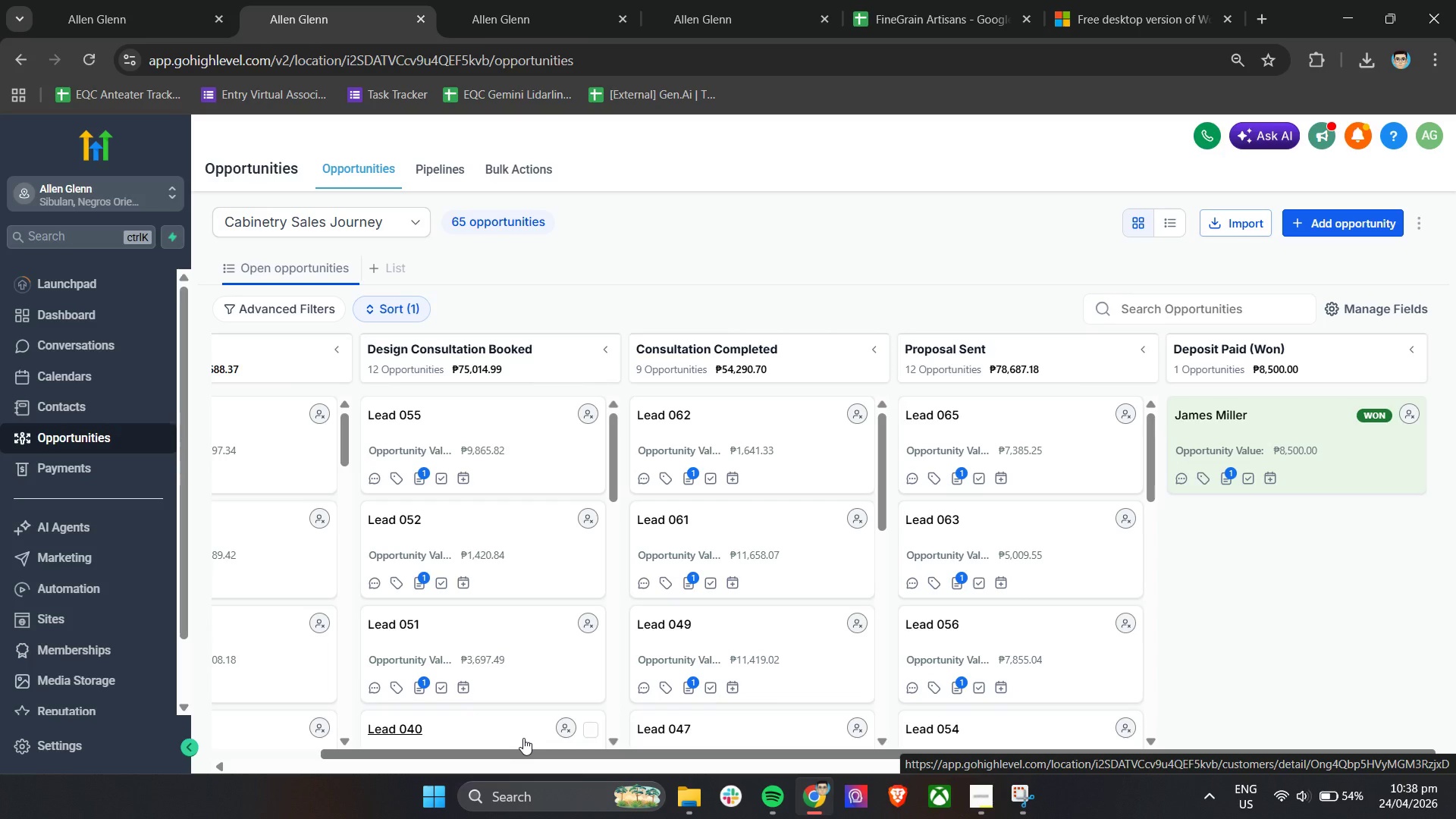 
left_click([1410, 349])
 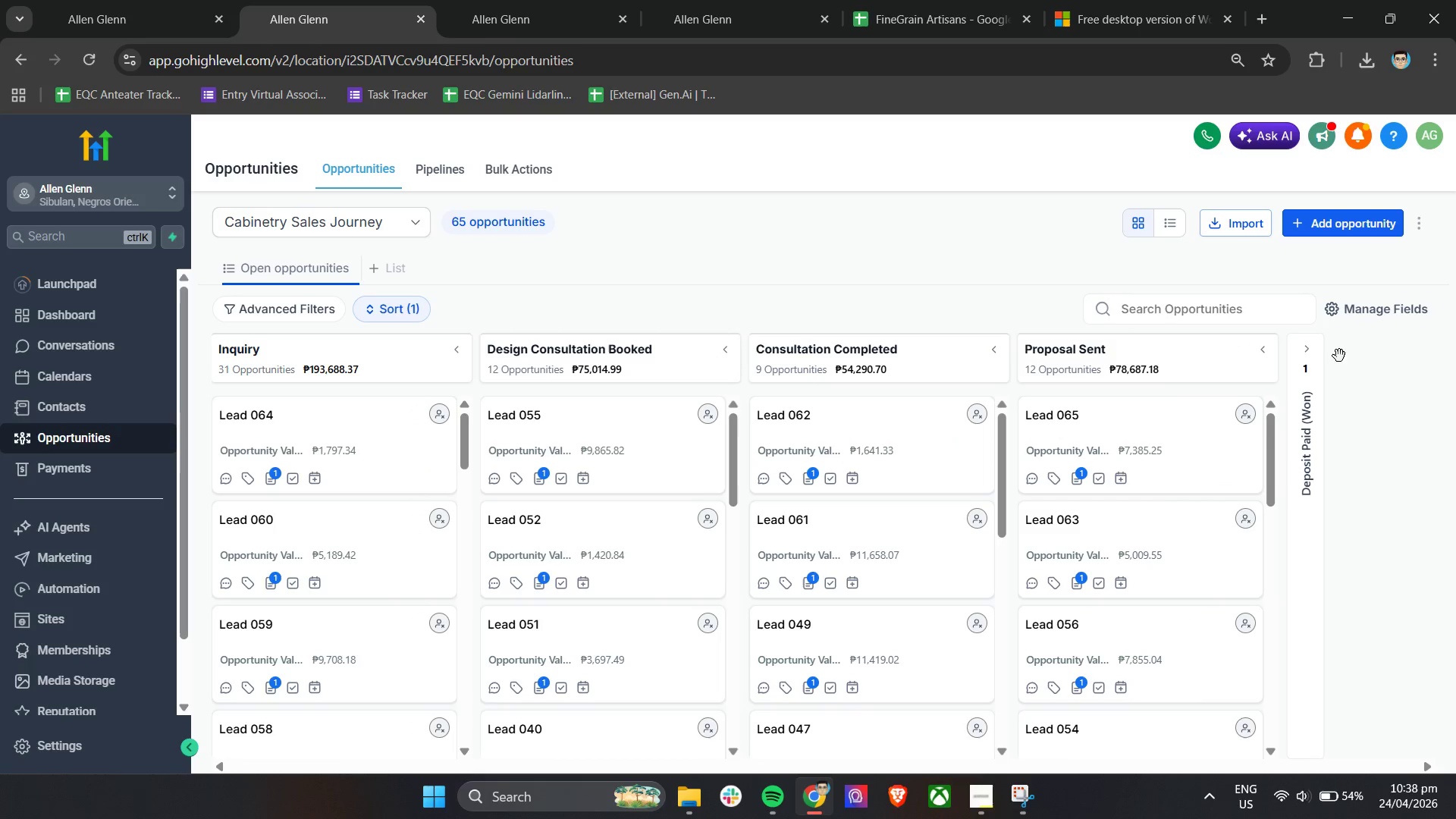 
left_click([1305, 347])
 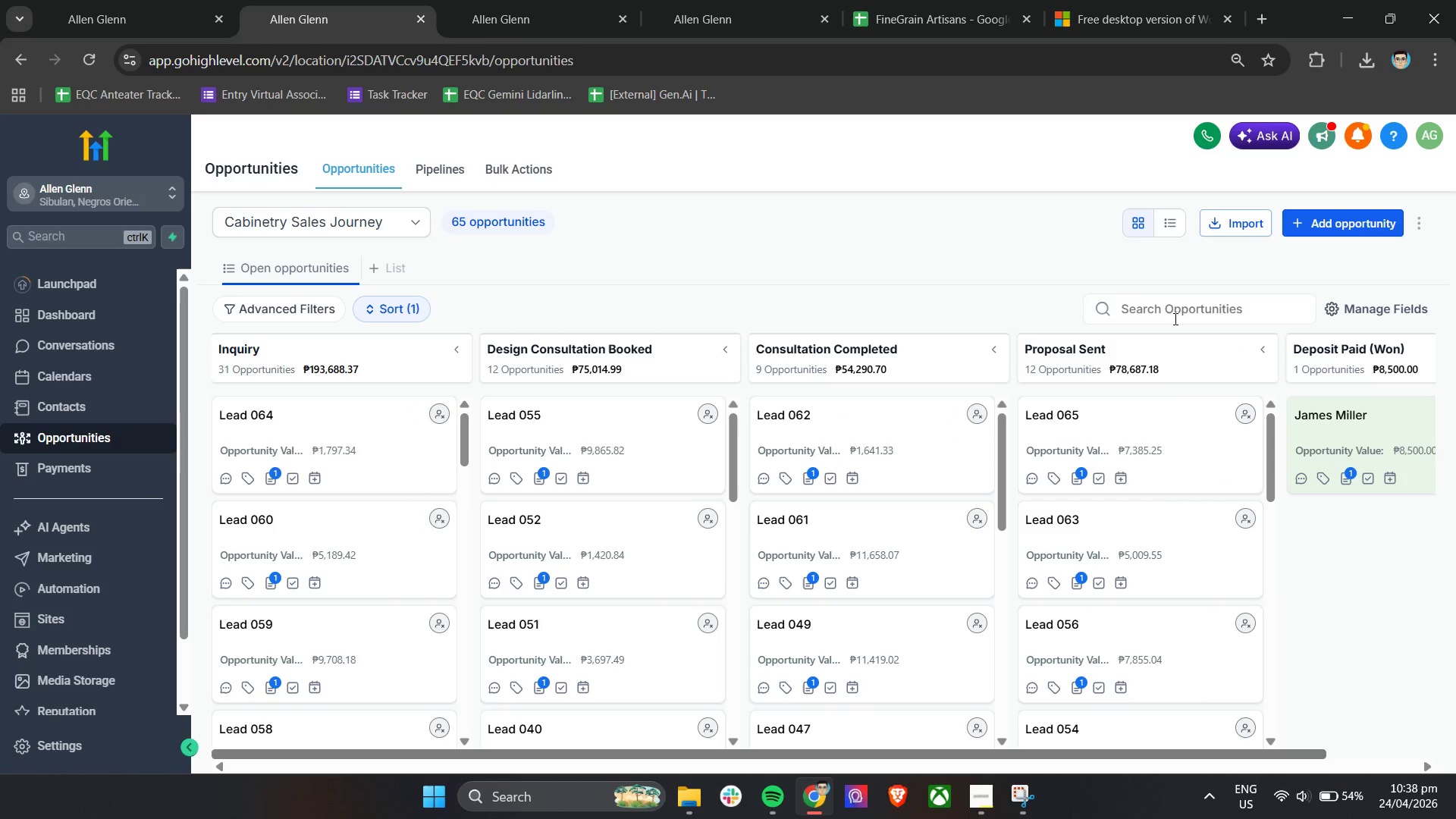 
left_click([1018, 274])
 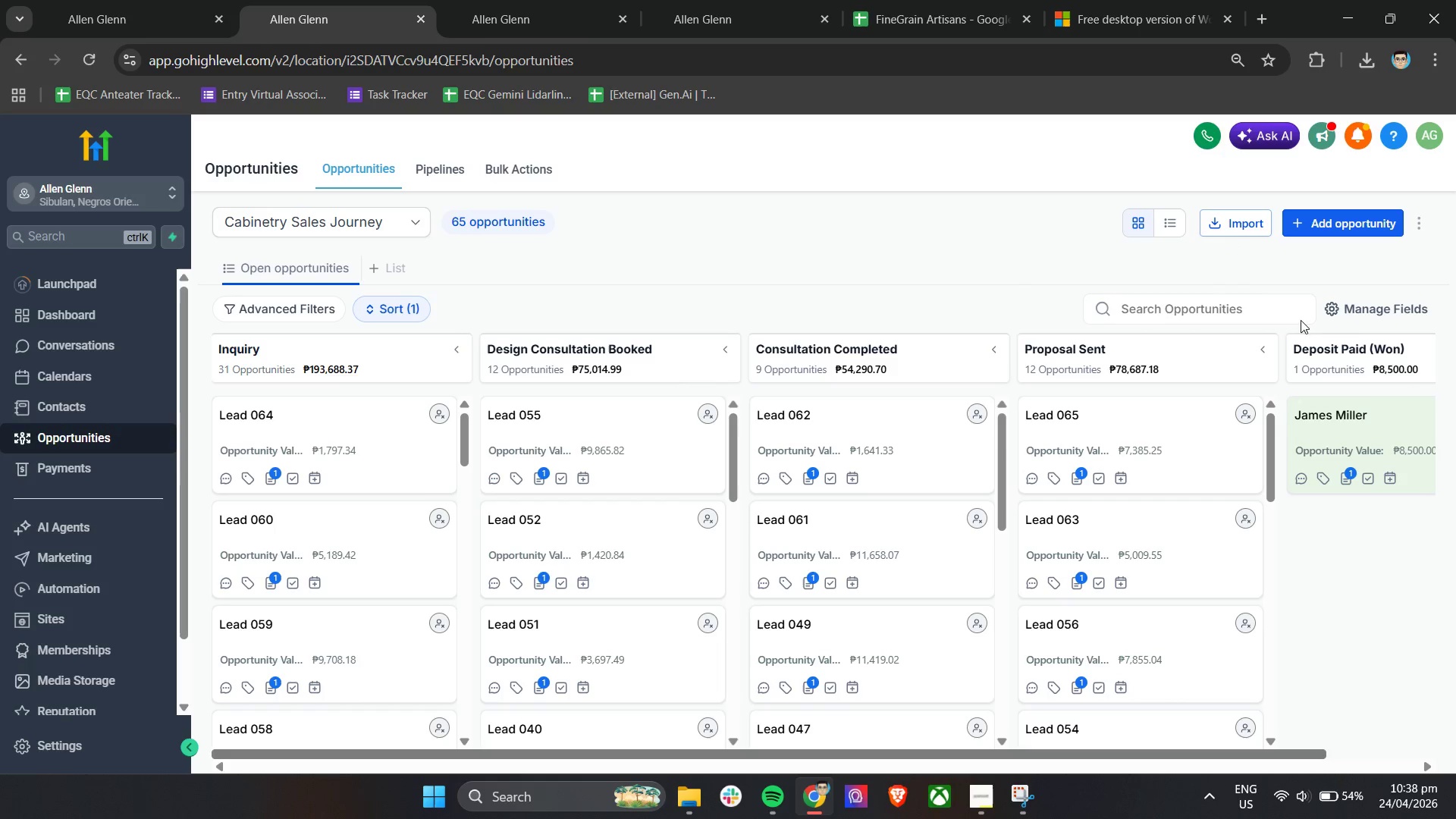 
left_click([441, 162])
 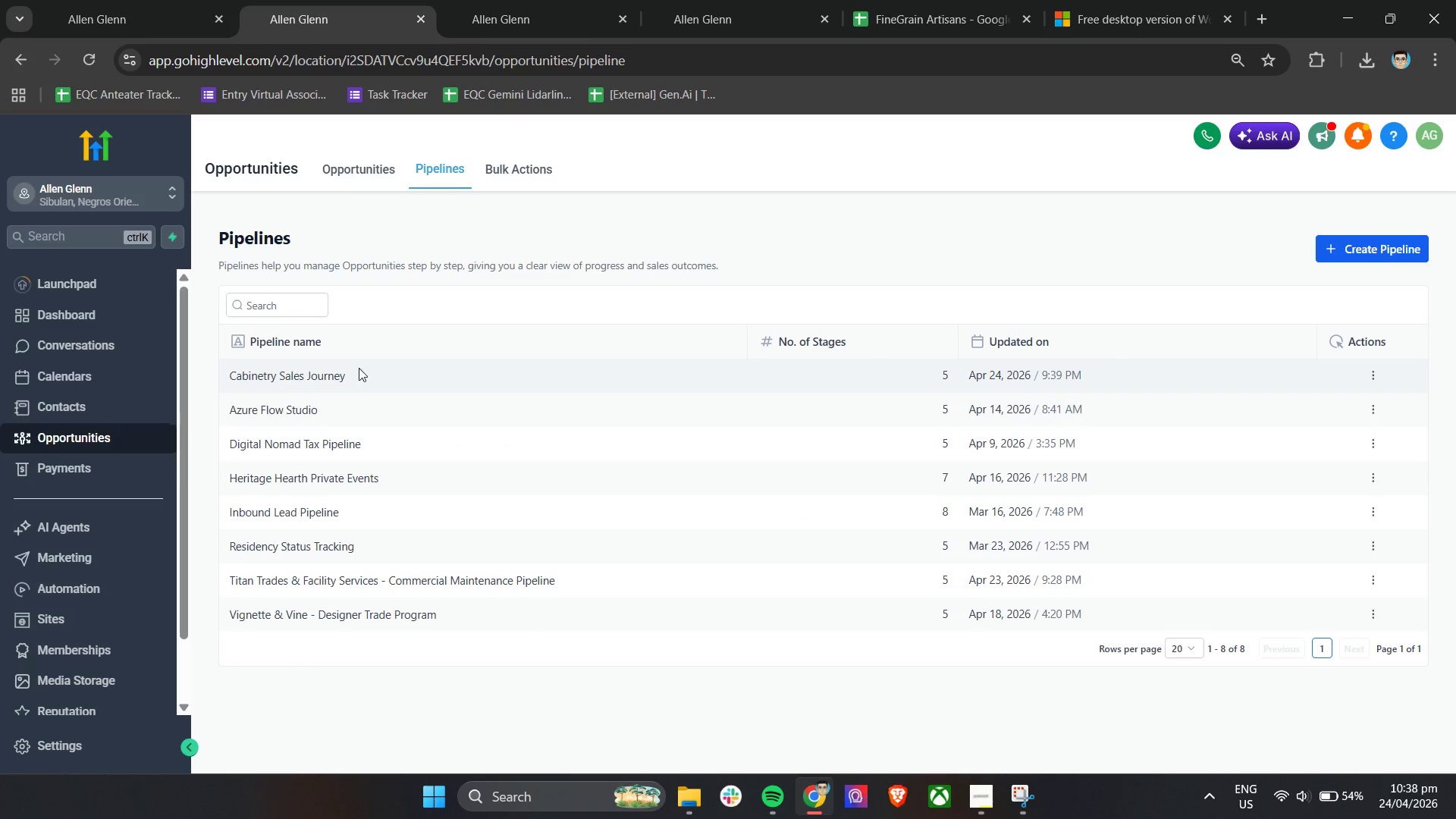 
left_click([262, 376])
 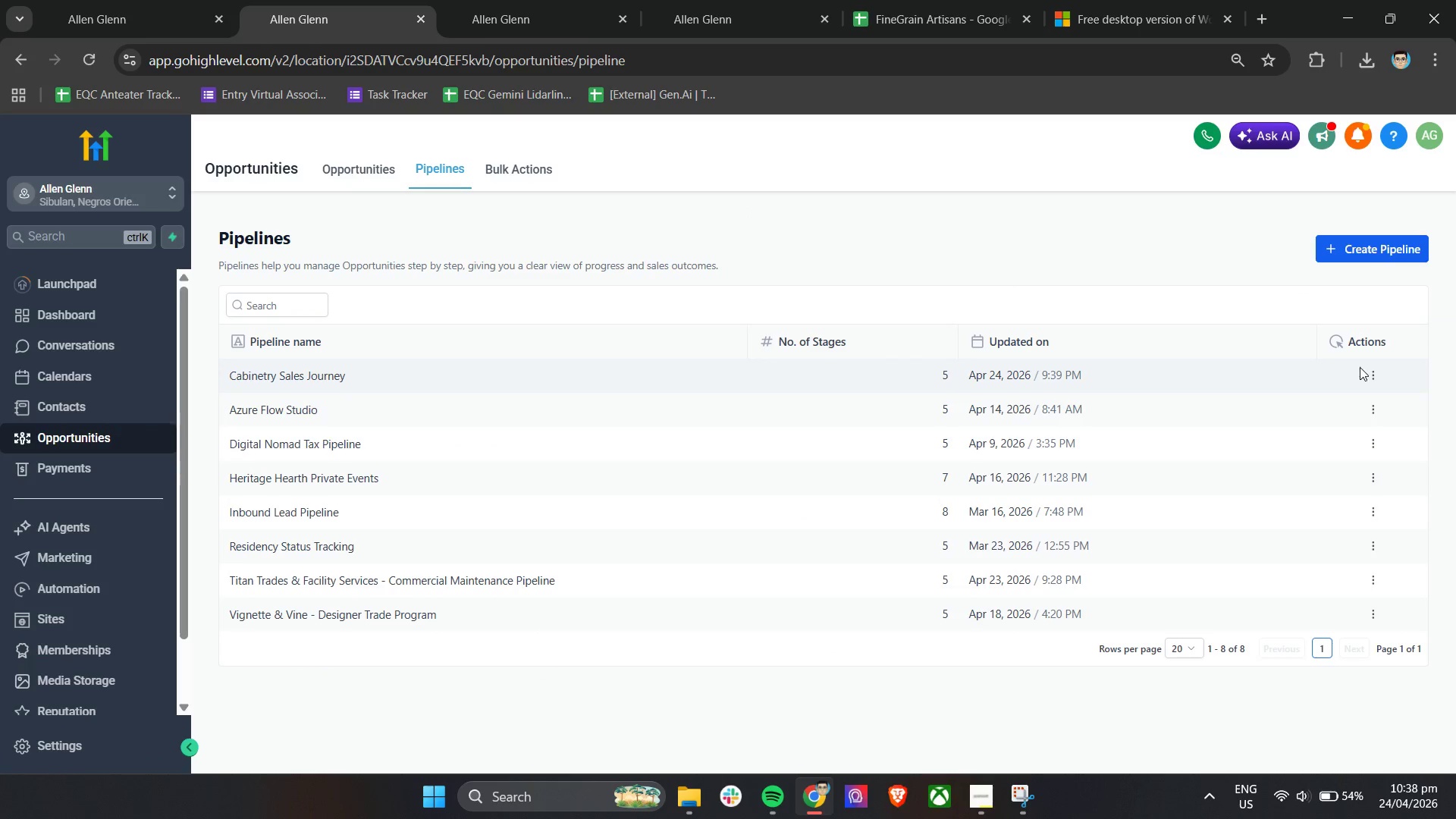 
left_click([1374, 374])
 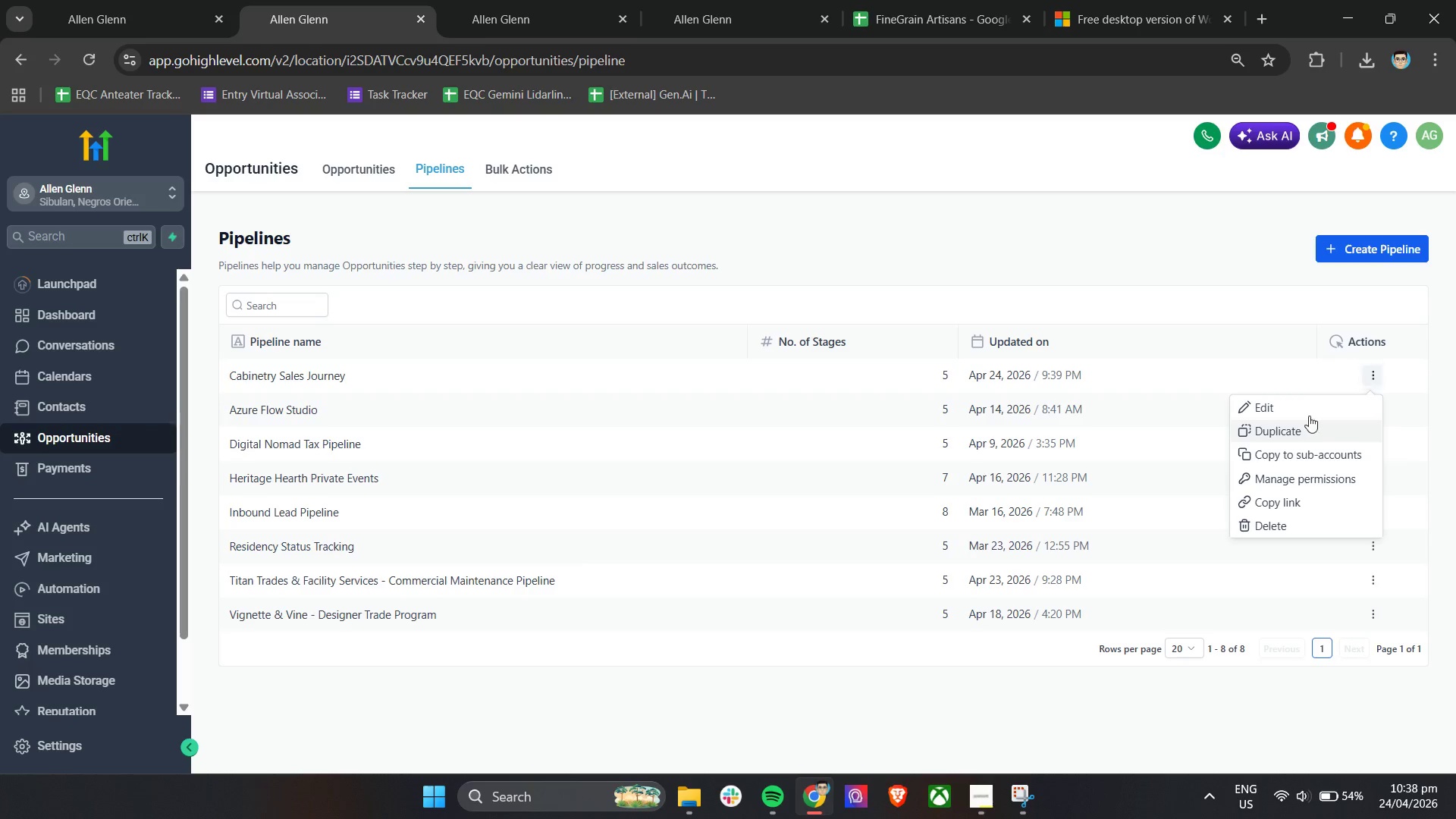 
left_click([1307, 410])
 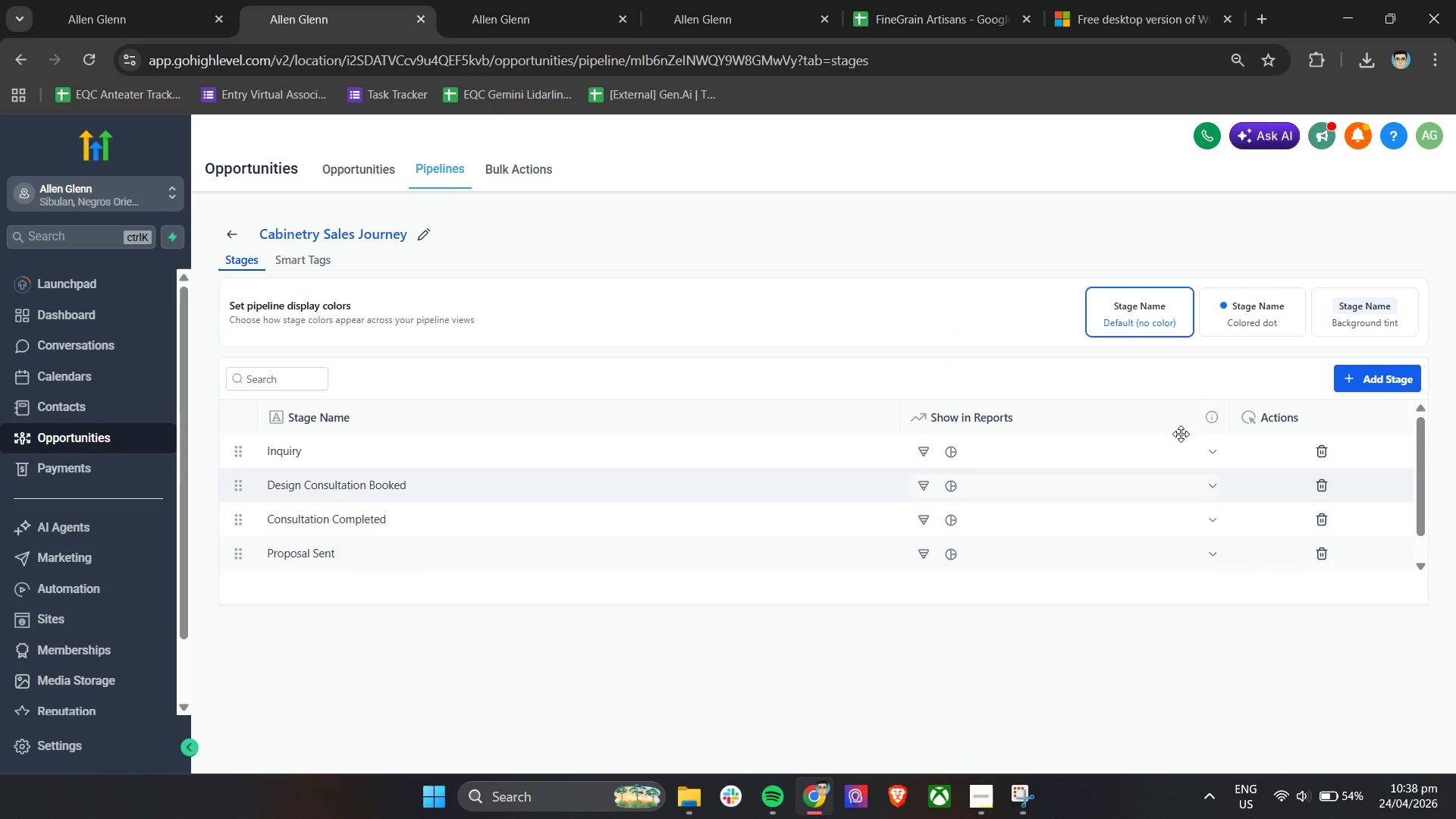 
left_click([1358, 381])
 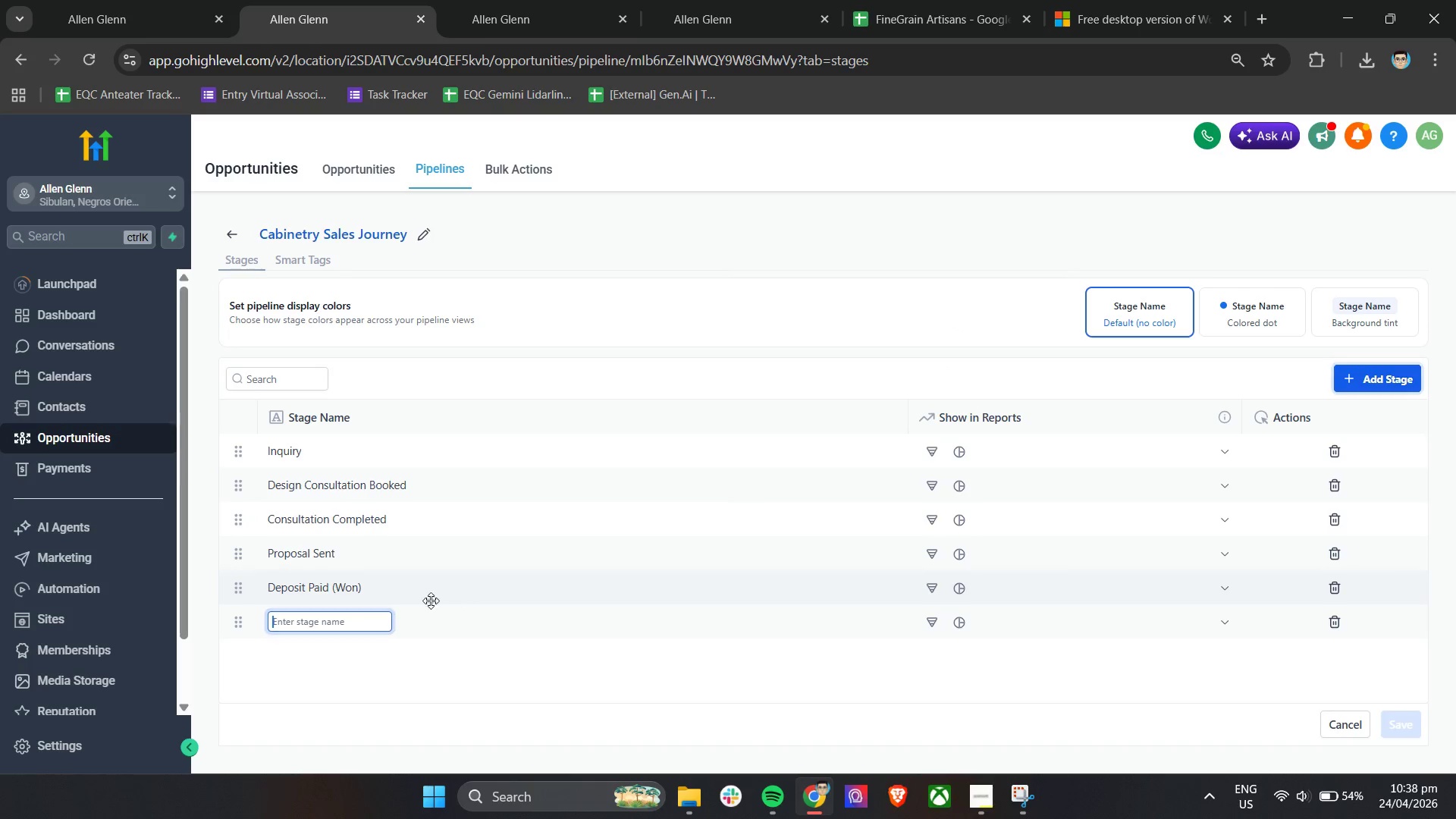 
left_click([394, 598])
 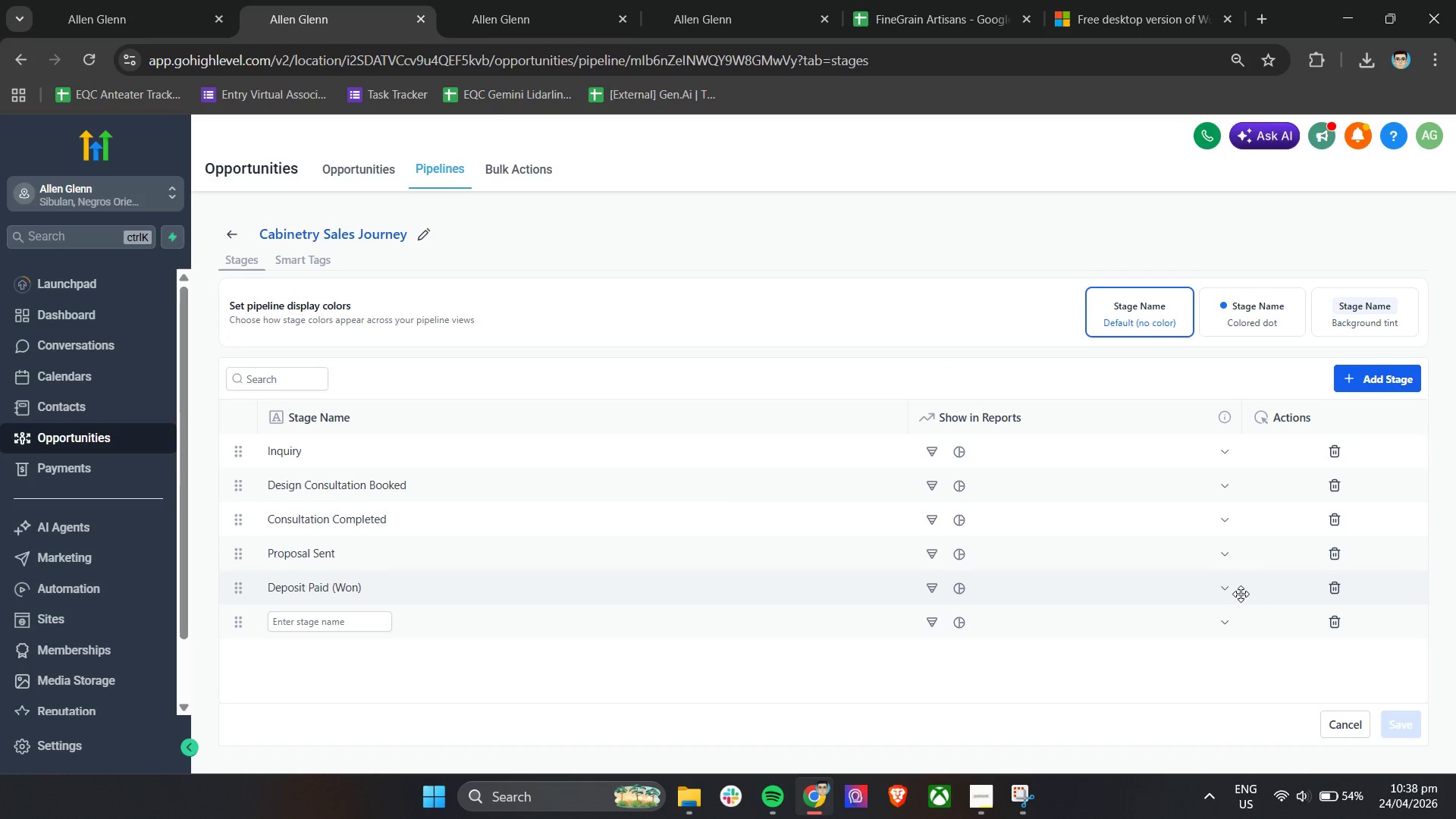 
left_click([1222, 590])
 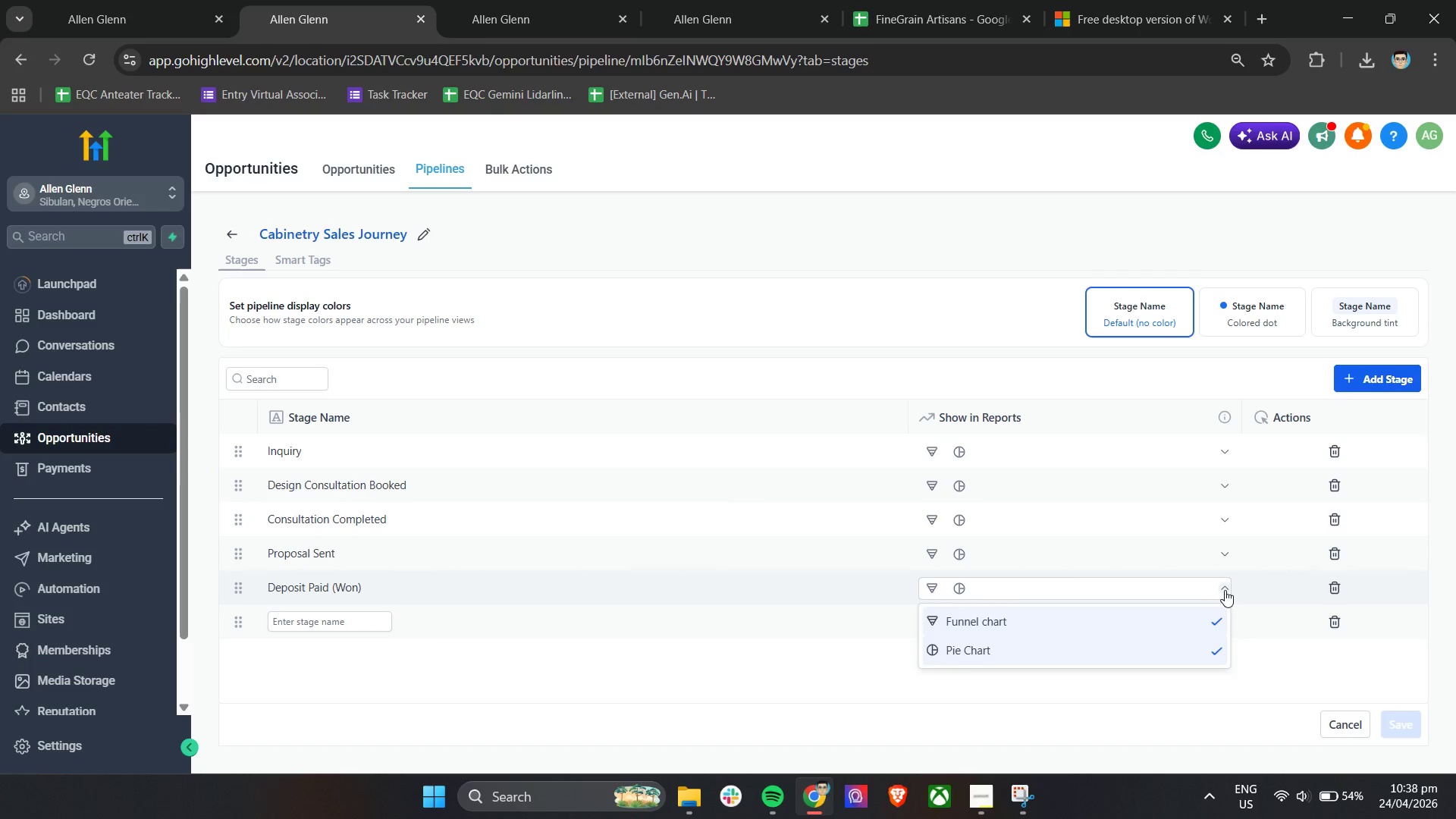 
left_click([1225, 590])
 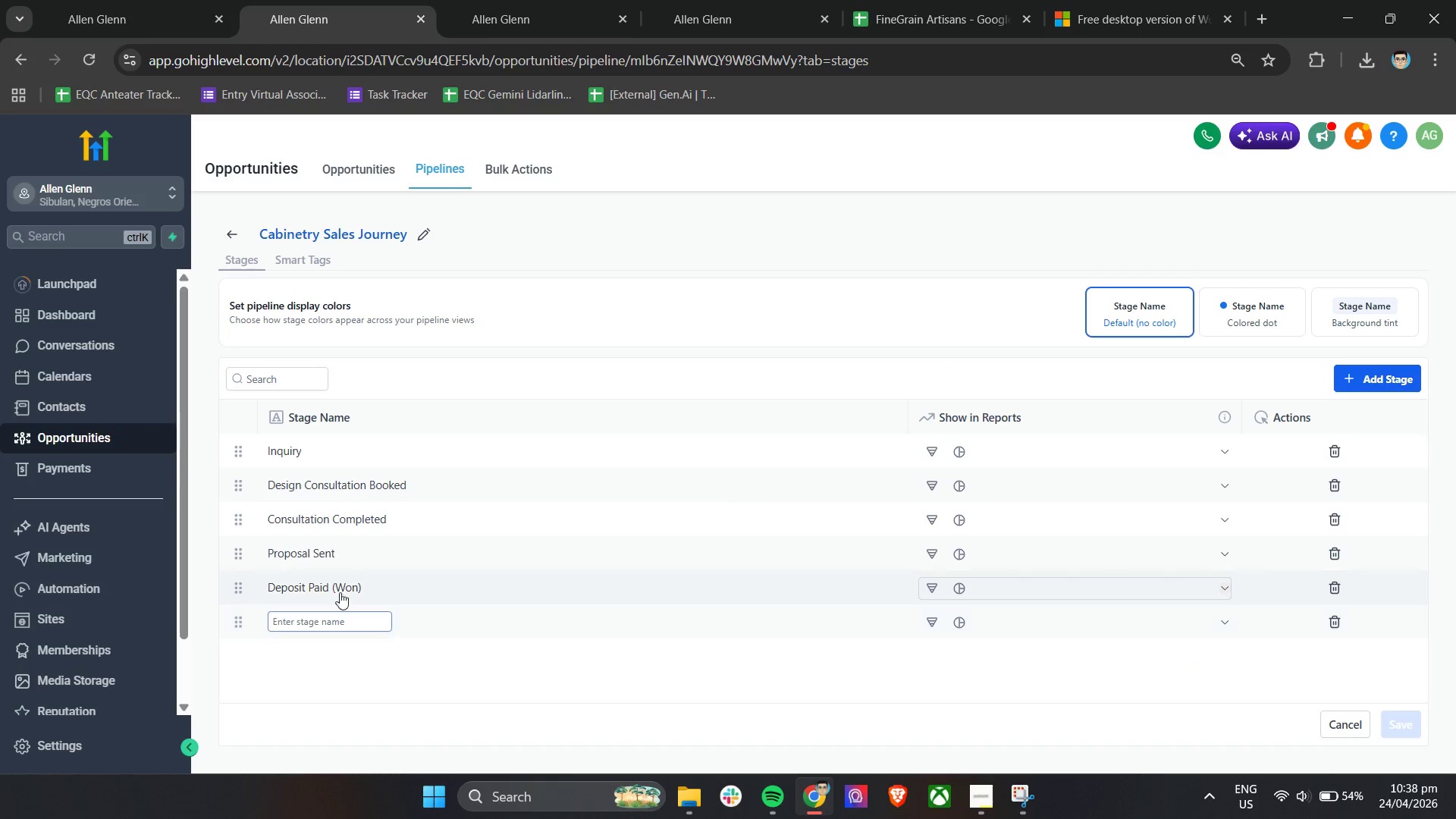 
double_click([337, 588])
 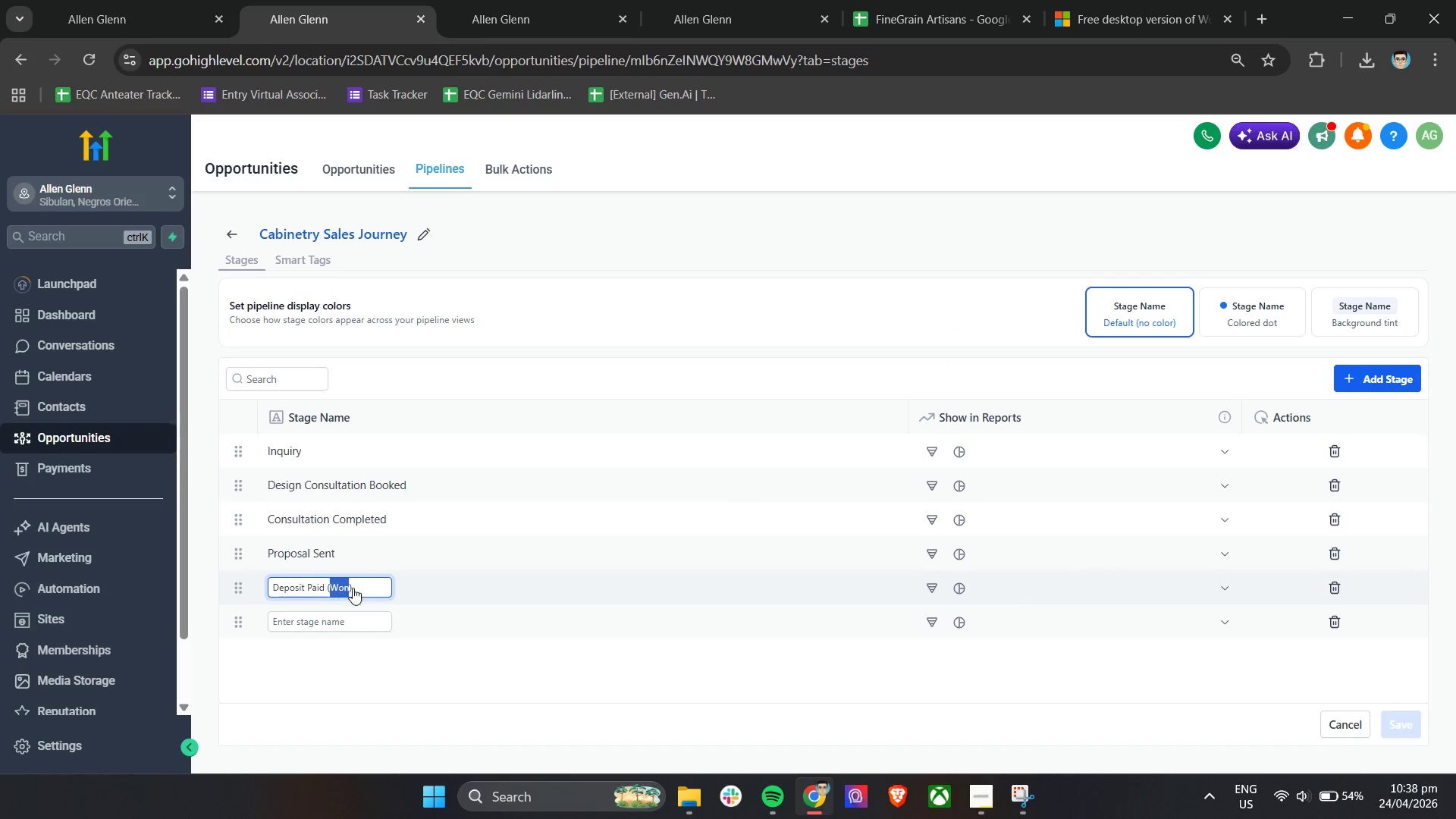 
left_click([362, 588])
 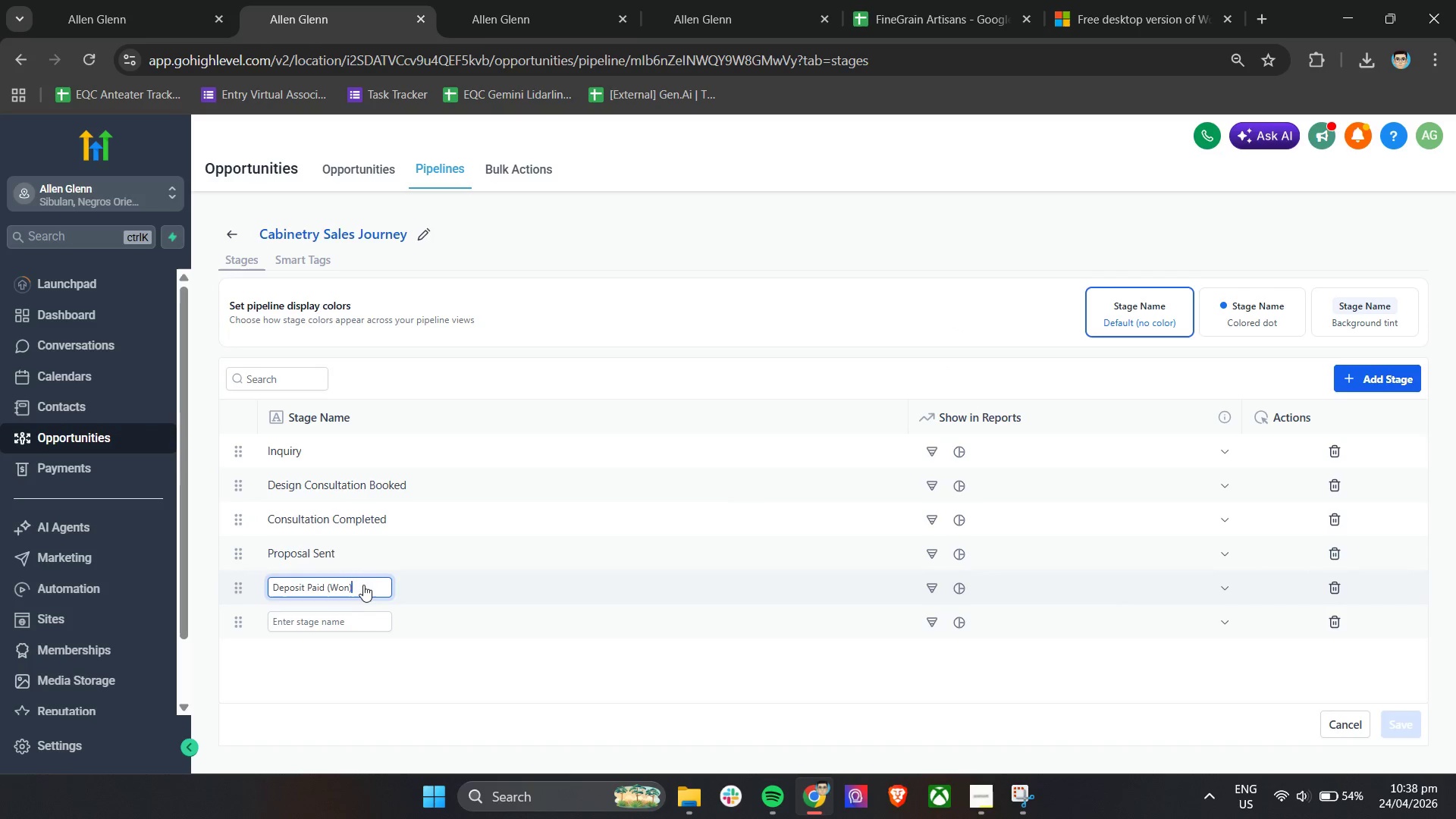 
left_click_drag(start_coordinate=[363, 585], to_coordinate=[338, 588])
 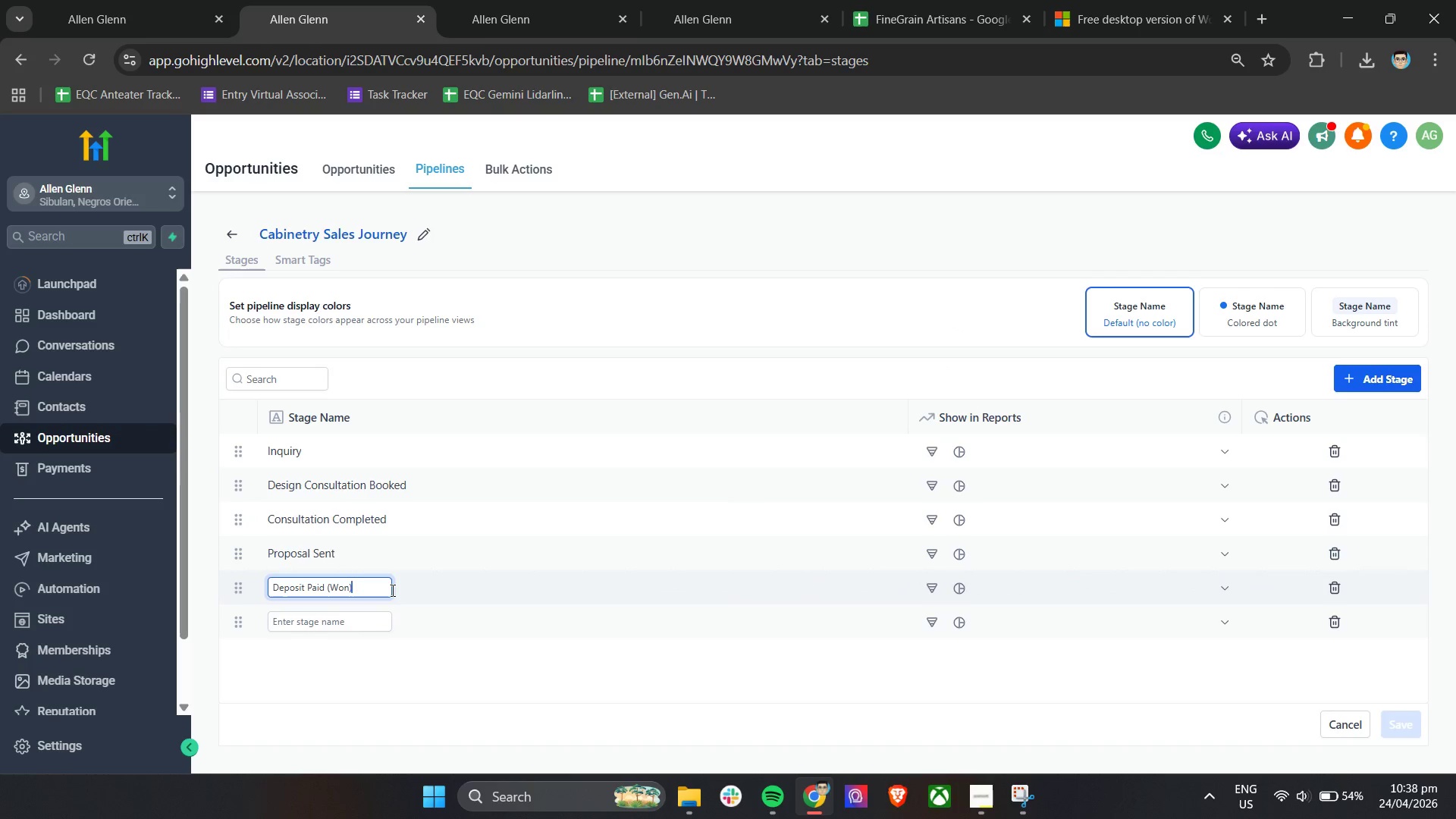 
key(Backspace)
 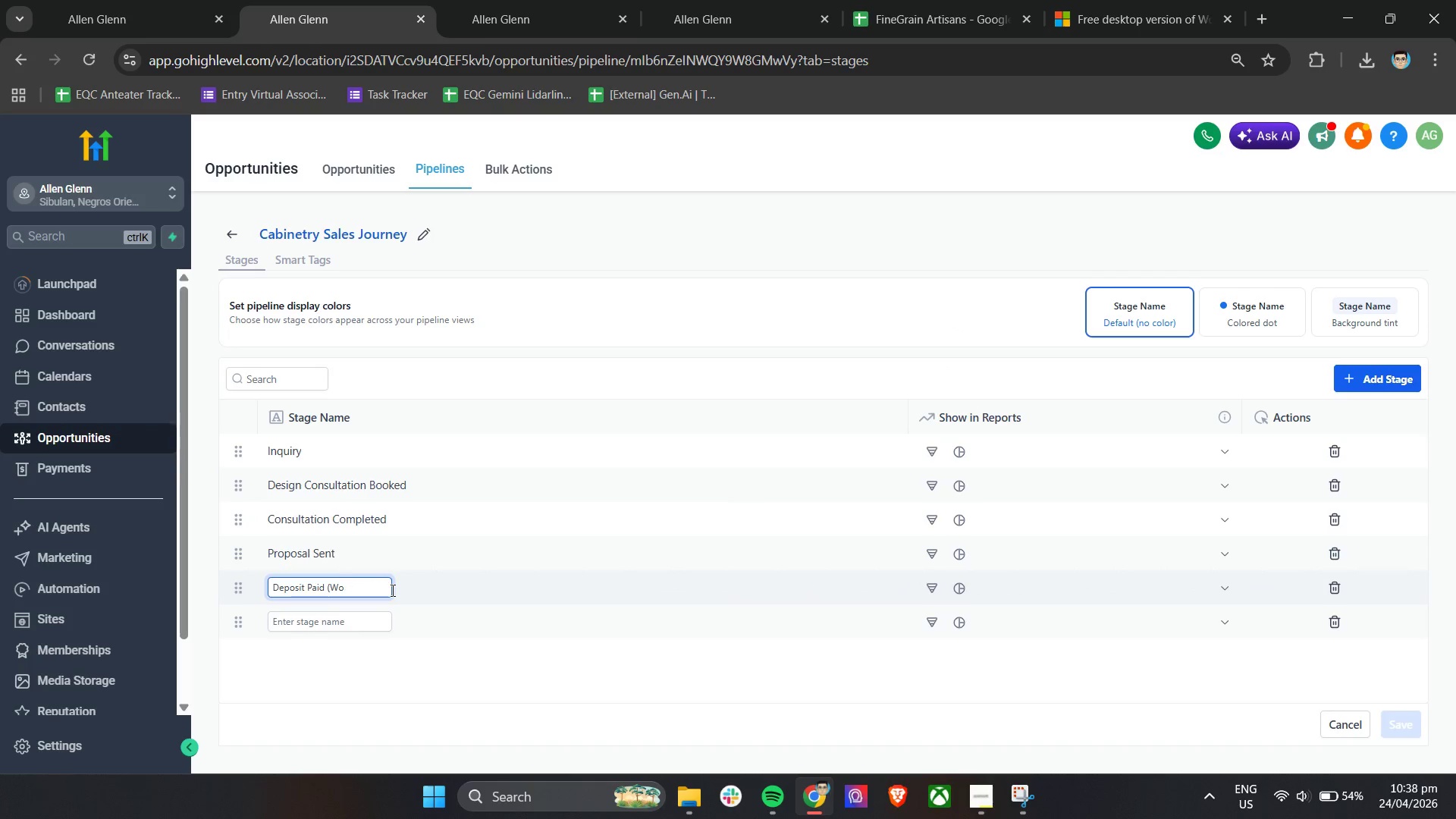 
key(Backspace)
 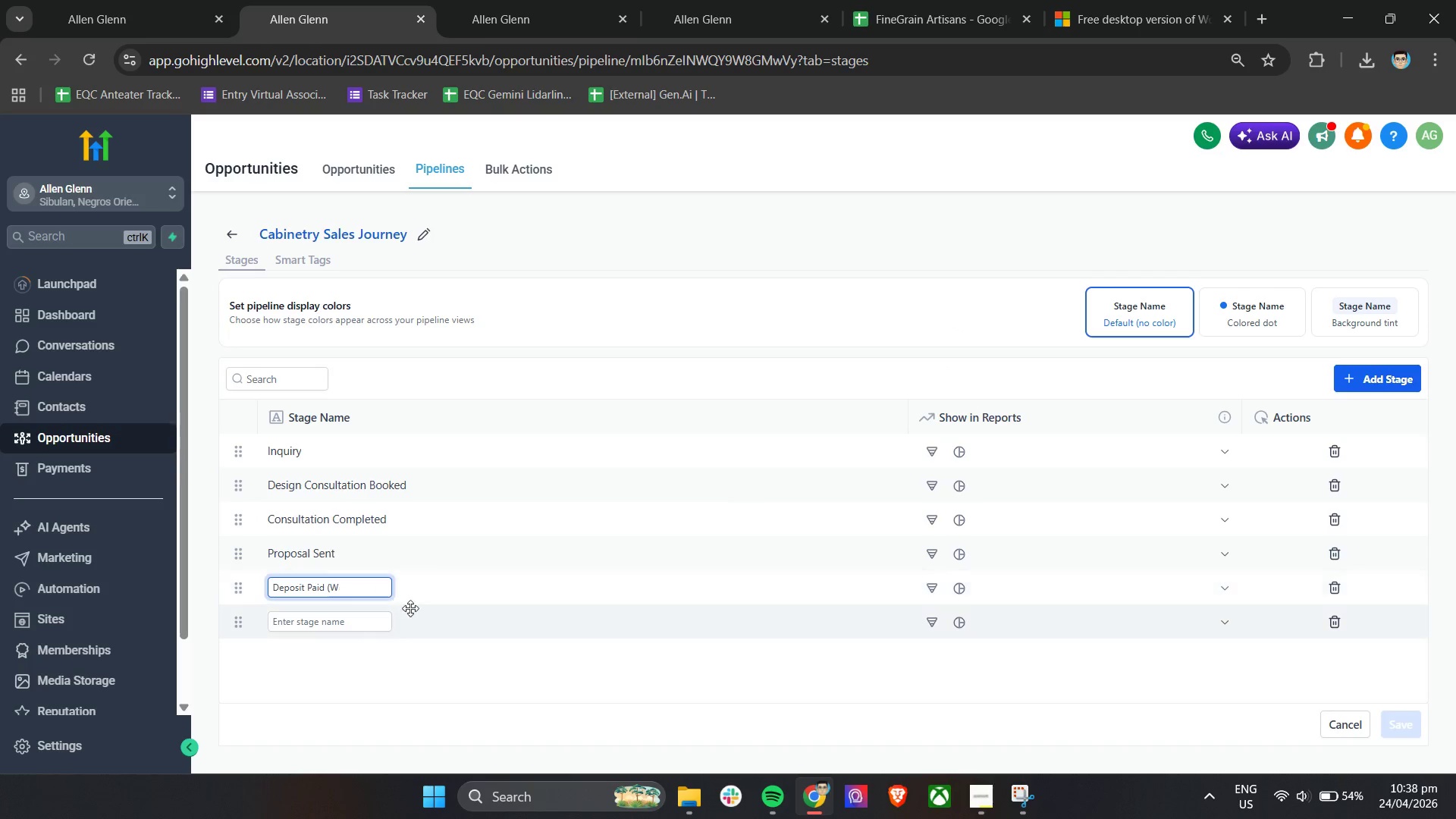 
key(Backspace)
 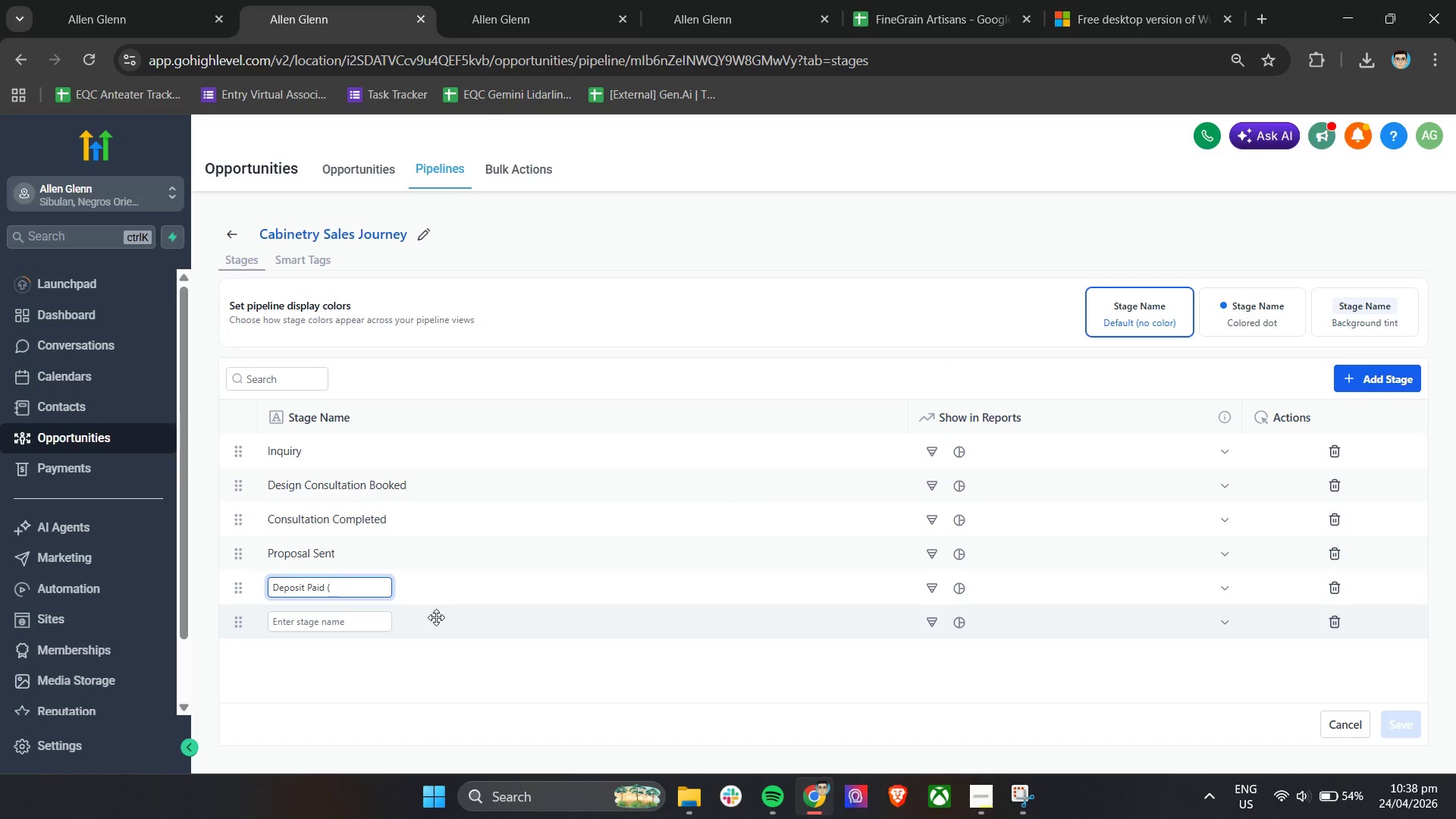 
key(Backspace)
 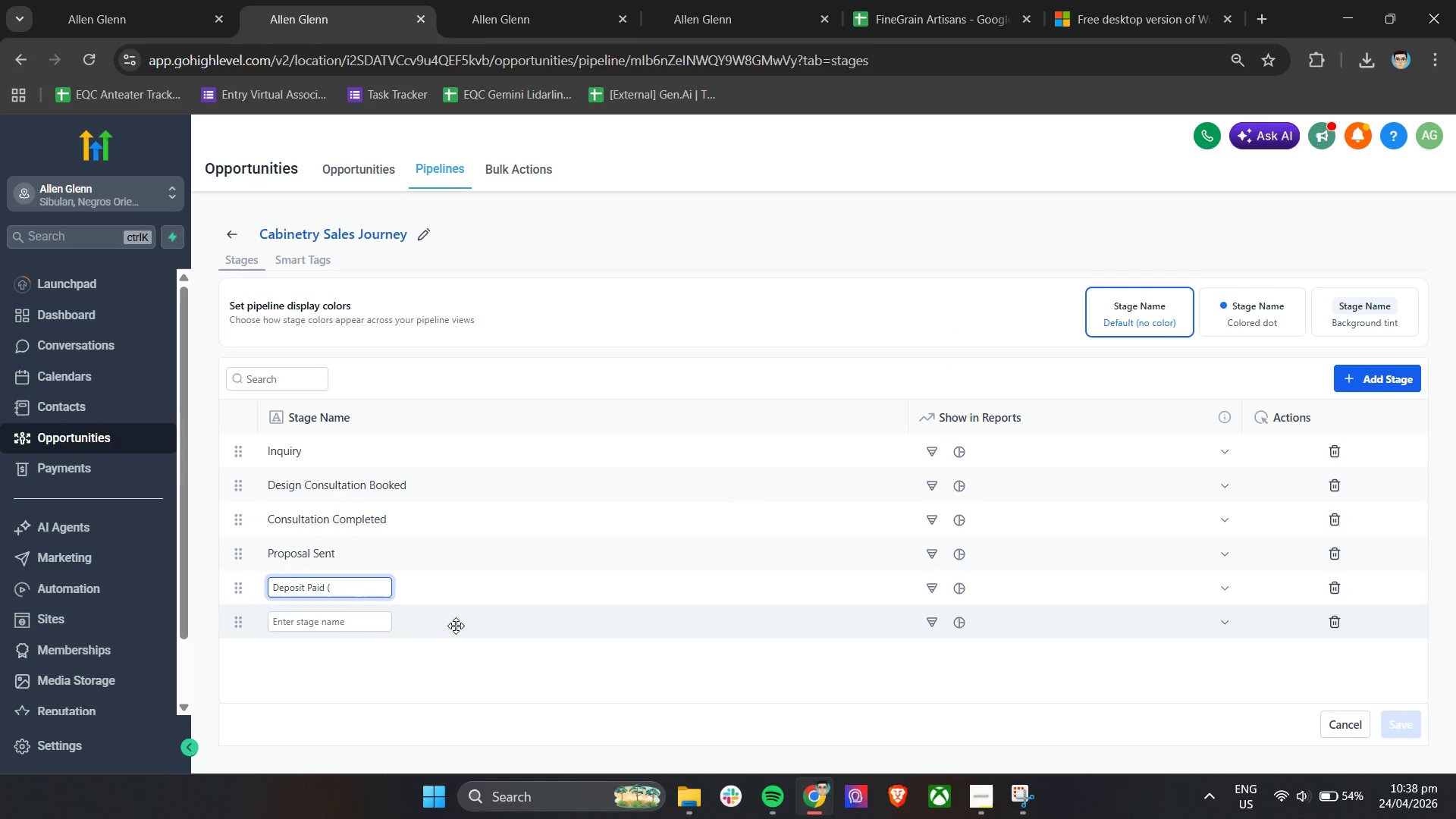 
key(Backspace)
 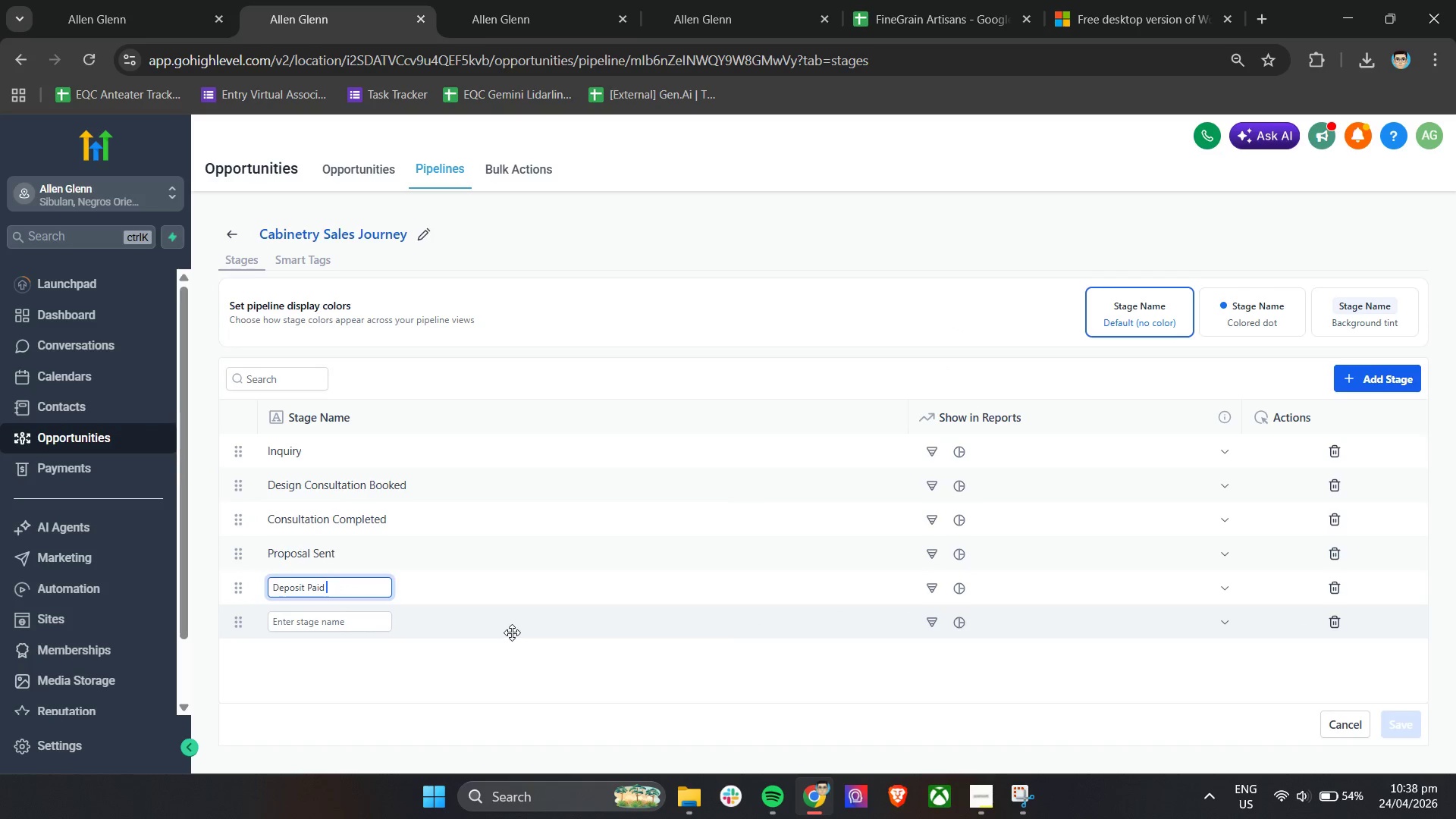 
key(Backspace)
 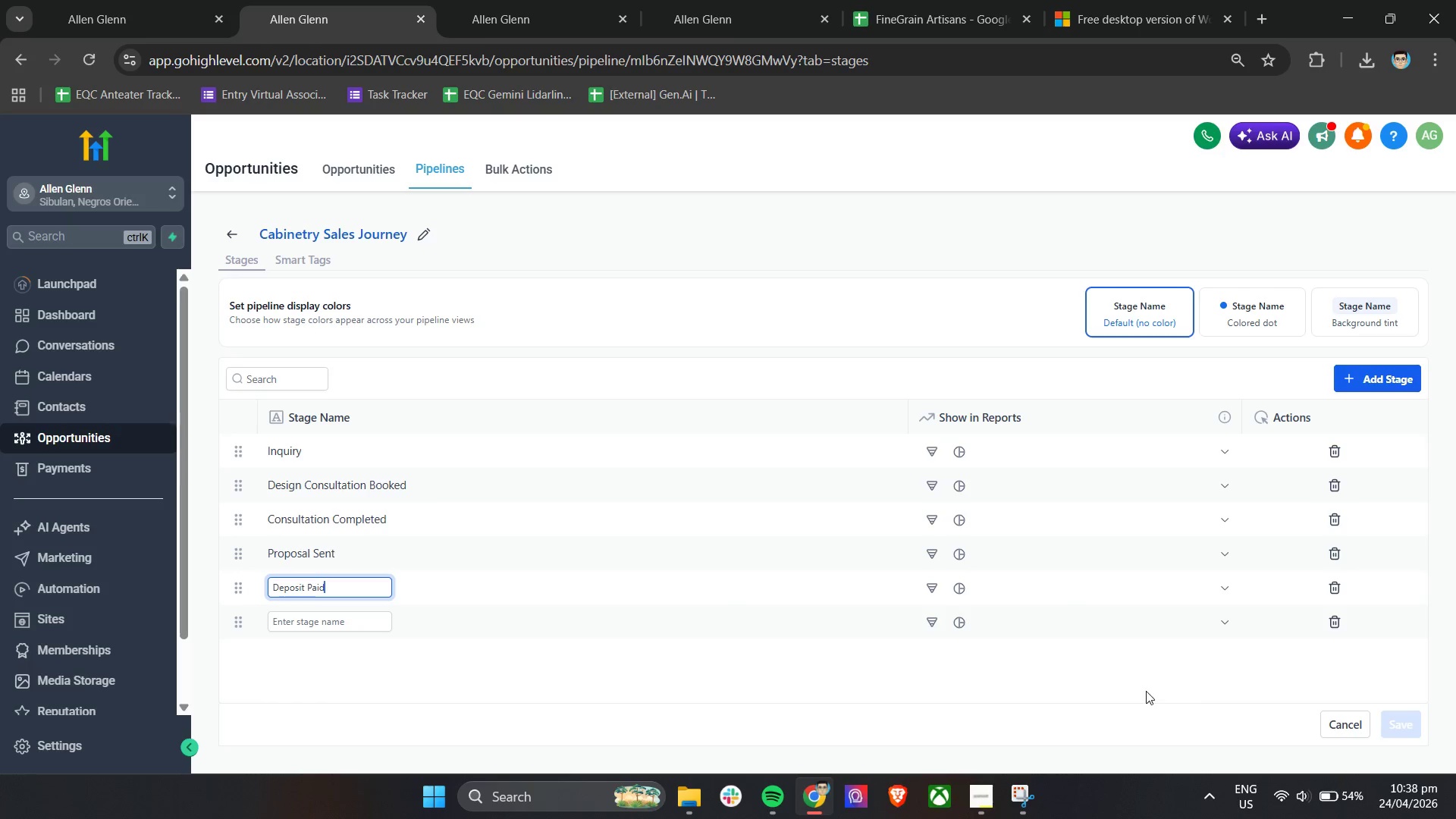 
left_click([1131, 698])
 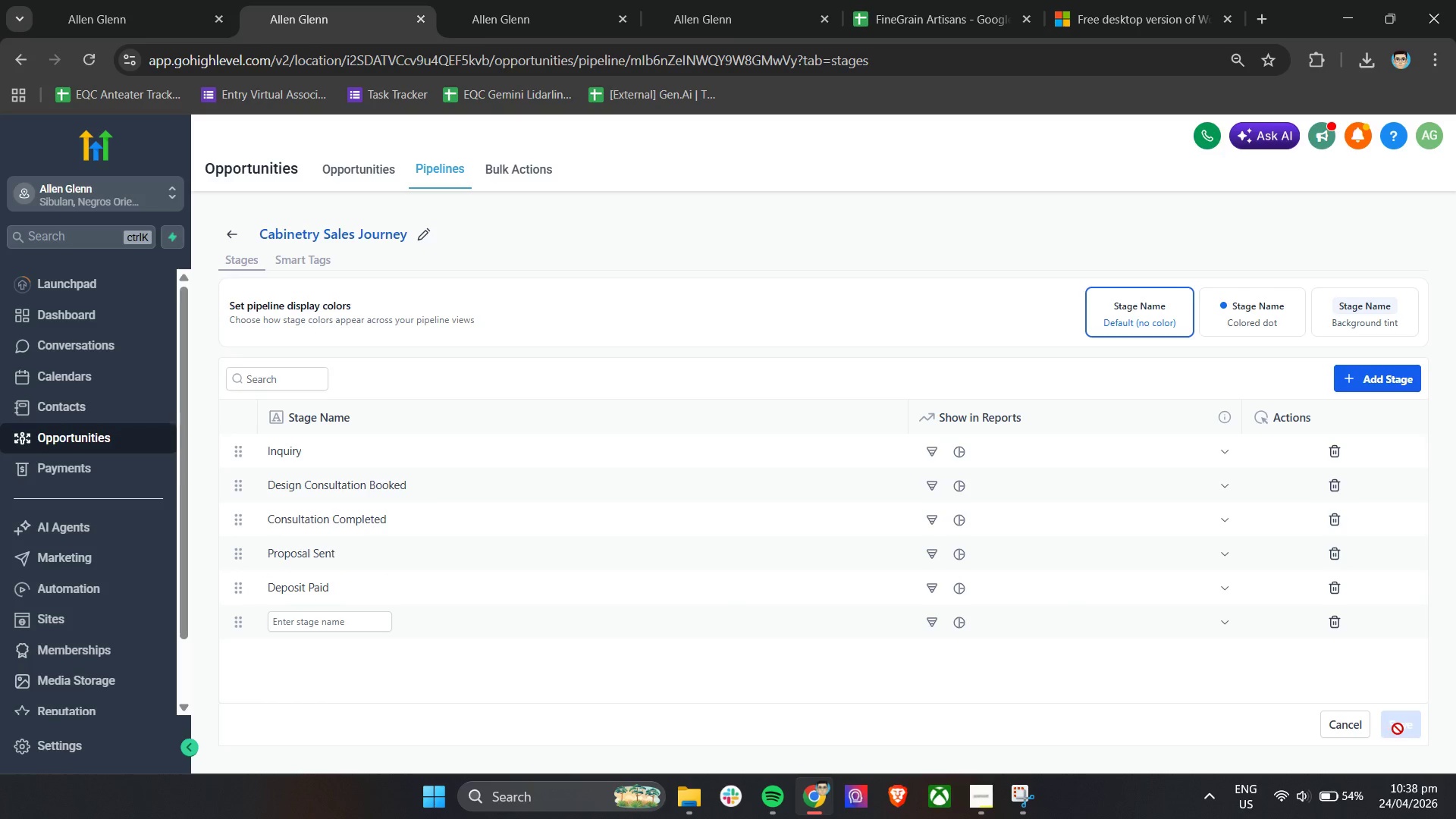 
left_click([1401, 728])
 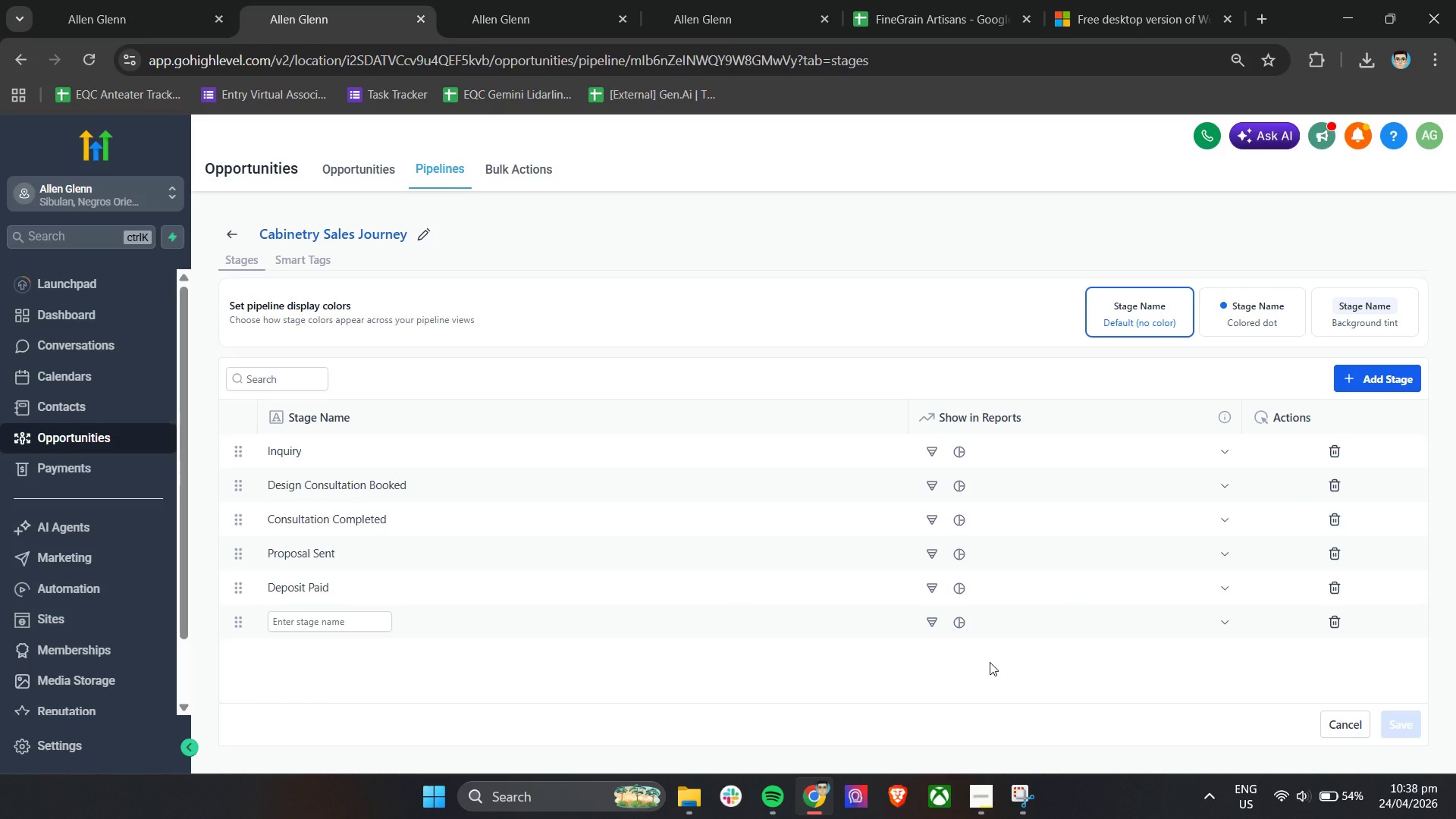 
left_click([990, 662])
 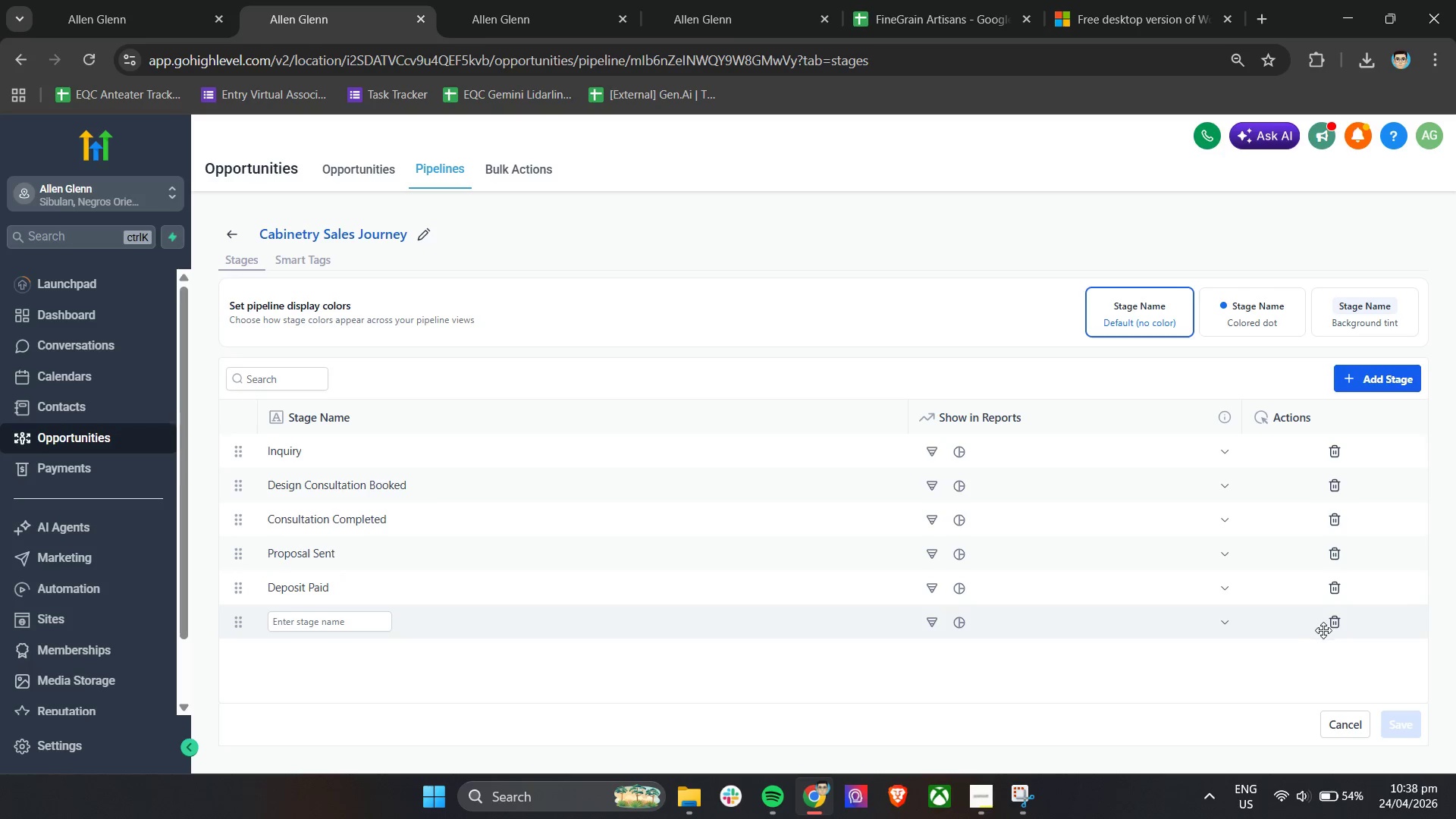 
left_click([1335, 623])
 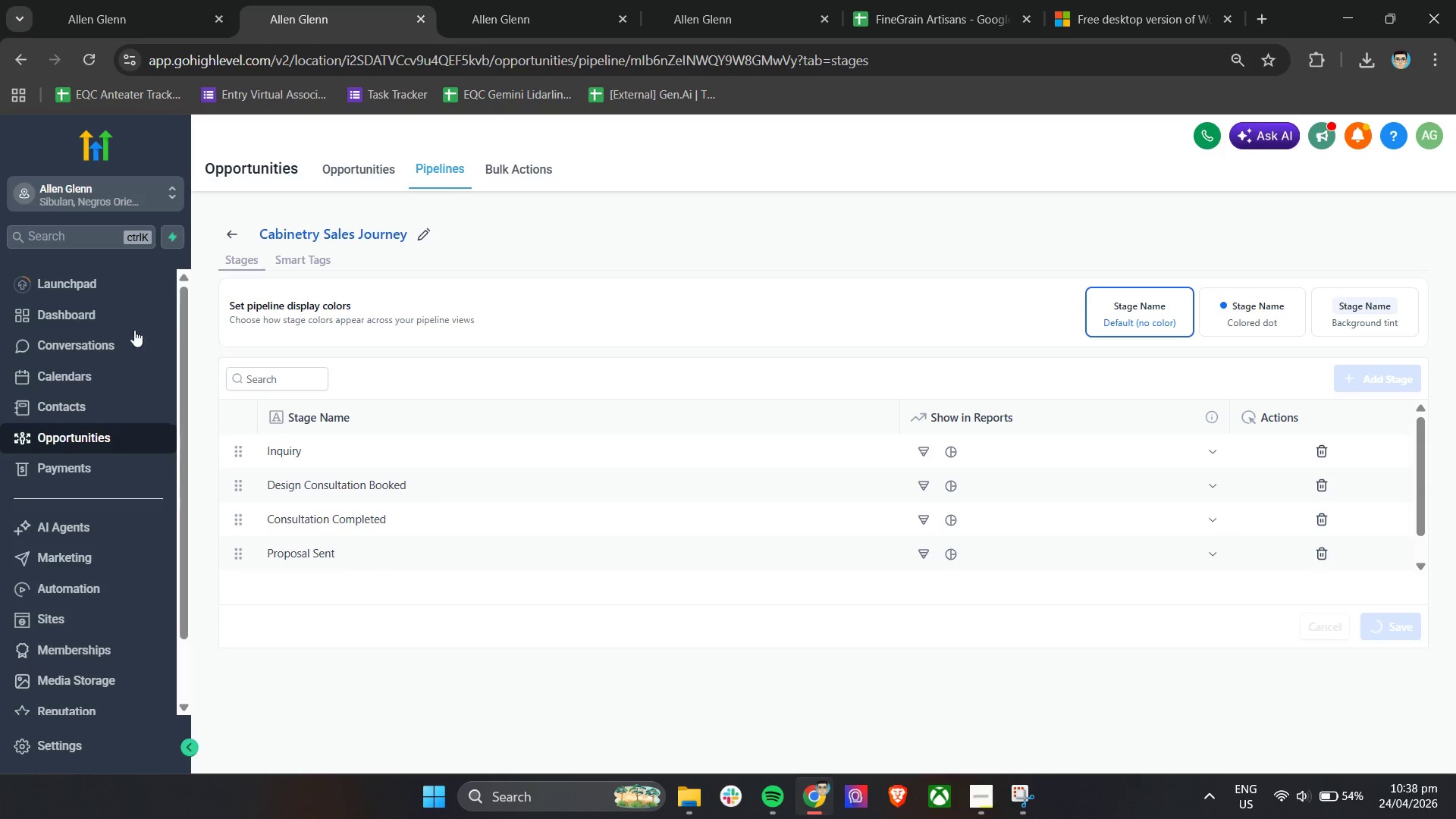 
left_click([237, 236])
 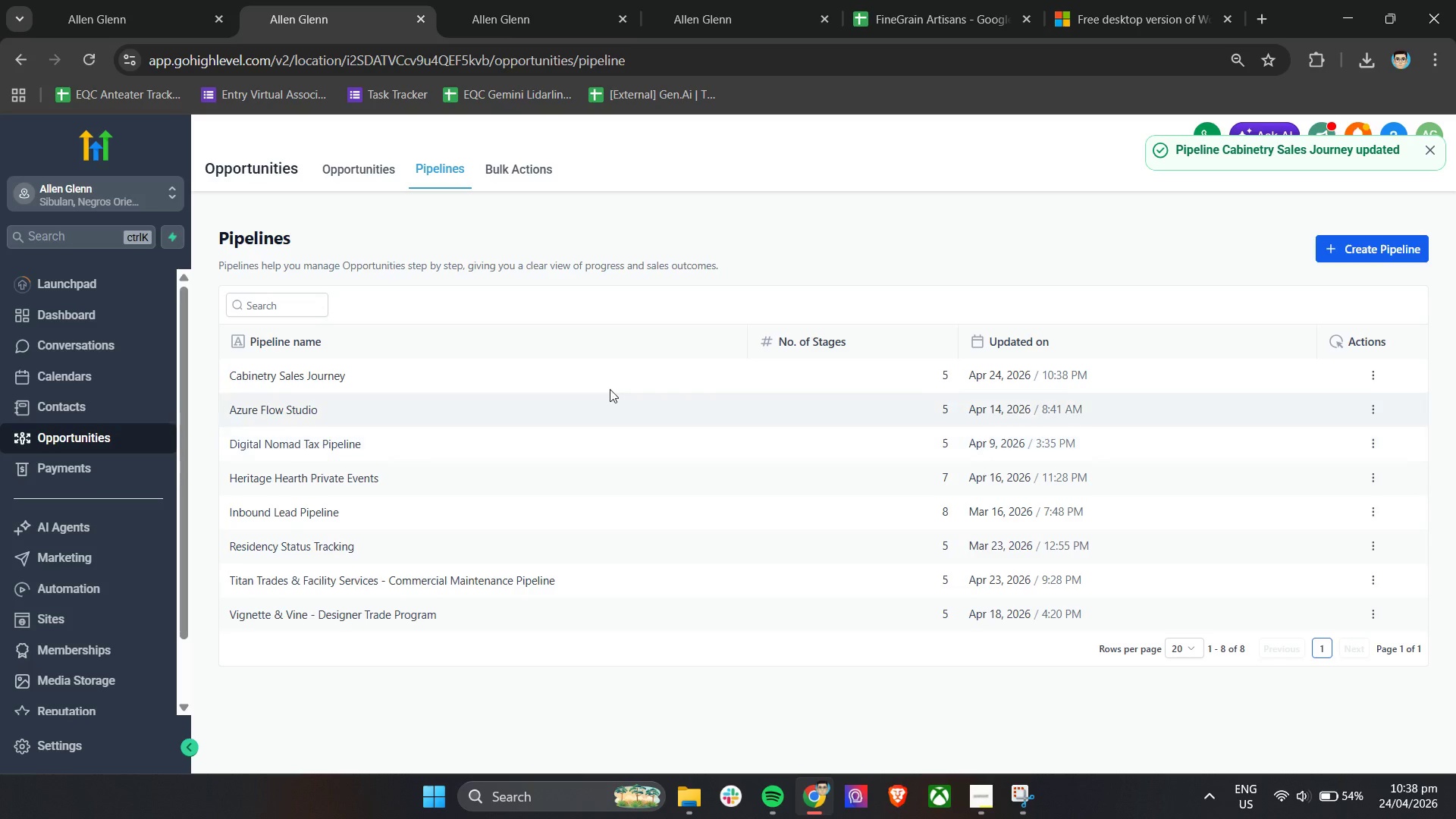 
left_click([347, 168])
 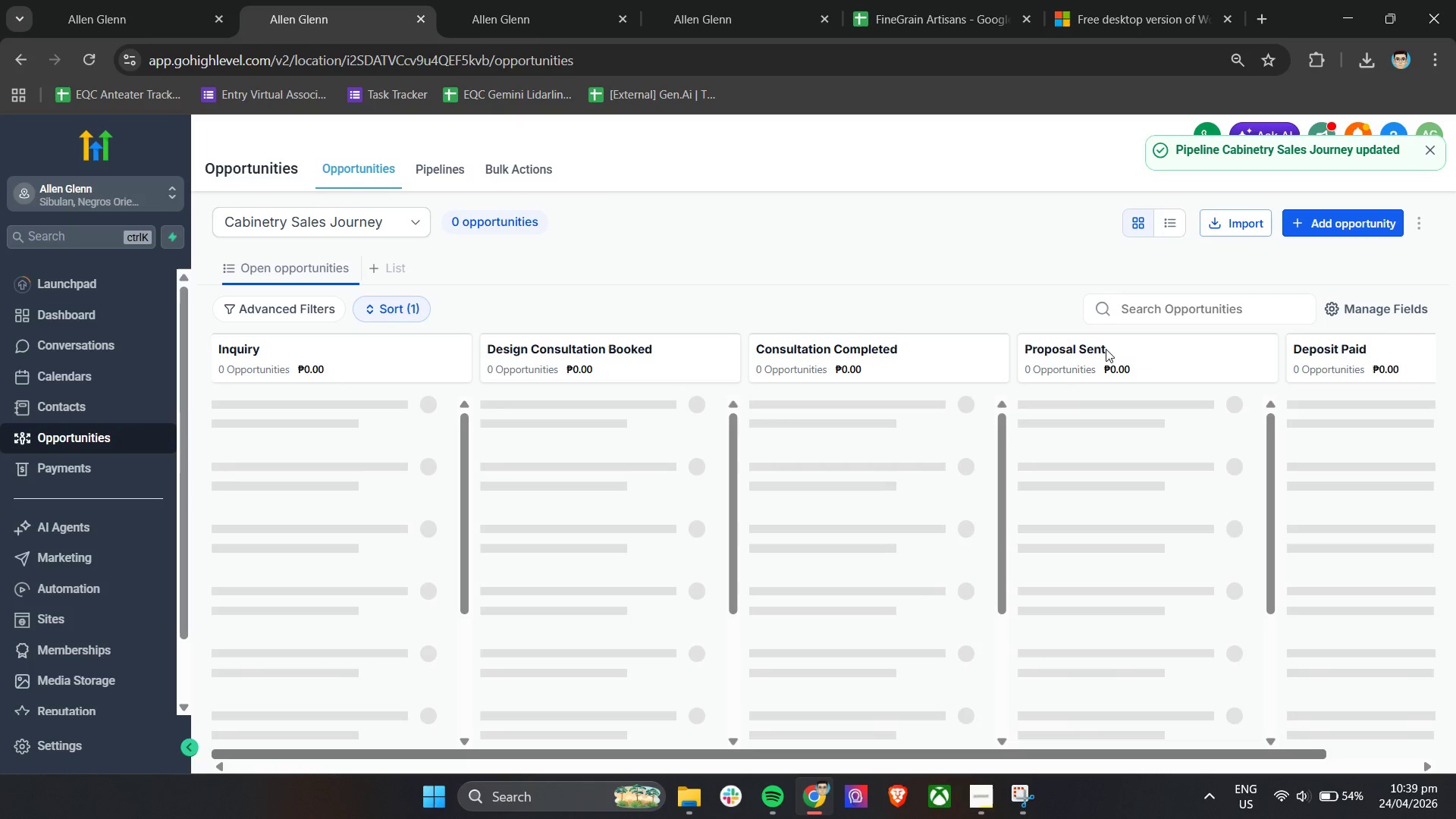 
left_click([652, 262])
 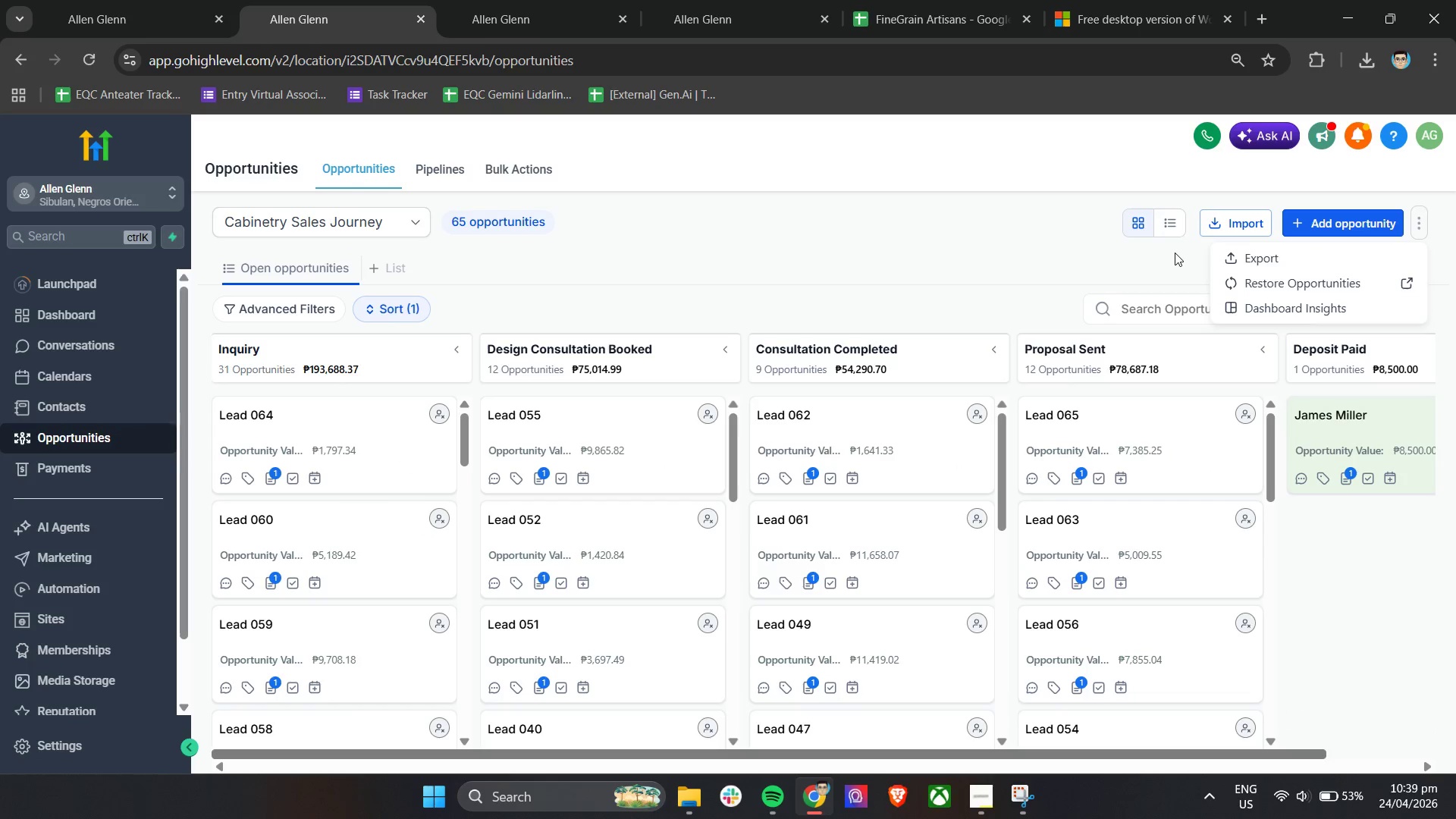 
wait(7.28)
 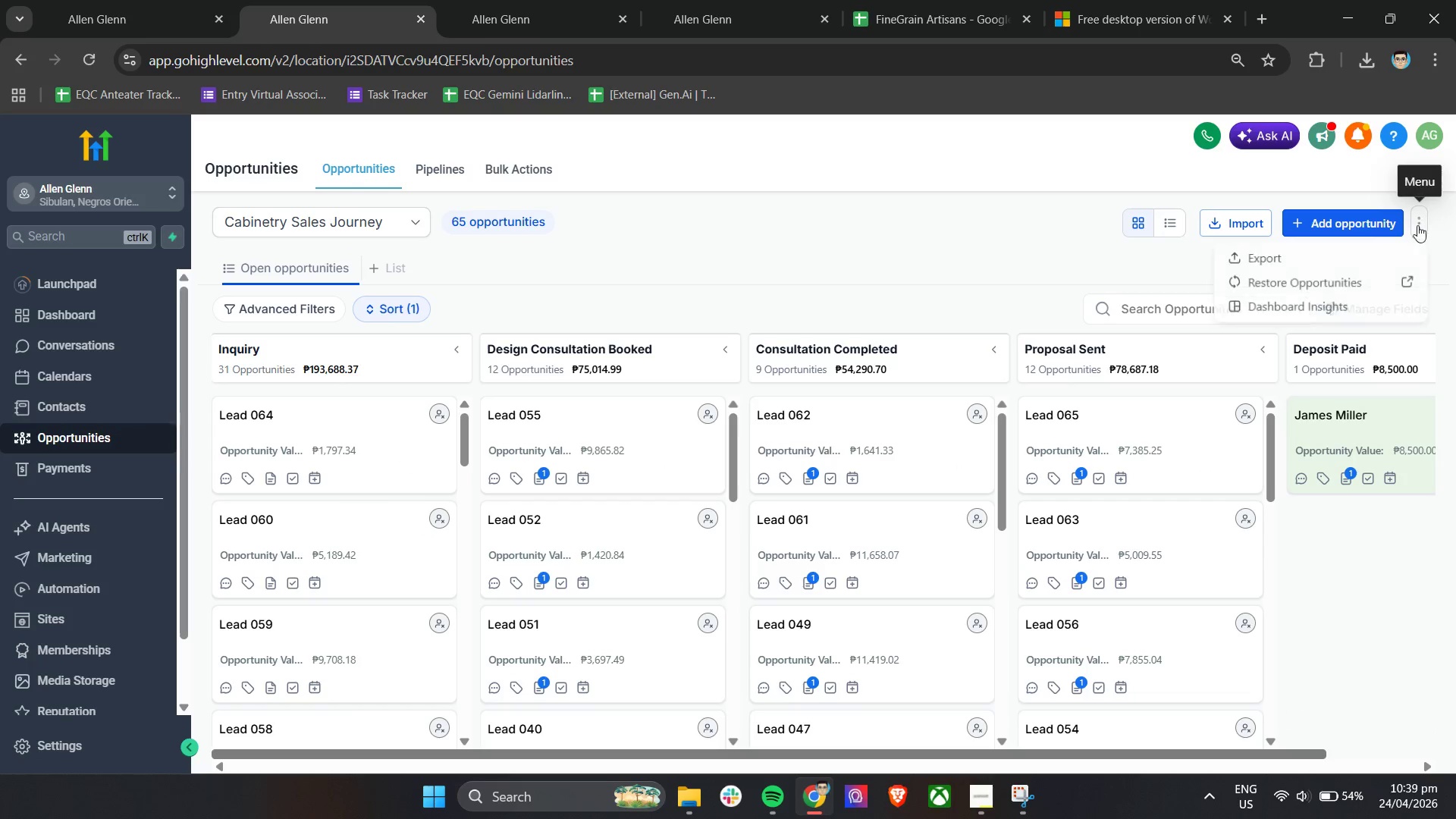 
left_click([1259, 282])
 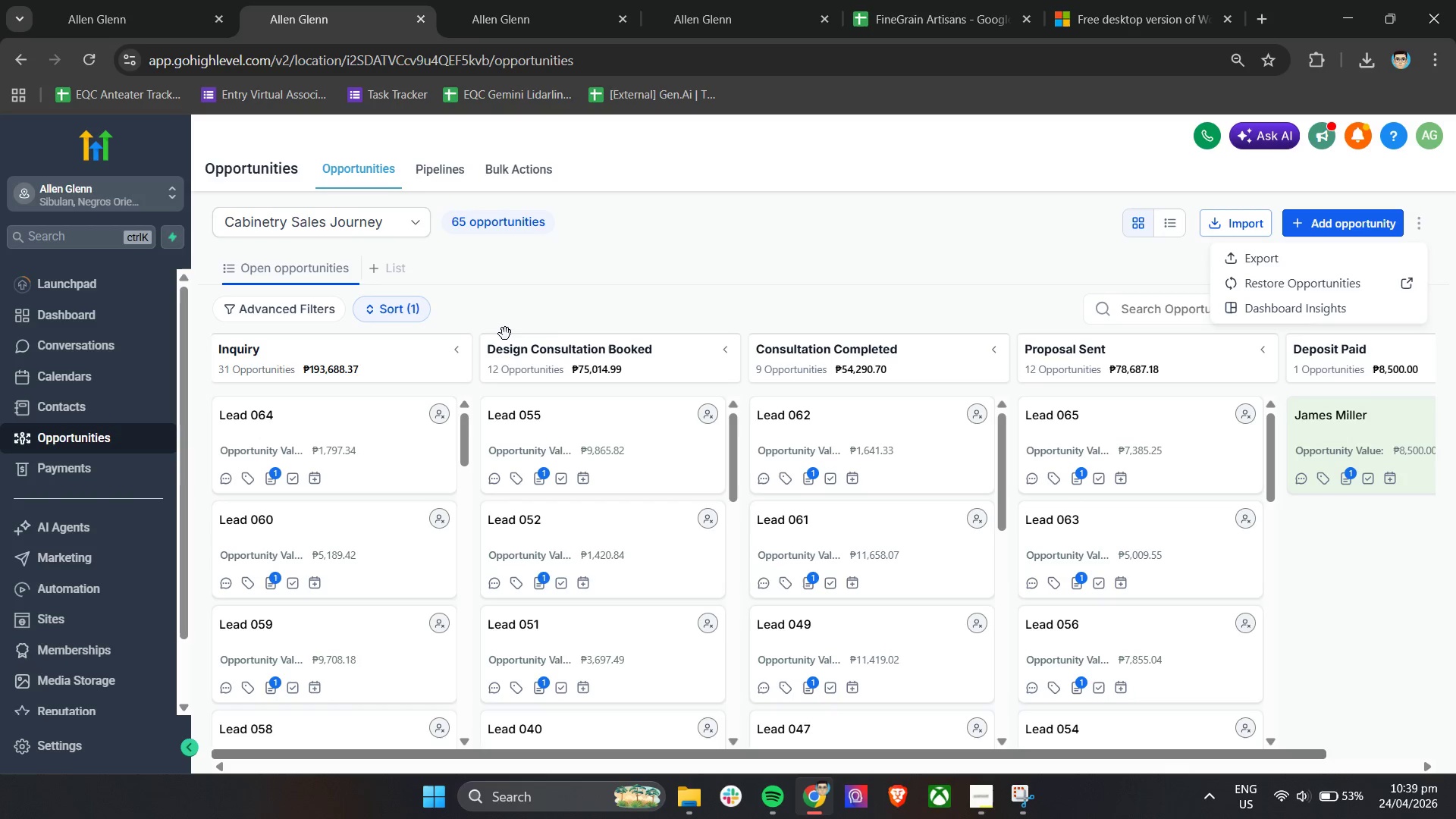 
wait(5.95)
 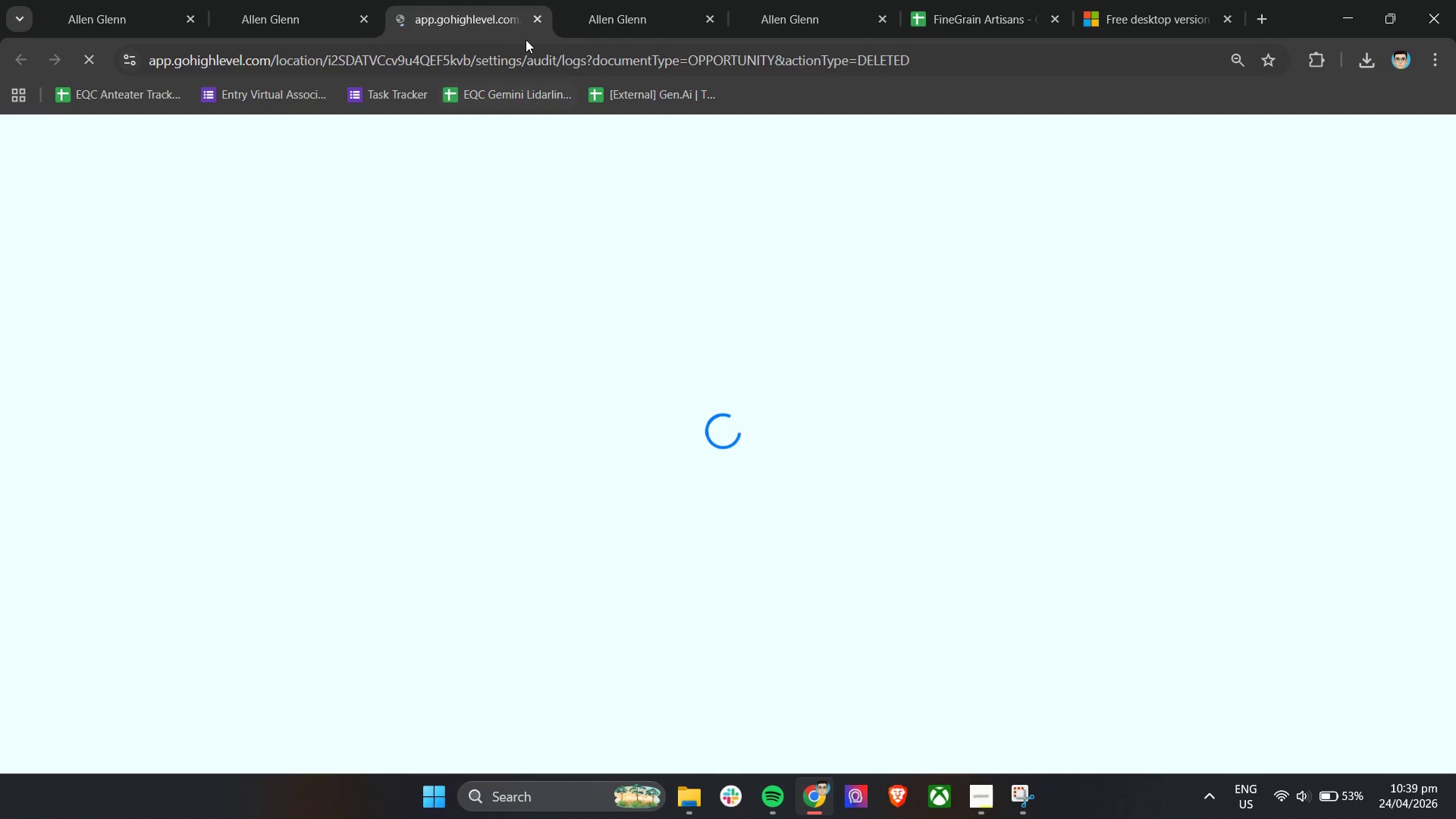 
left_click([921, 294])
 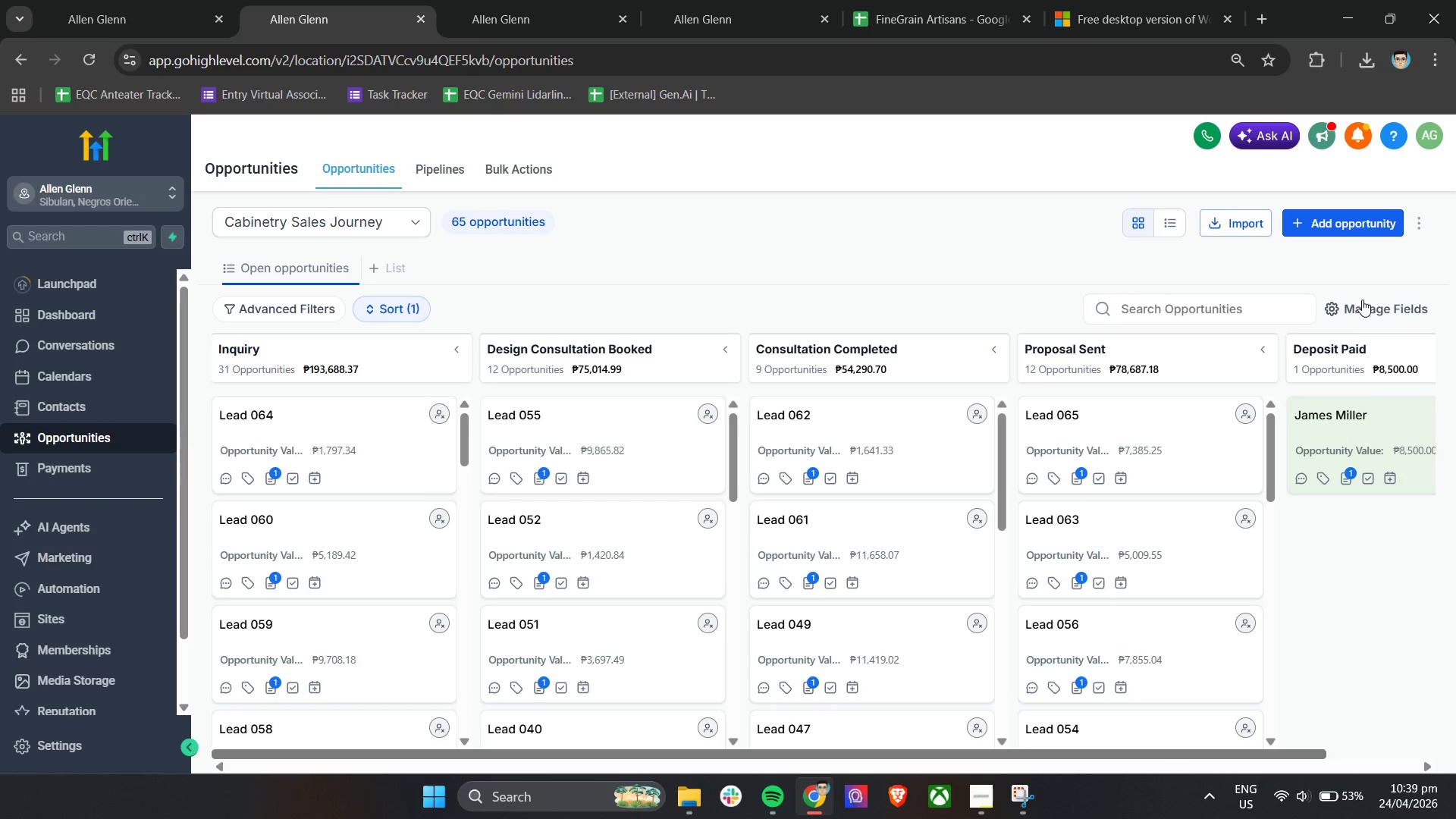 
left_click([1425, 220])
 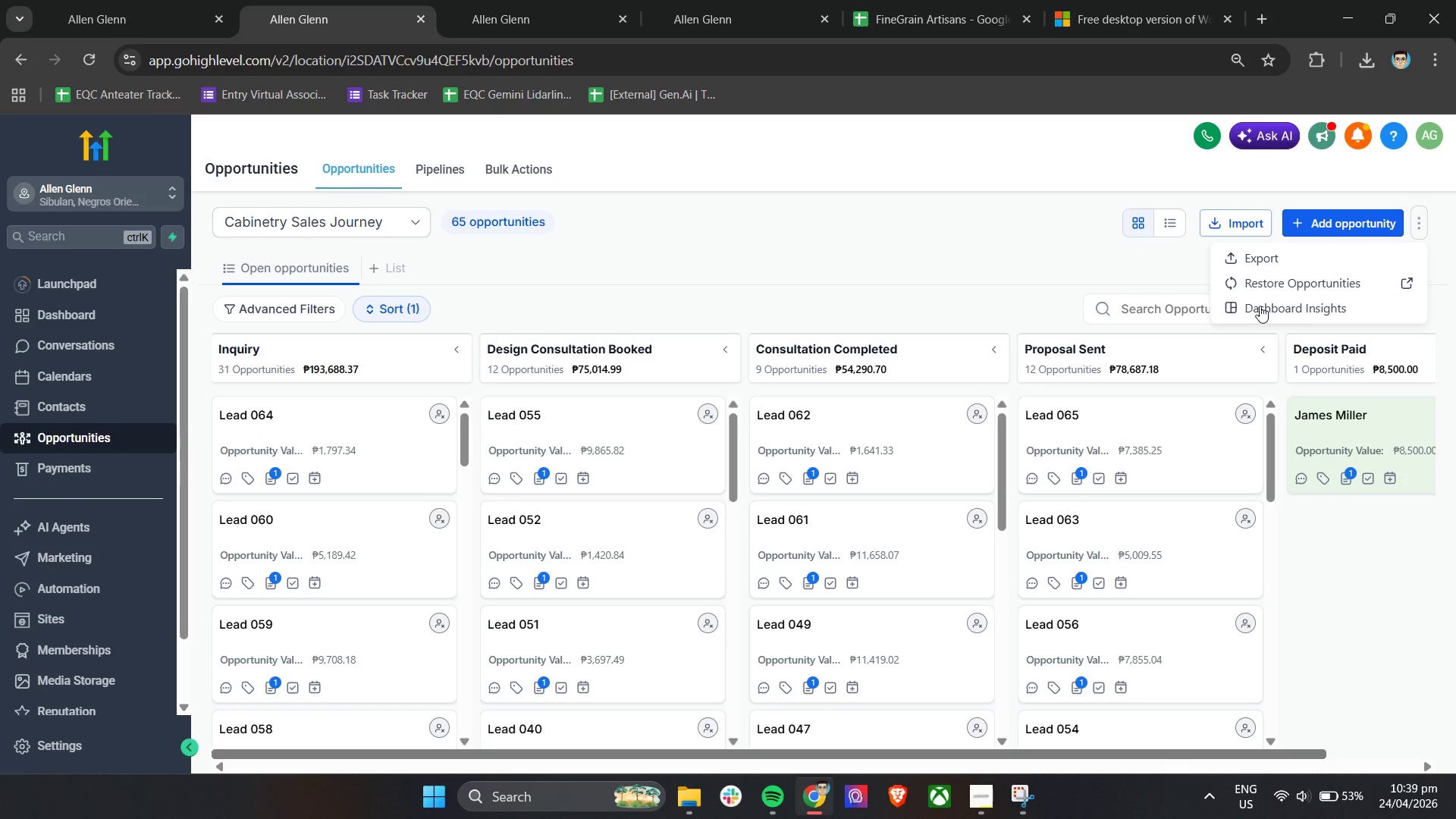 
left_click([1006, 278])
 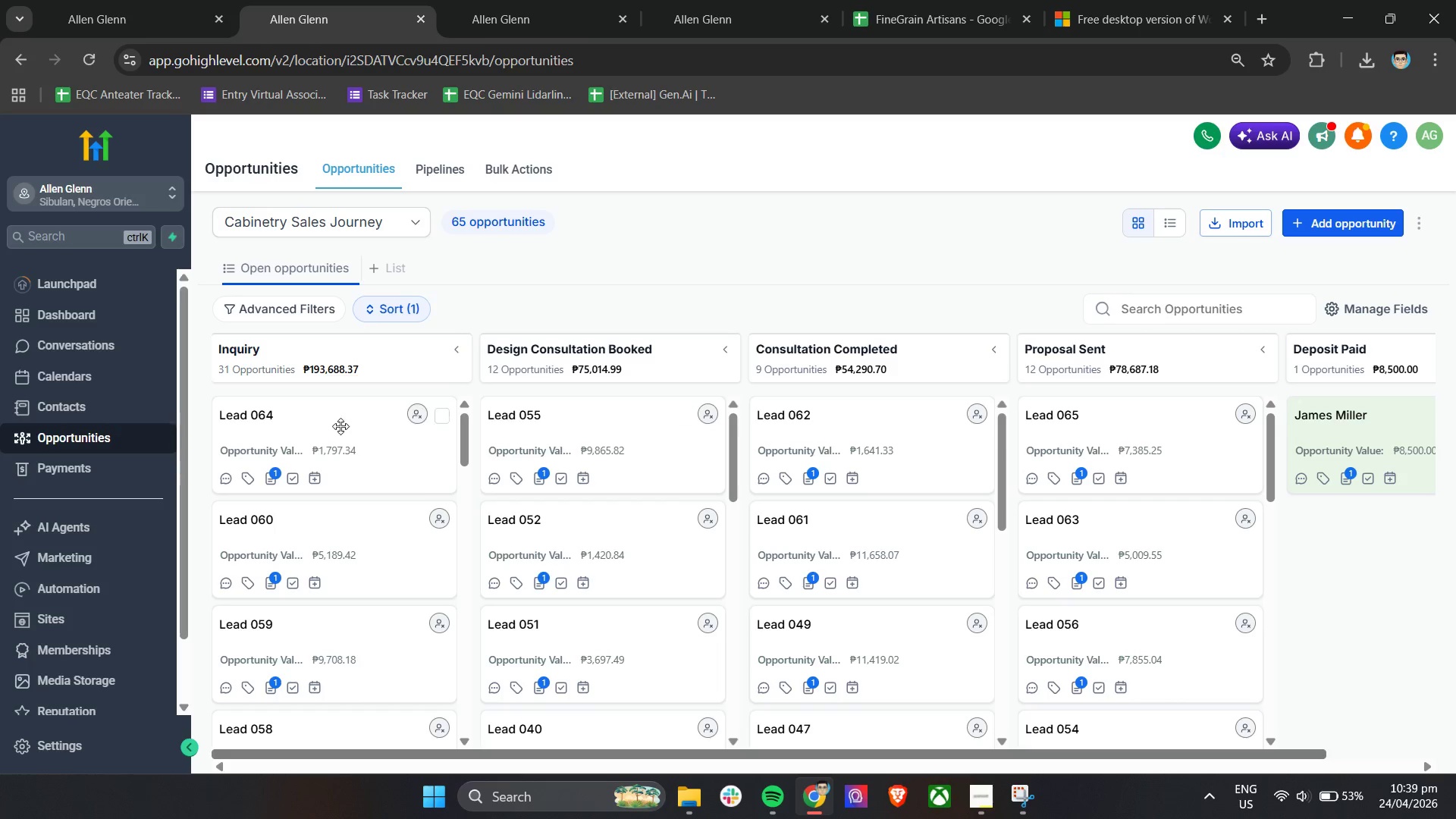 
left_click([250, 353])
 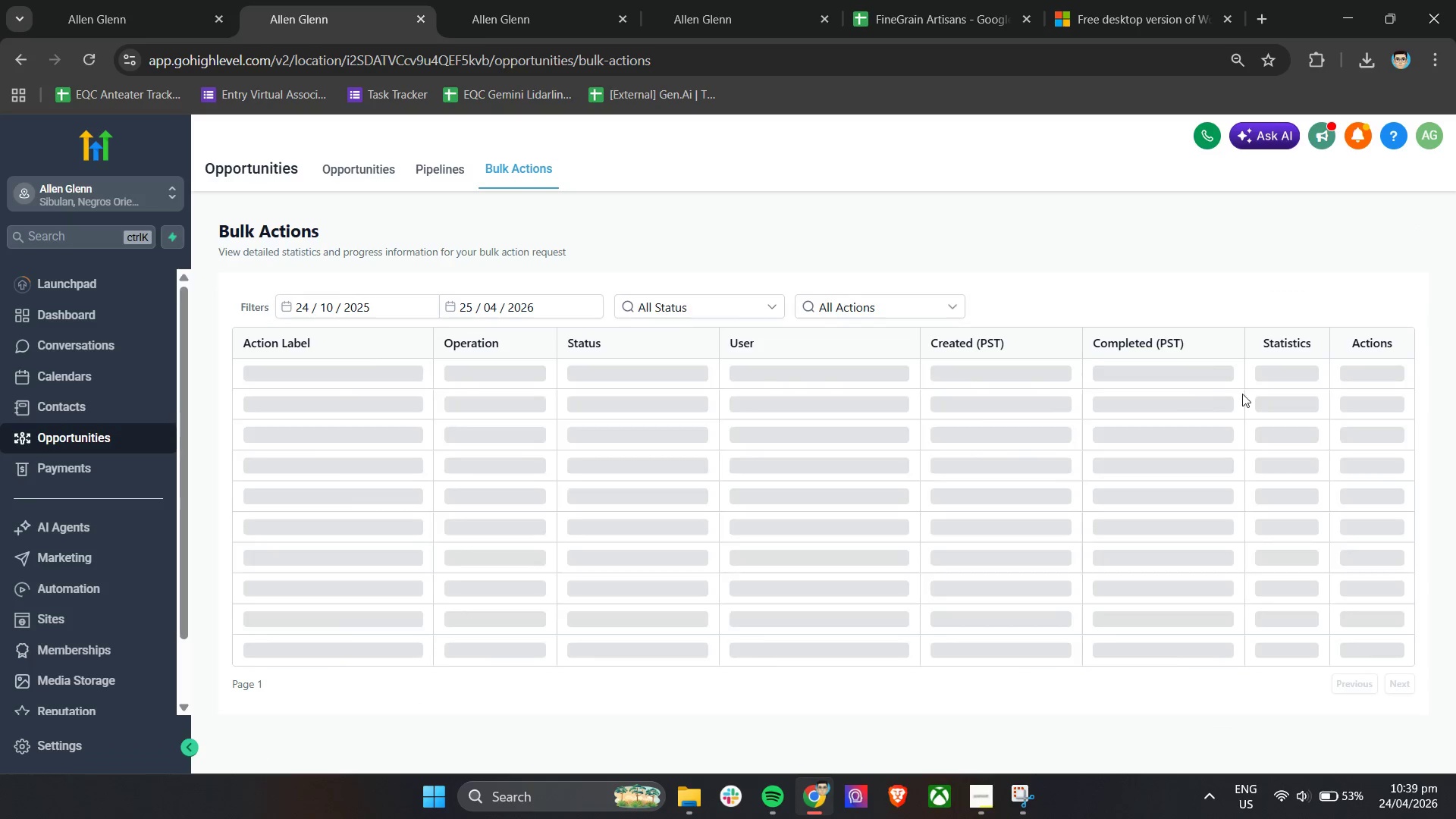 
wait(7.63)
 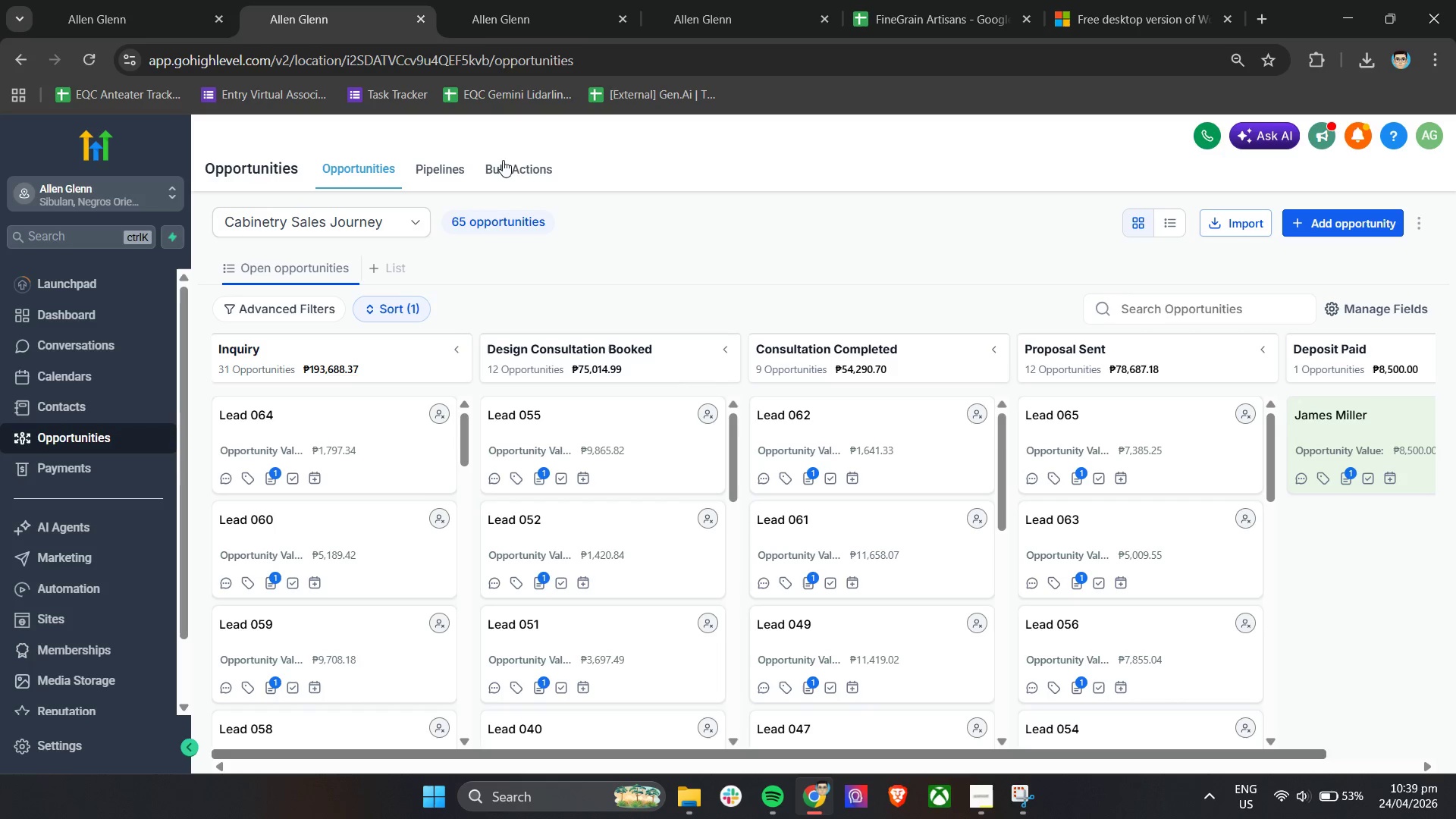 
mouse_move([1338, 386])
 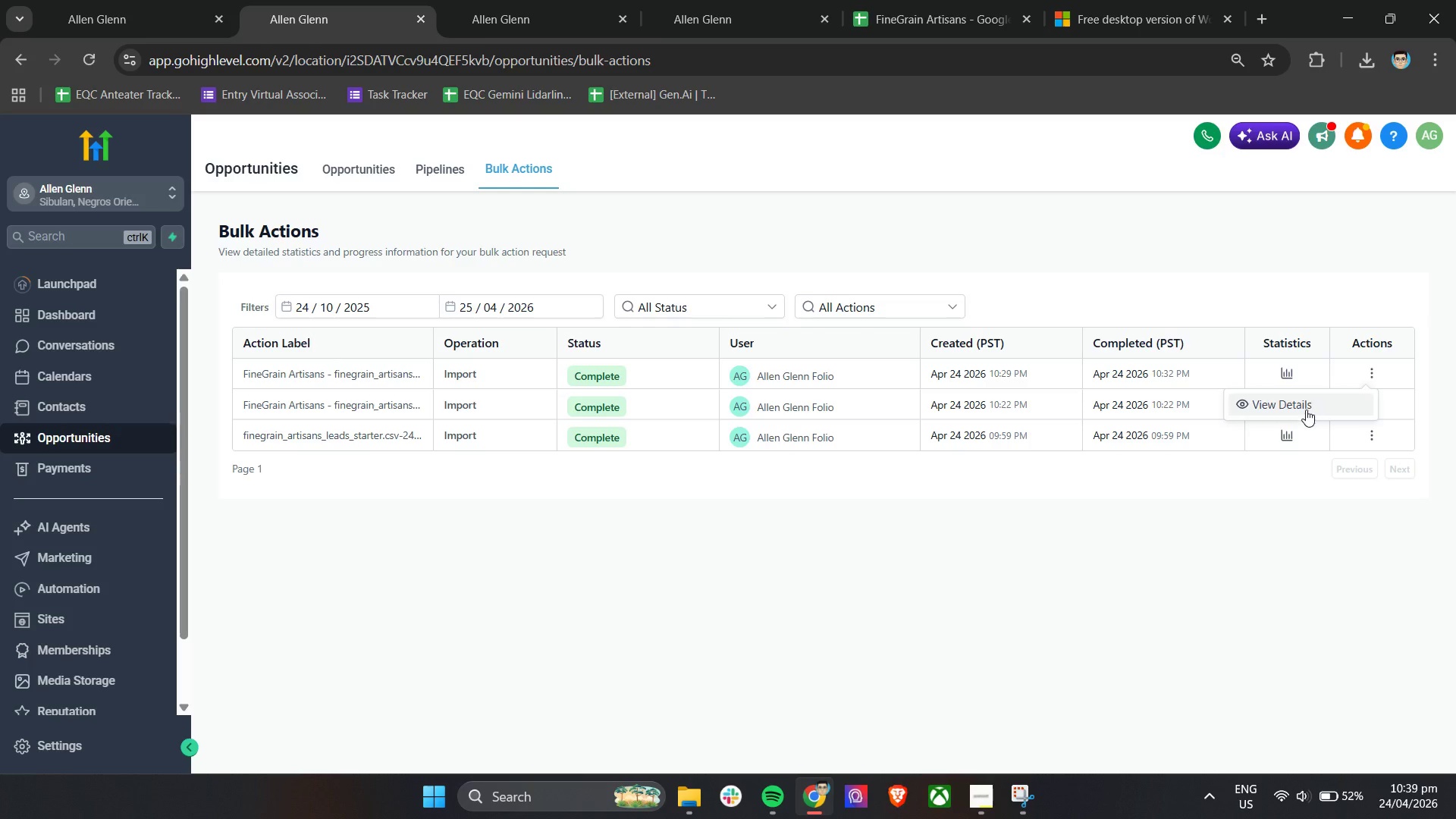 
left_click([1306, 410])
 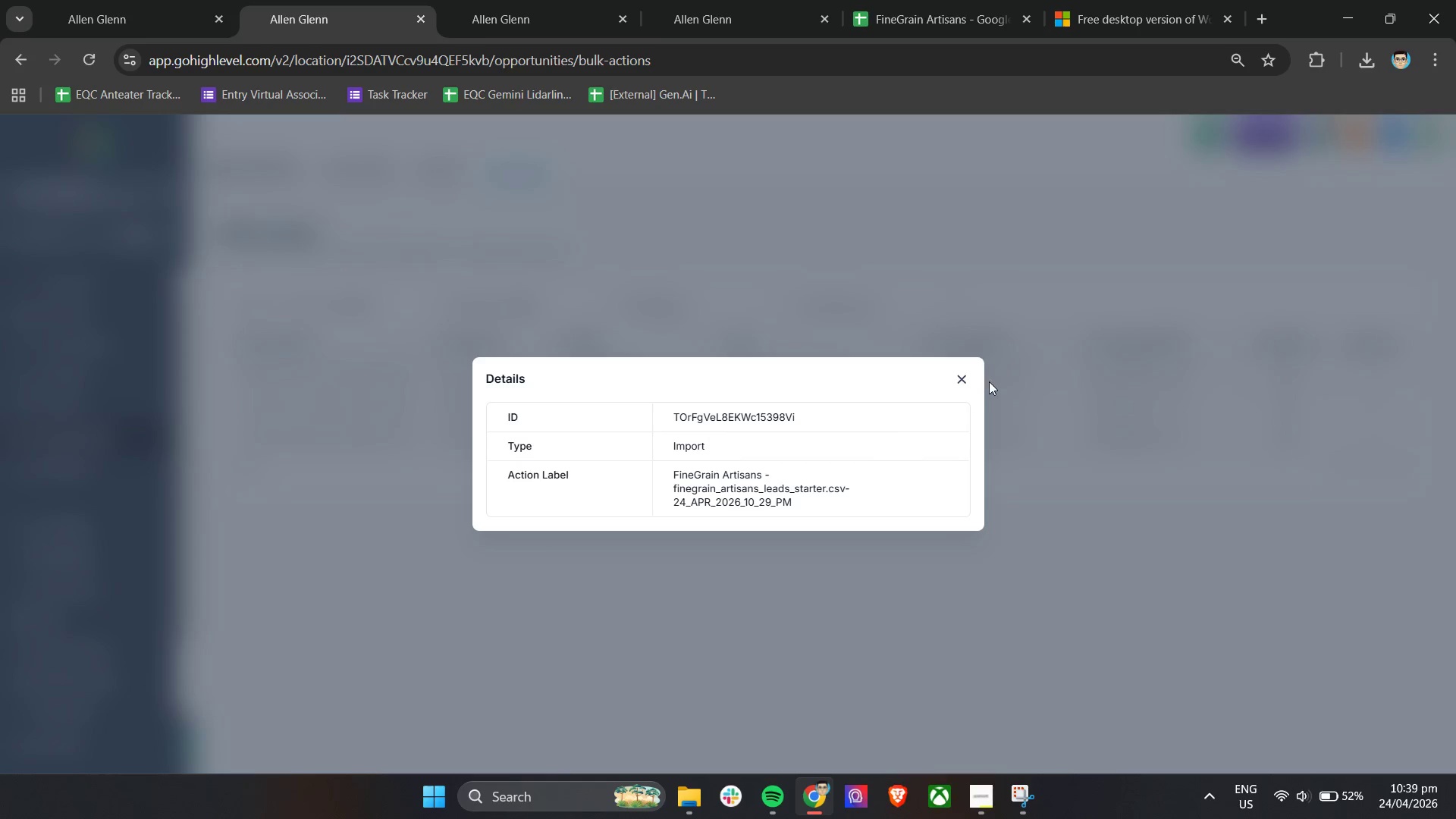 
left_click([954, 373])
 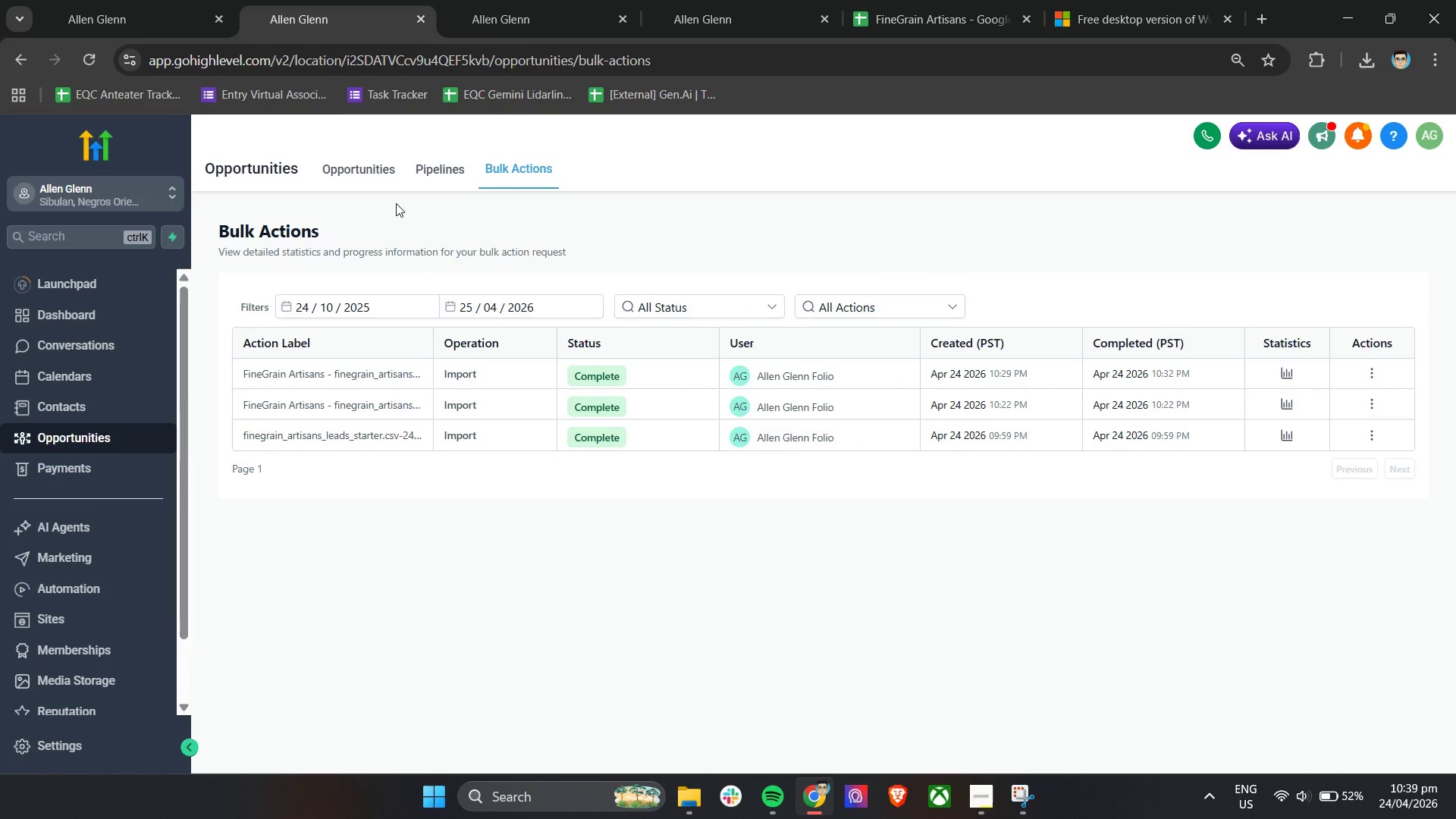 
left_click([347, 171])
 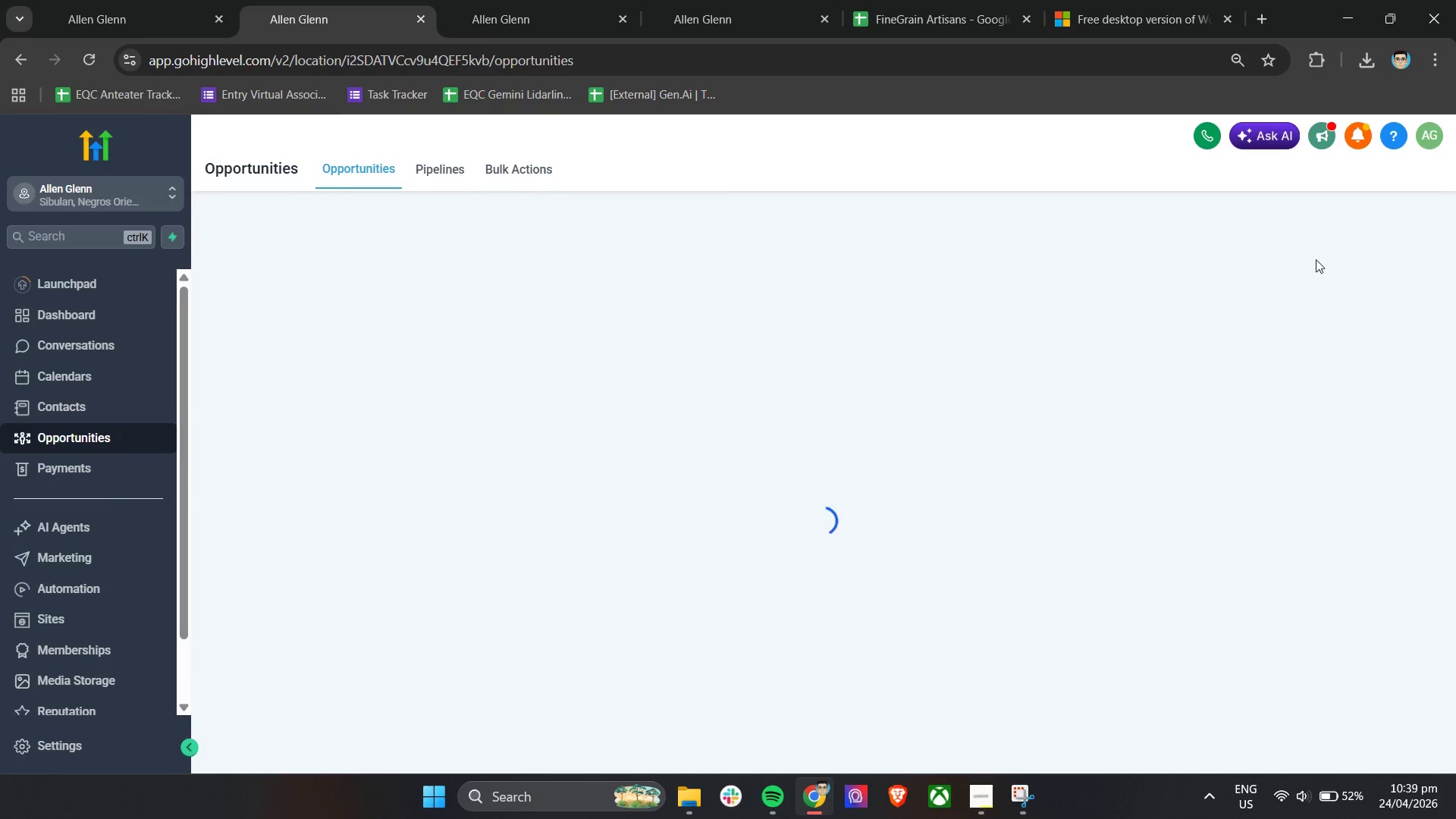 
left_click([1332, 228])
 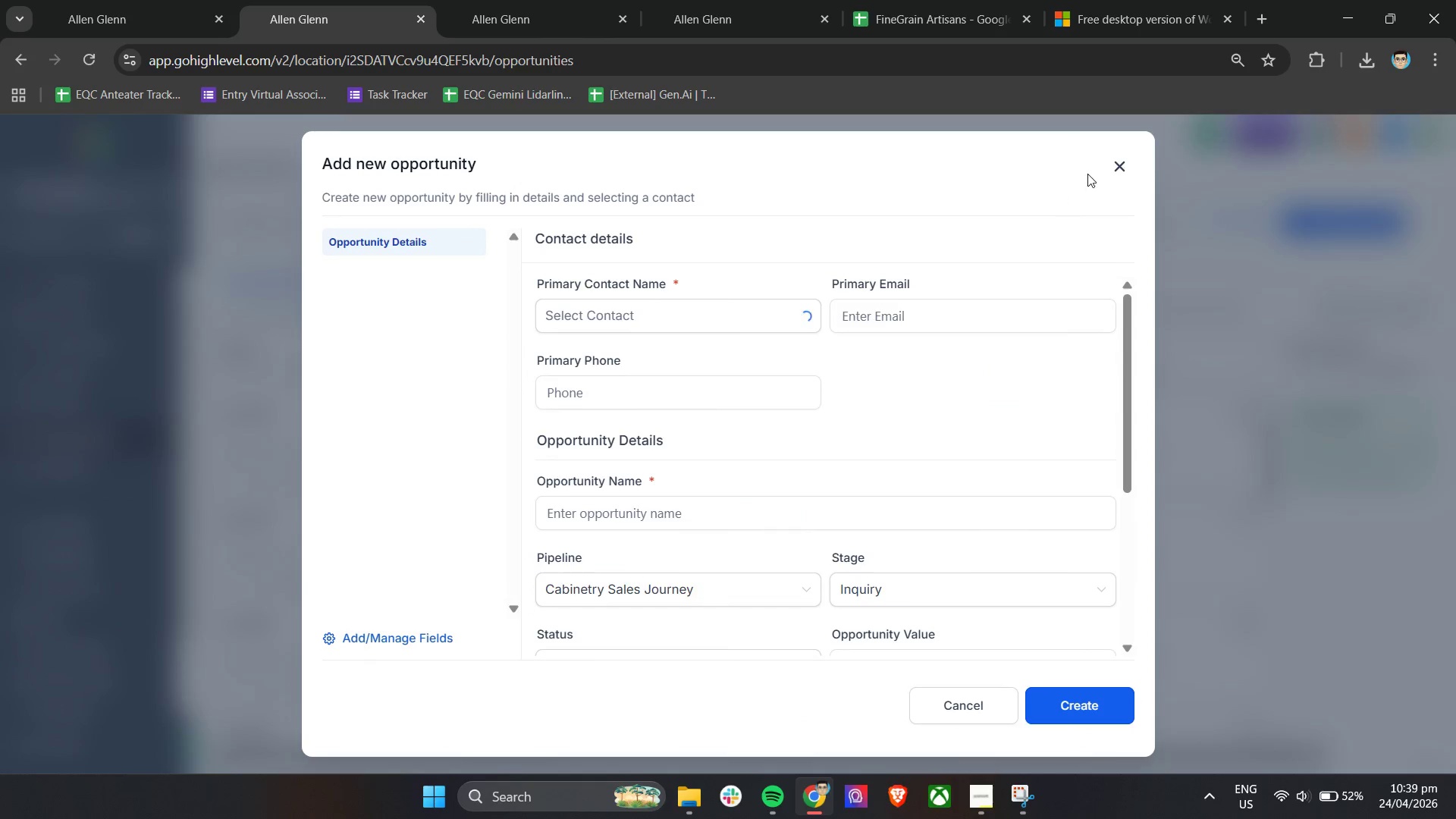 
double_click([1119, 165])
 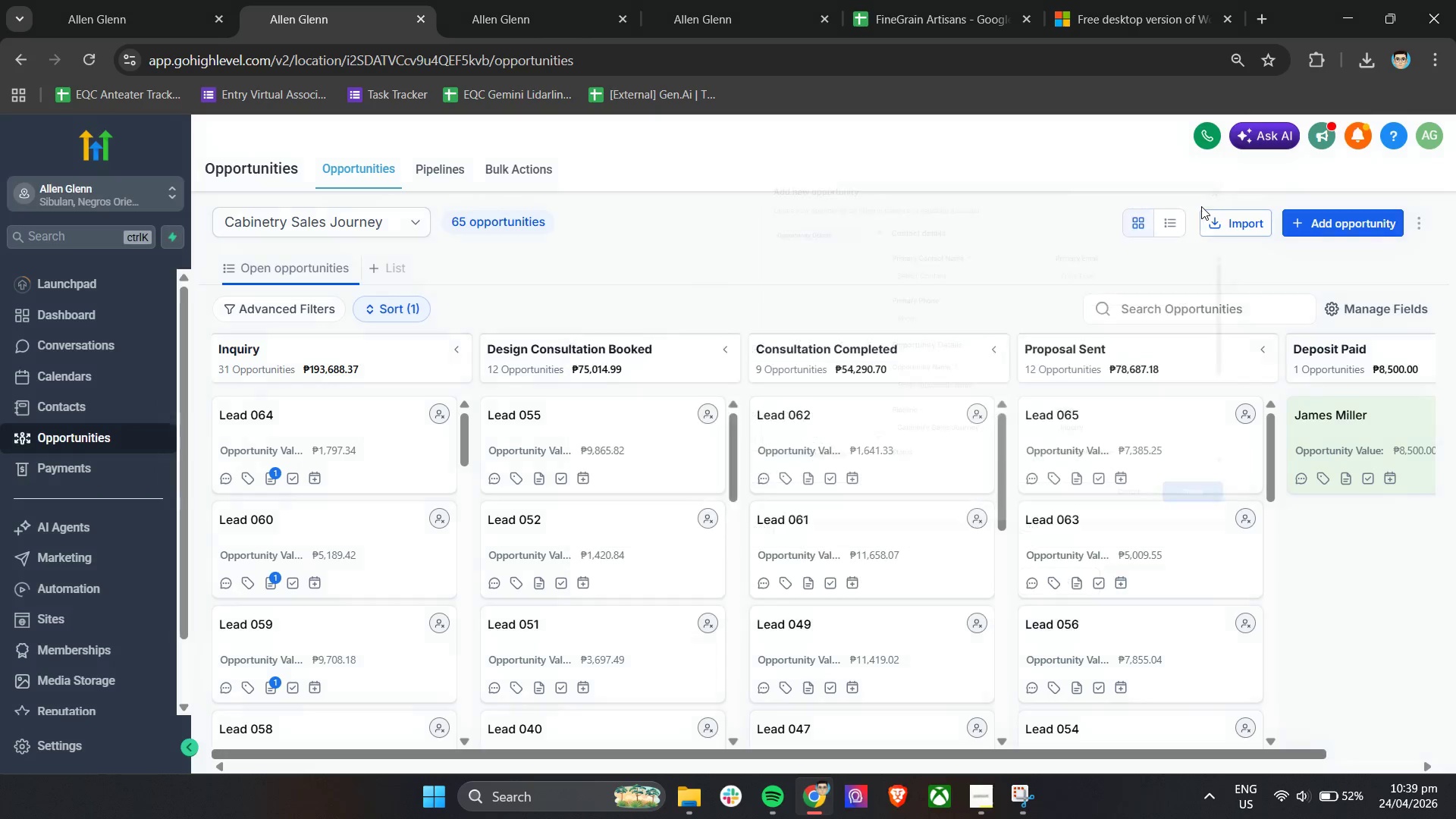 
left_click([1220, 220])
 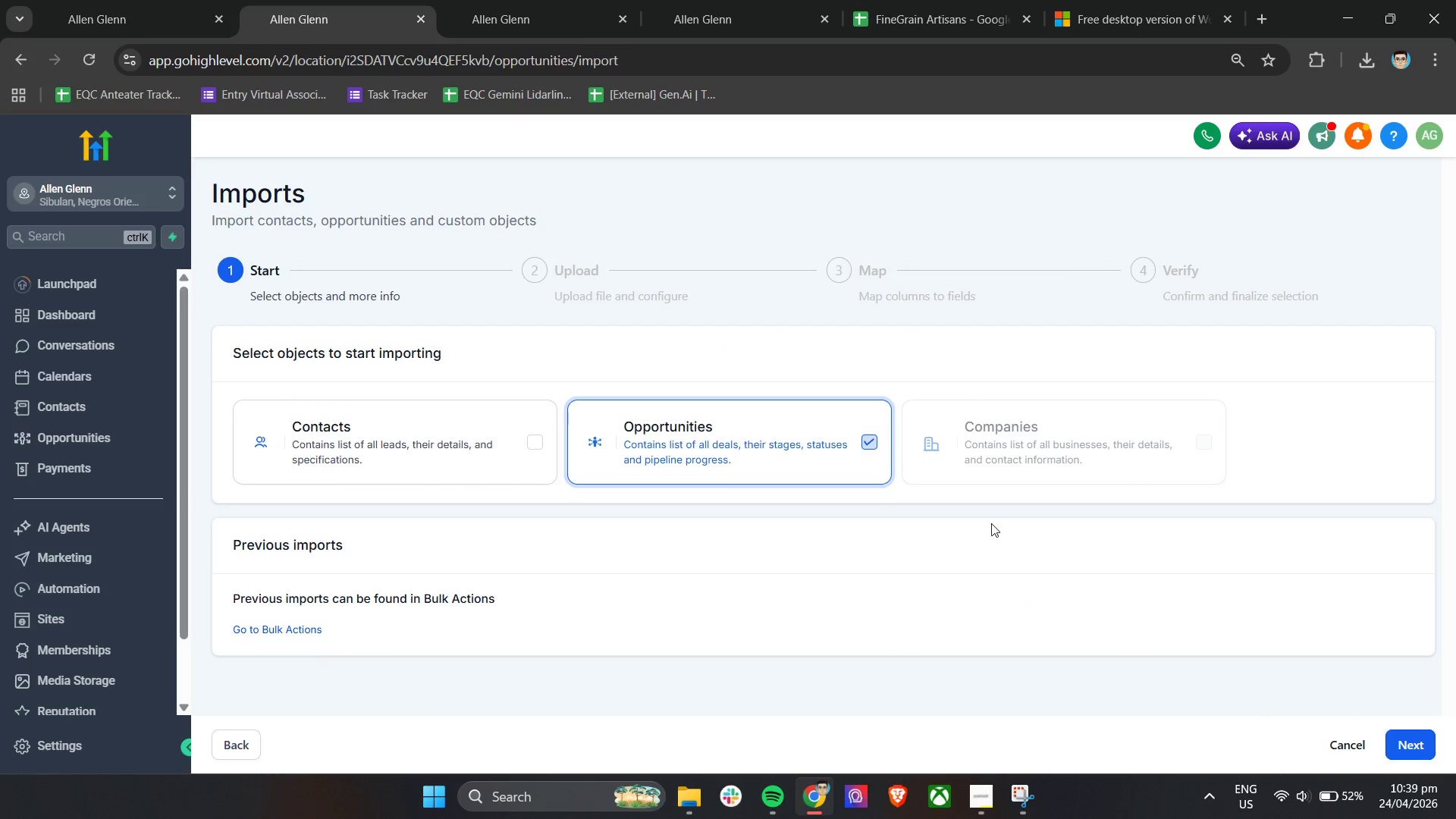 
left_click([1405, 744])
 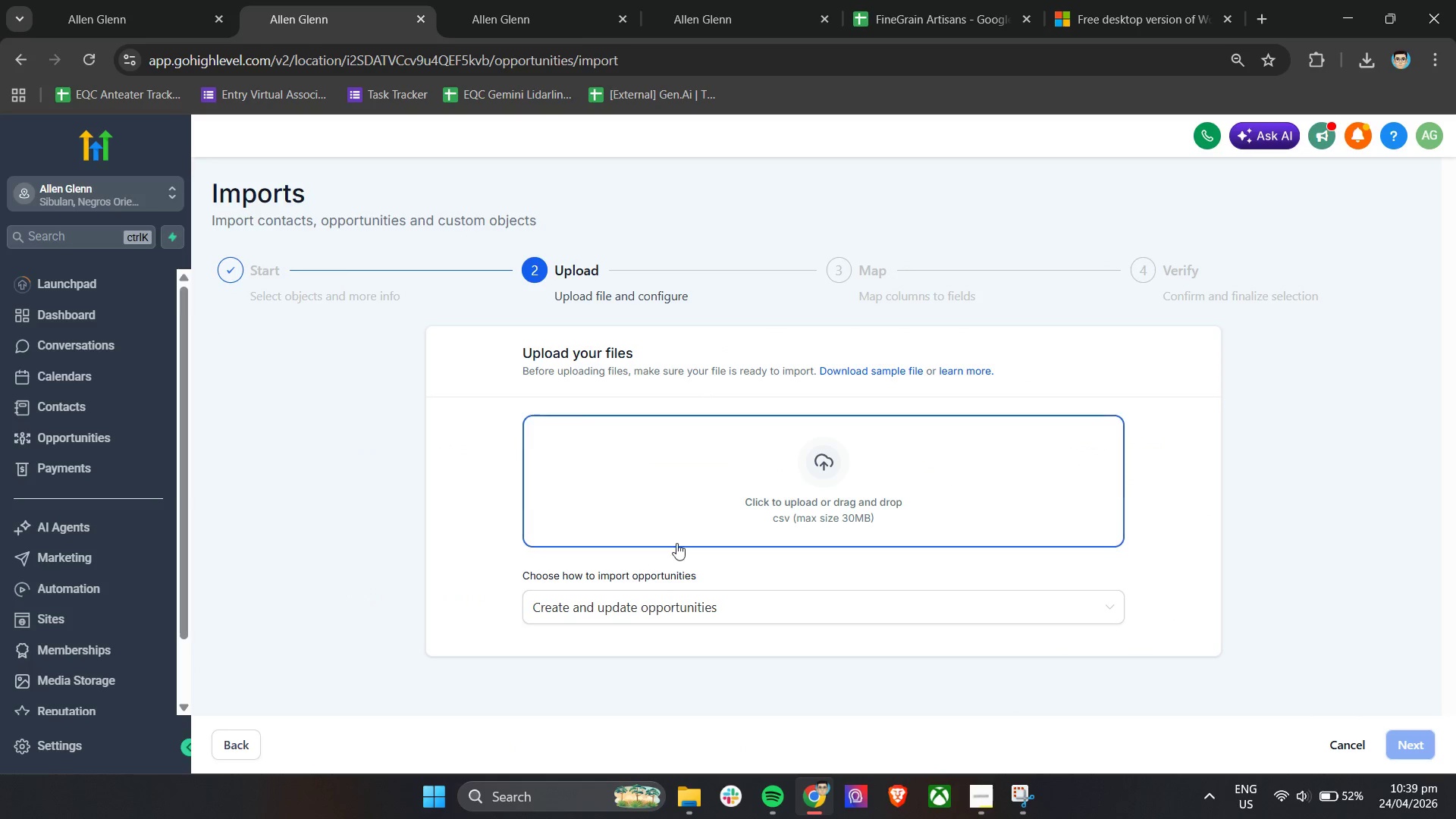 
left_click([657, 601])
 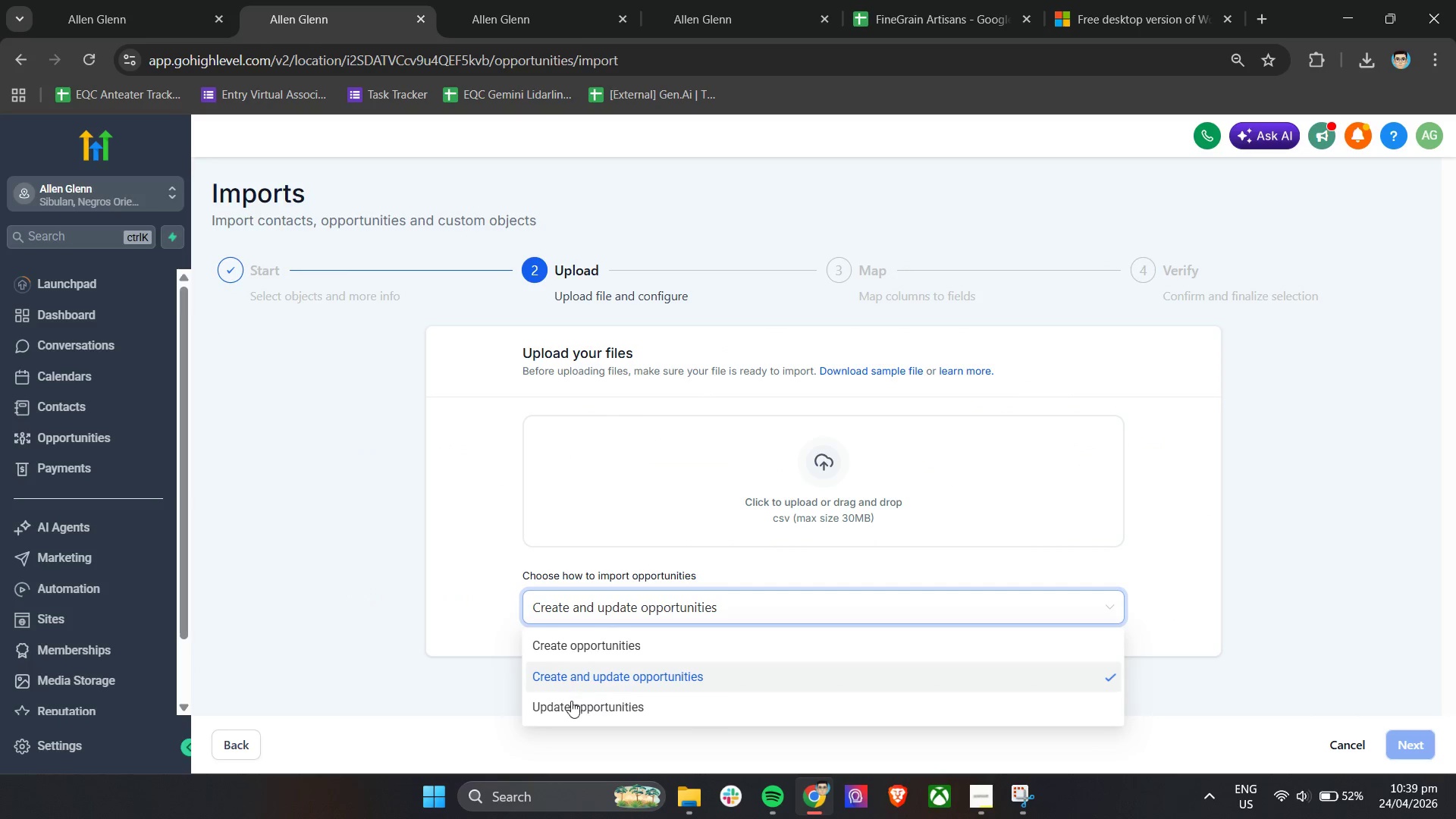 
left_click([570, 706])
 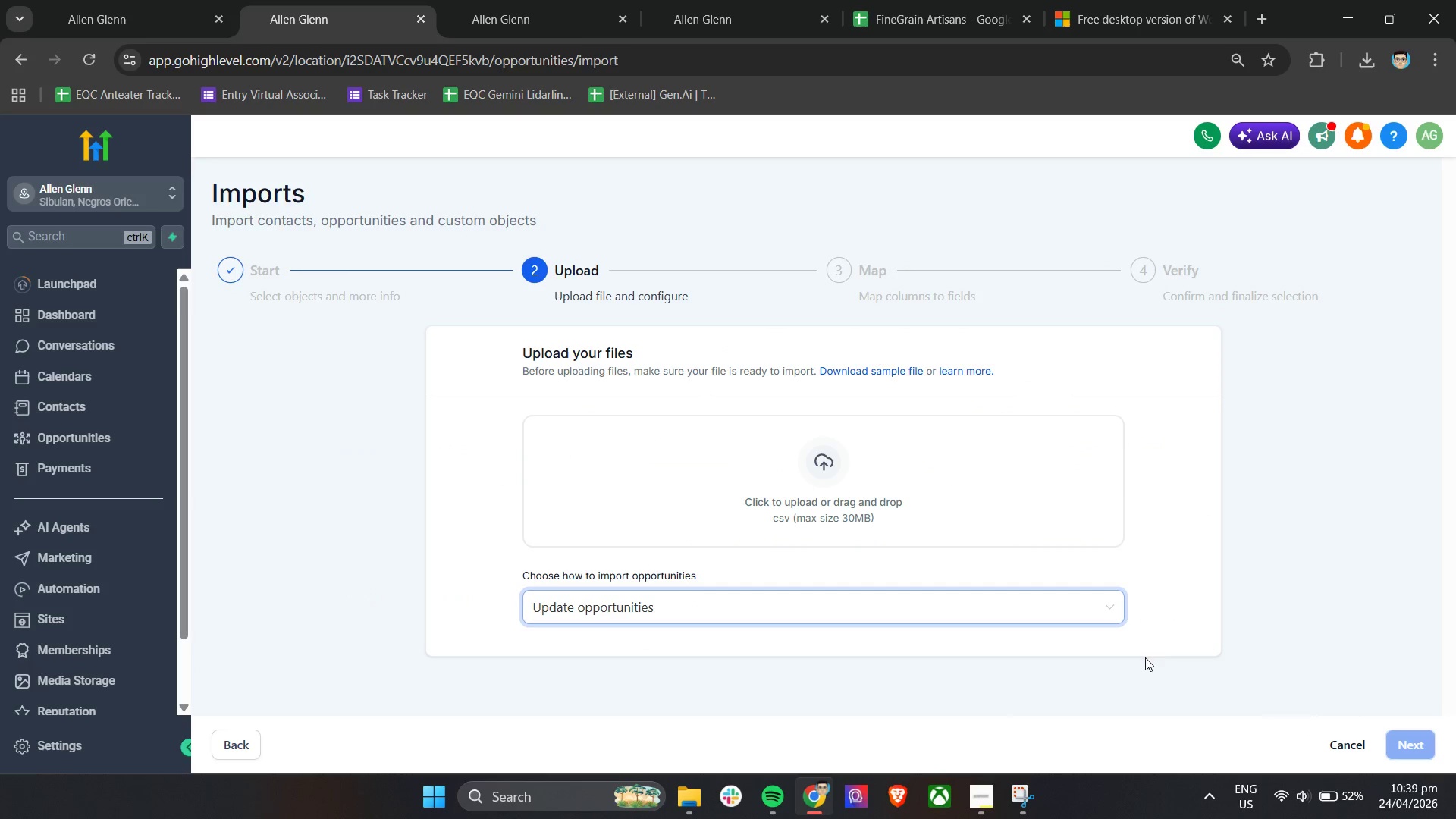 
left_click([808, 475])
 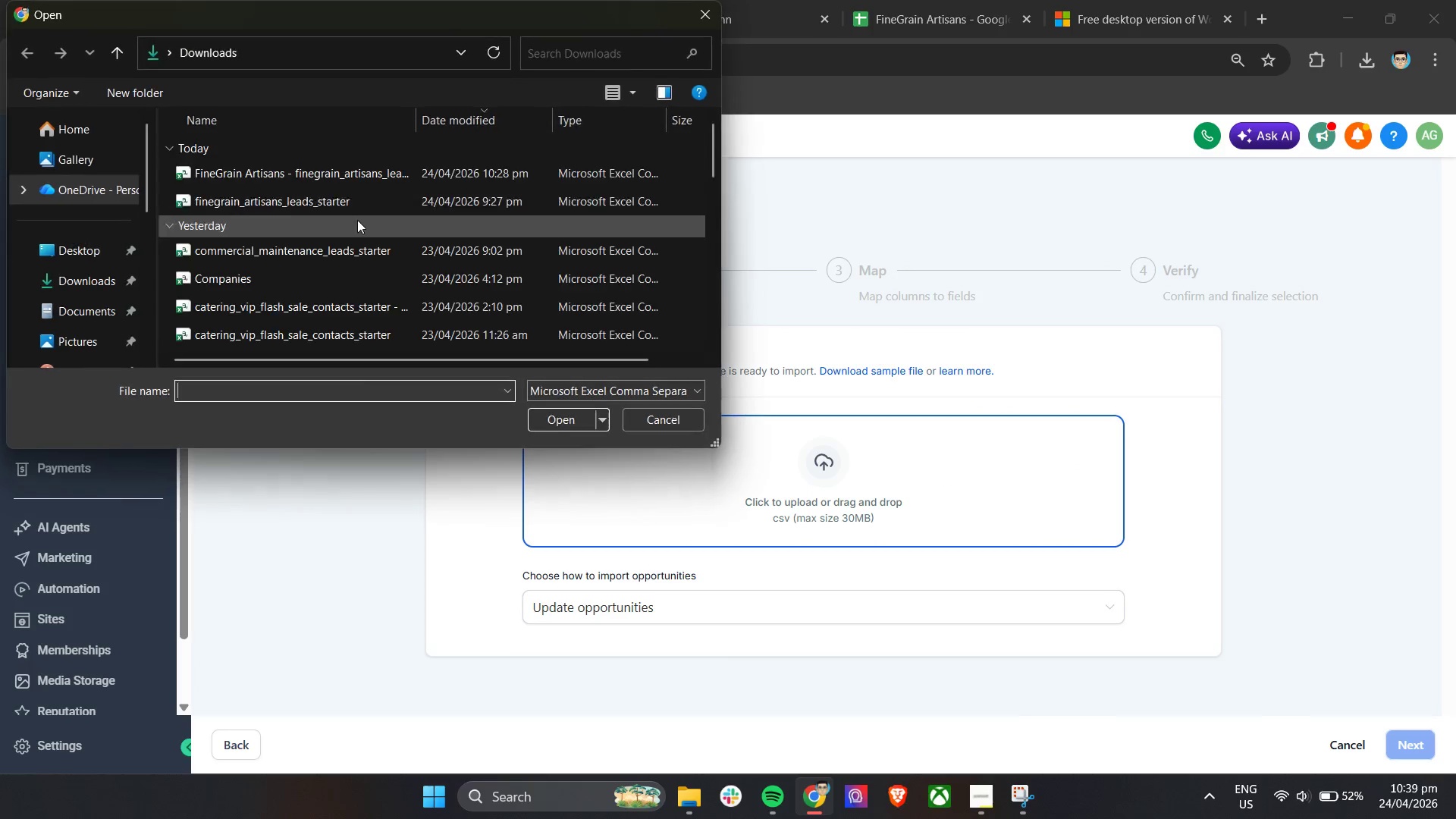 
left_click([347, 163])
 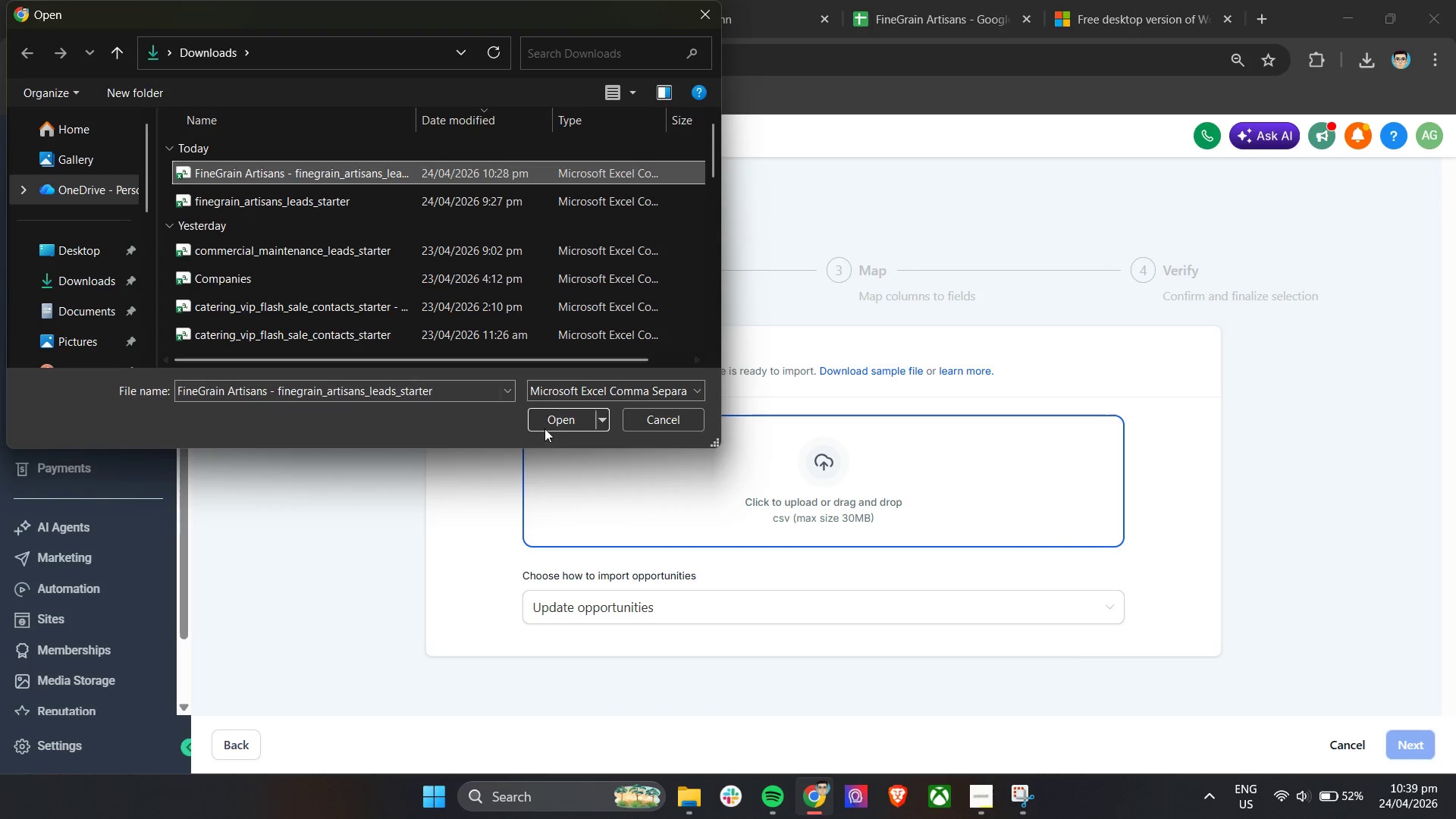 
left_click([560, 418])
 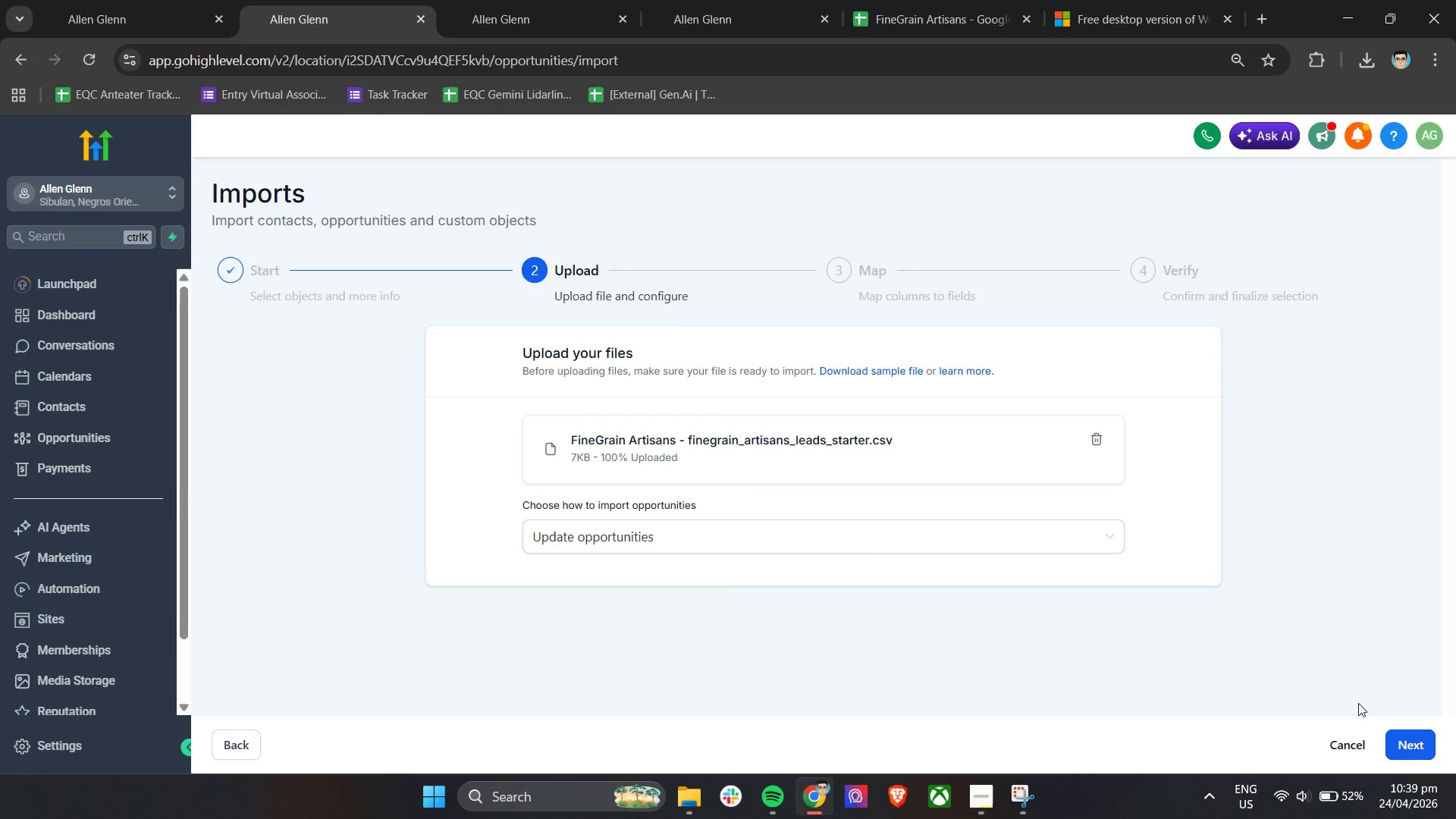 
left_click([1415, 748])
 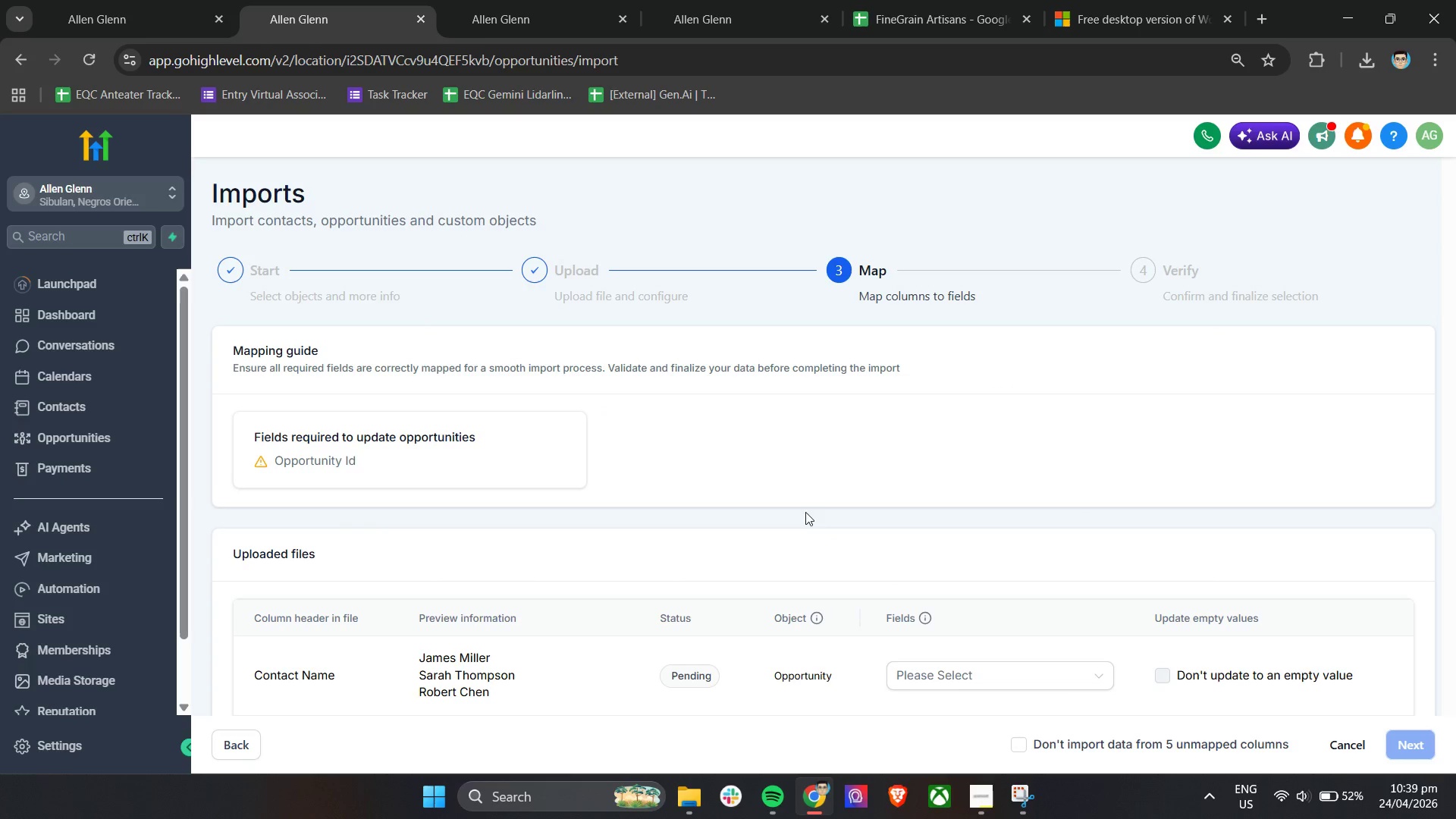 
scroll: coordinate [798, 504], scroll_direction: down, amount: 3.0
 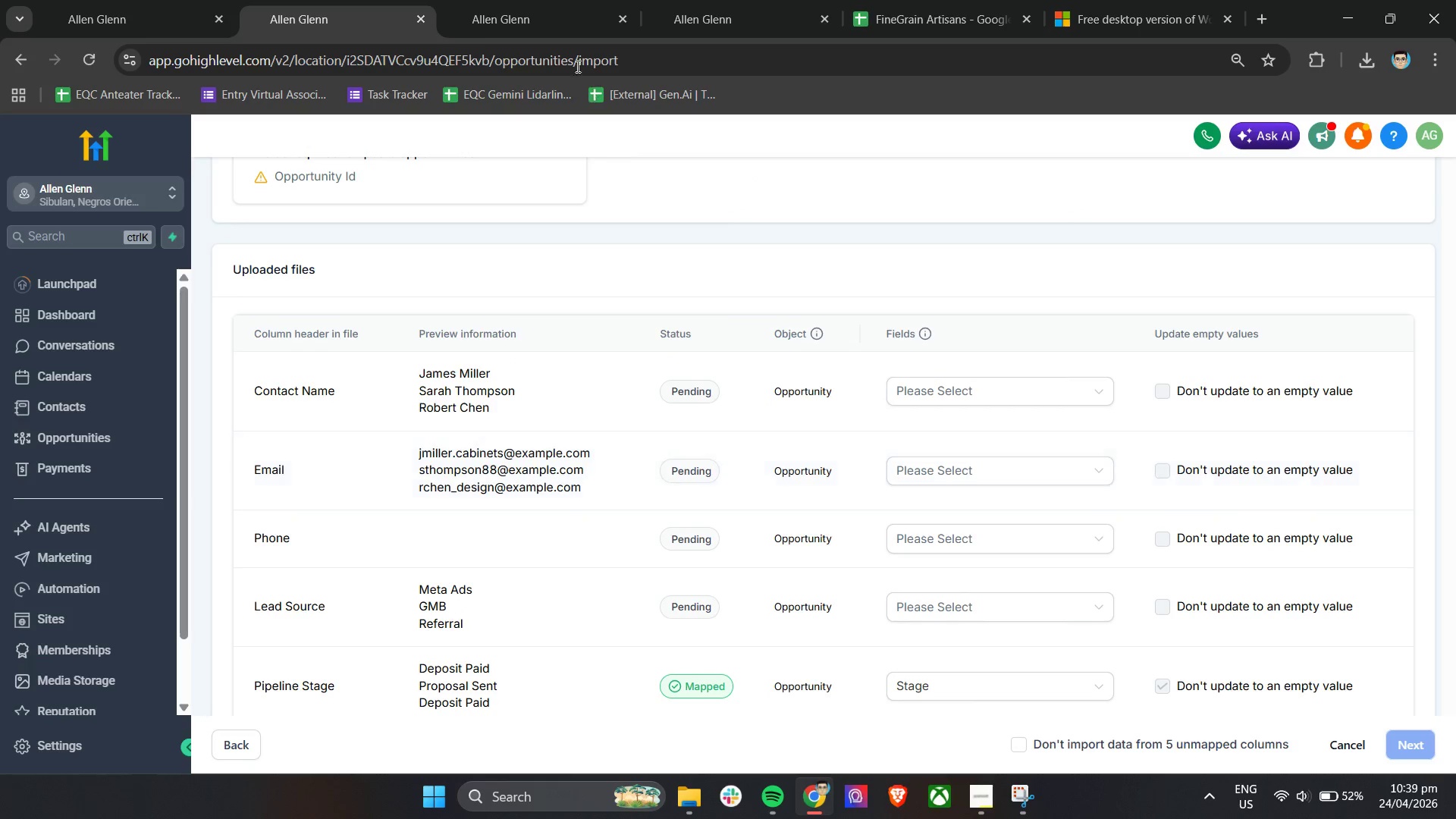 
left_click([453, 0])
 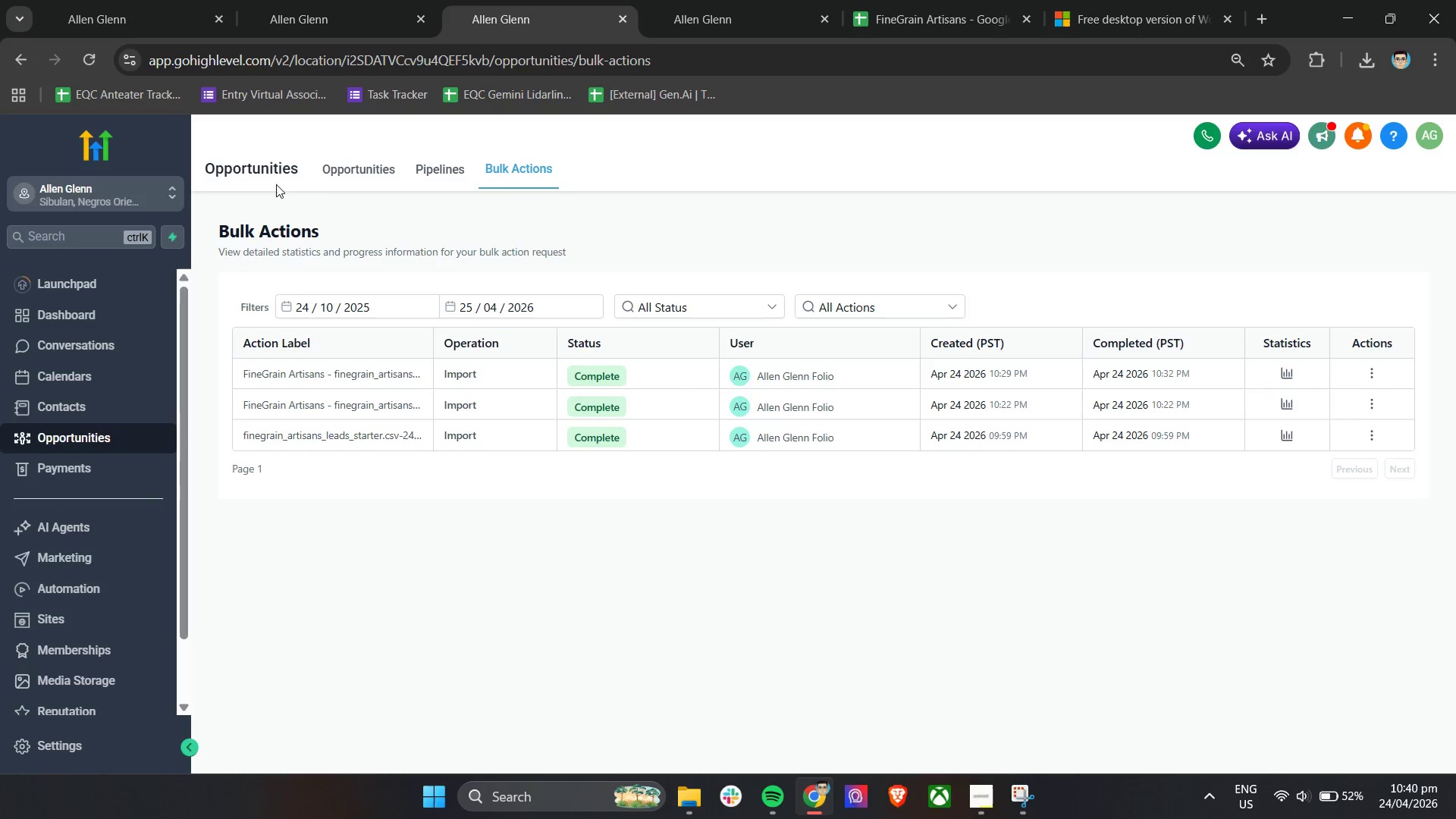 
left_click([344, 171])
 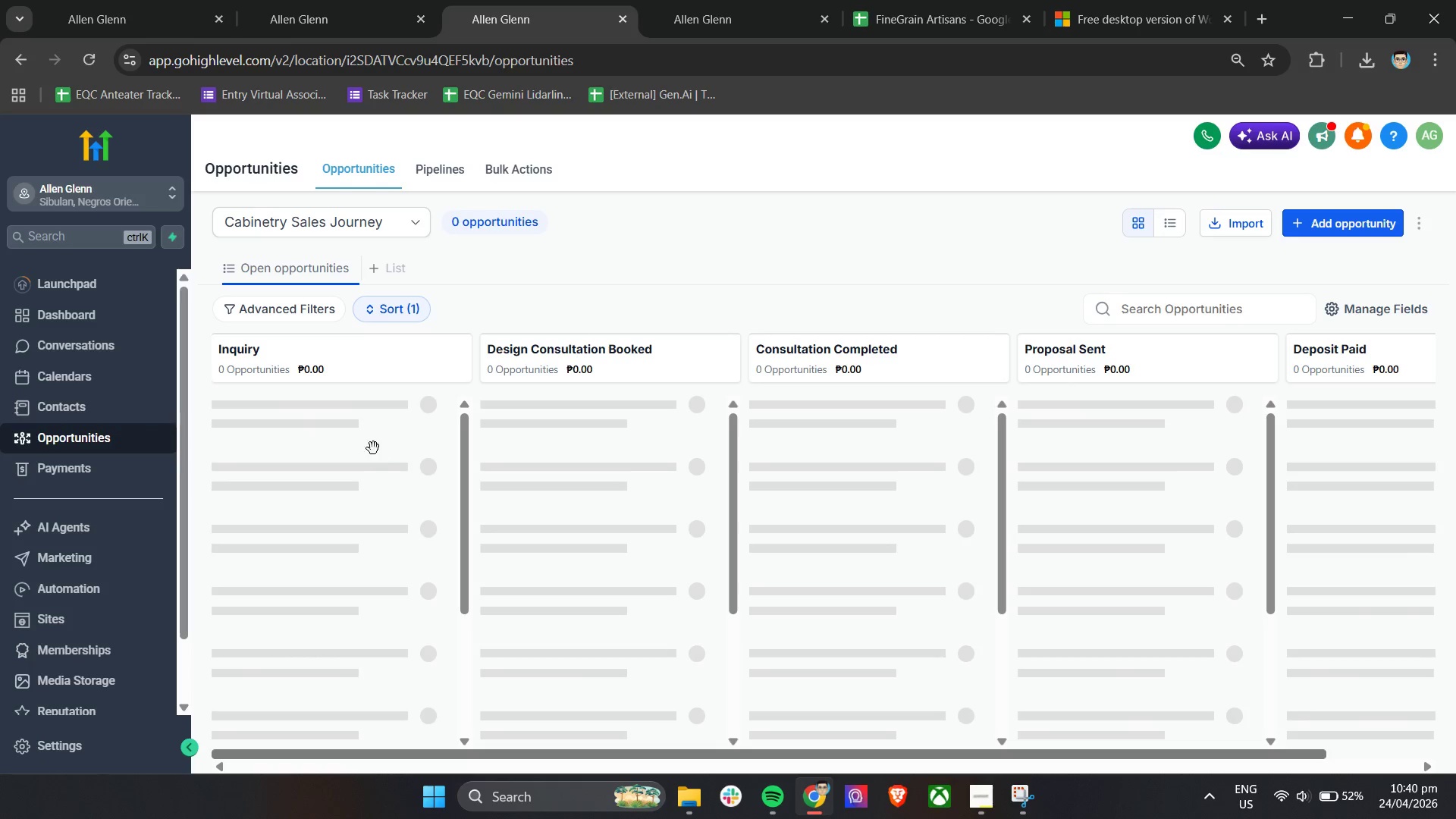 
wait(6.86)
 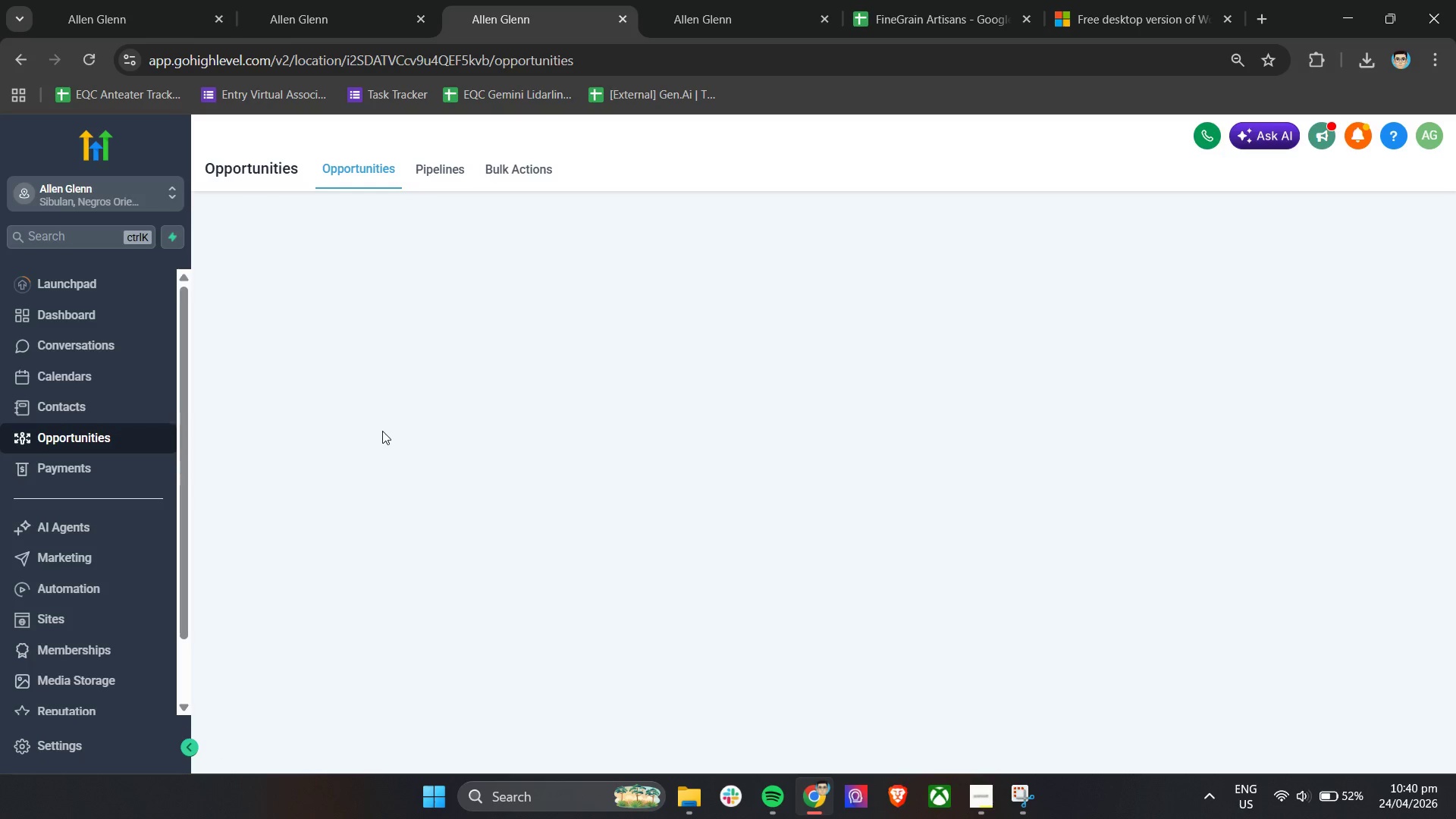 
left_click([283, 416])
 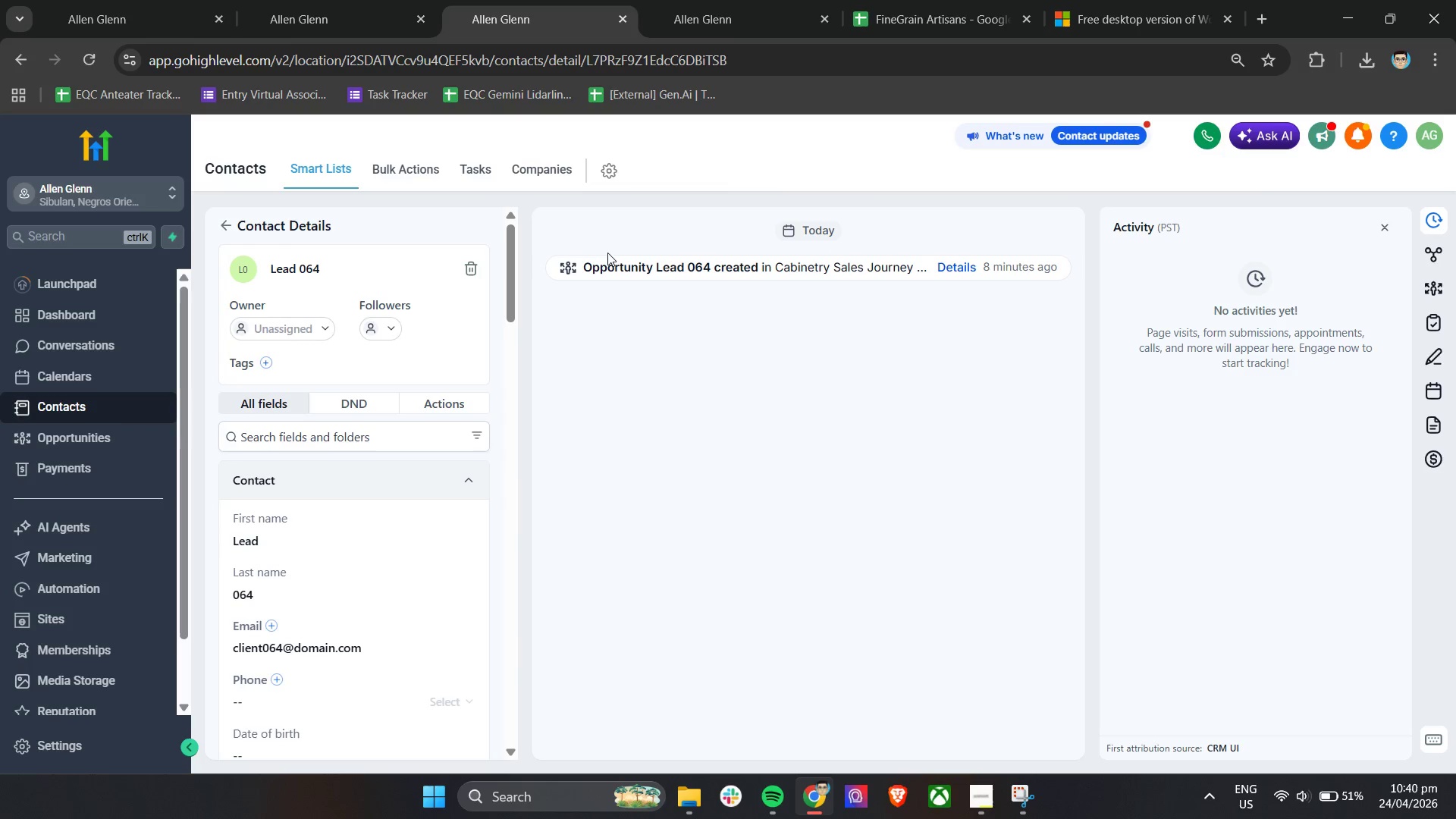 
wait(7.44)
 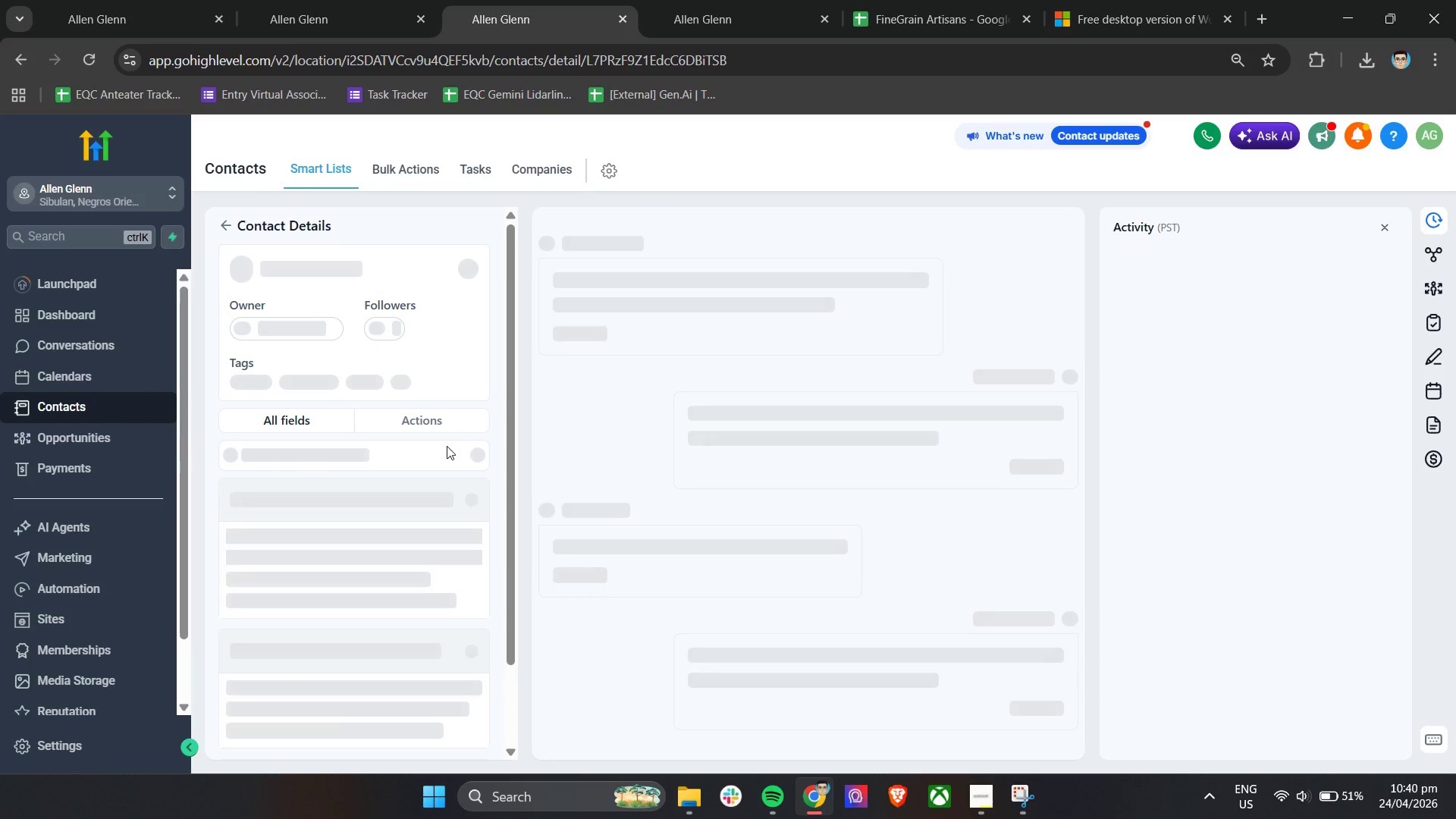 
left_click([233, 225])
 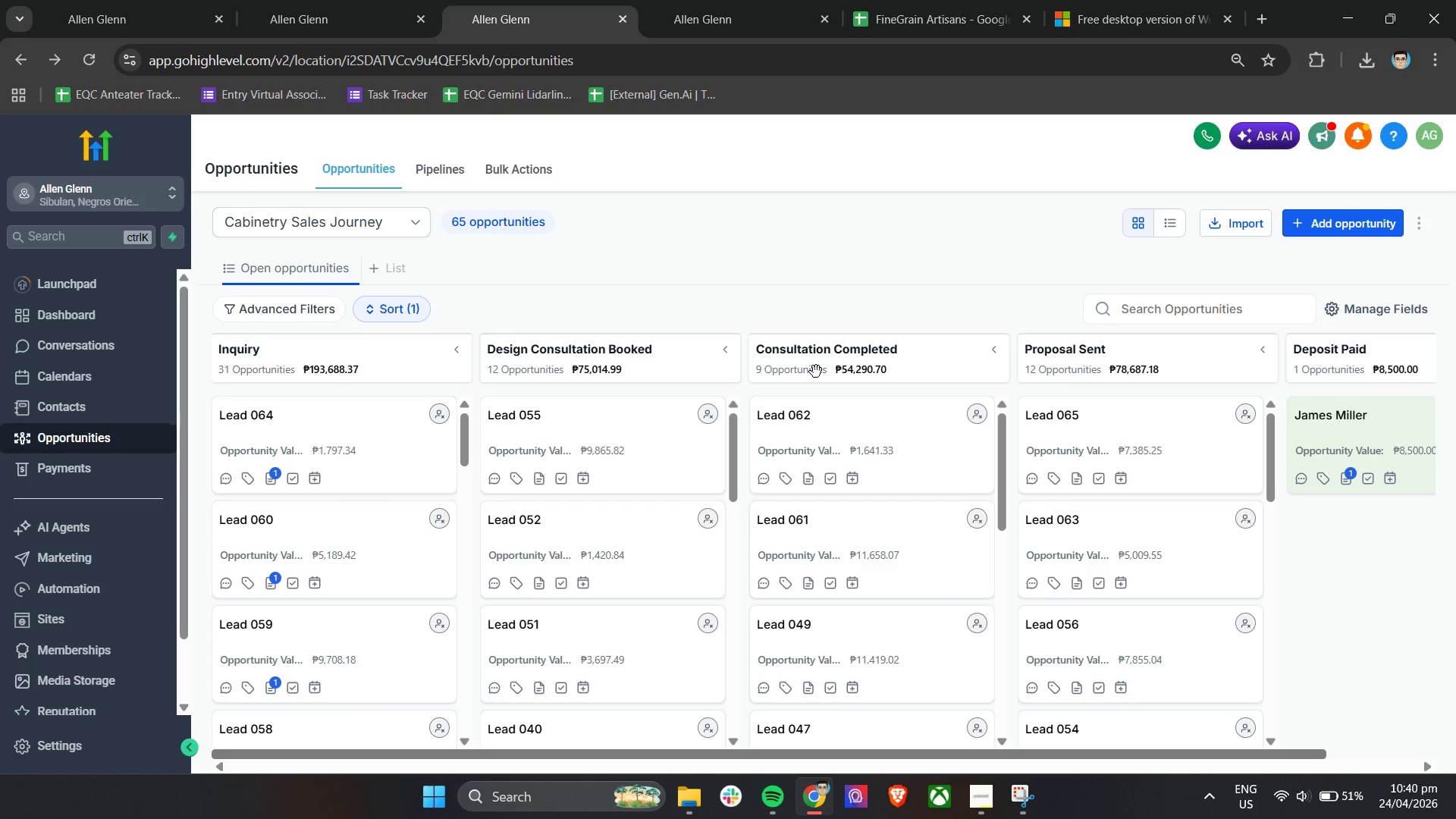 
wait(10.27)
 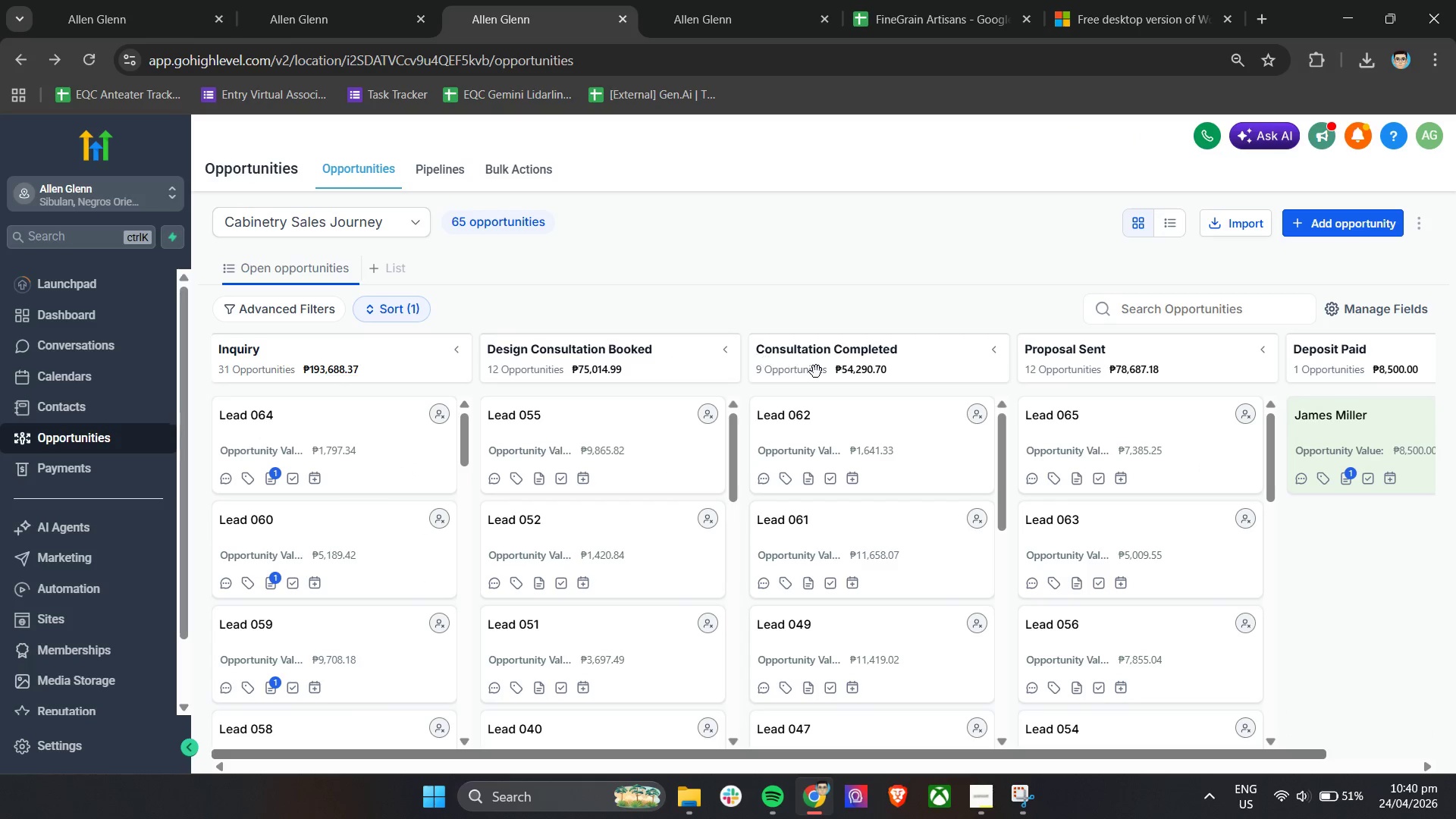 
left_click([381, 459])
 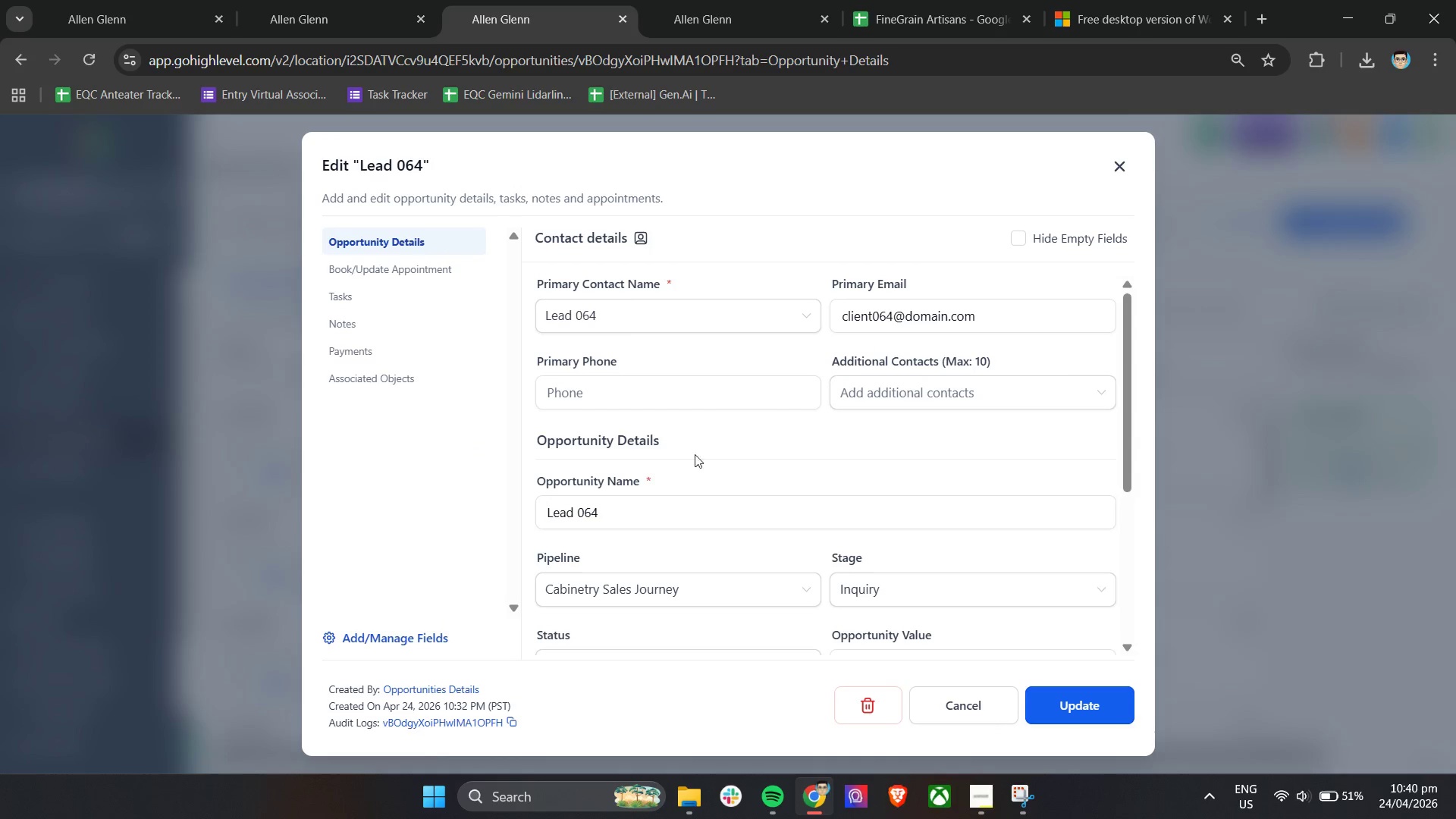 
scroll: coordinate [883, 548], scroll_direction: down, amount: 5.0
 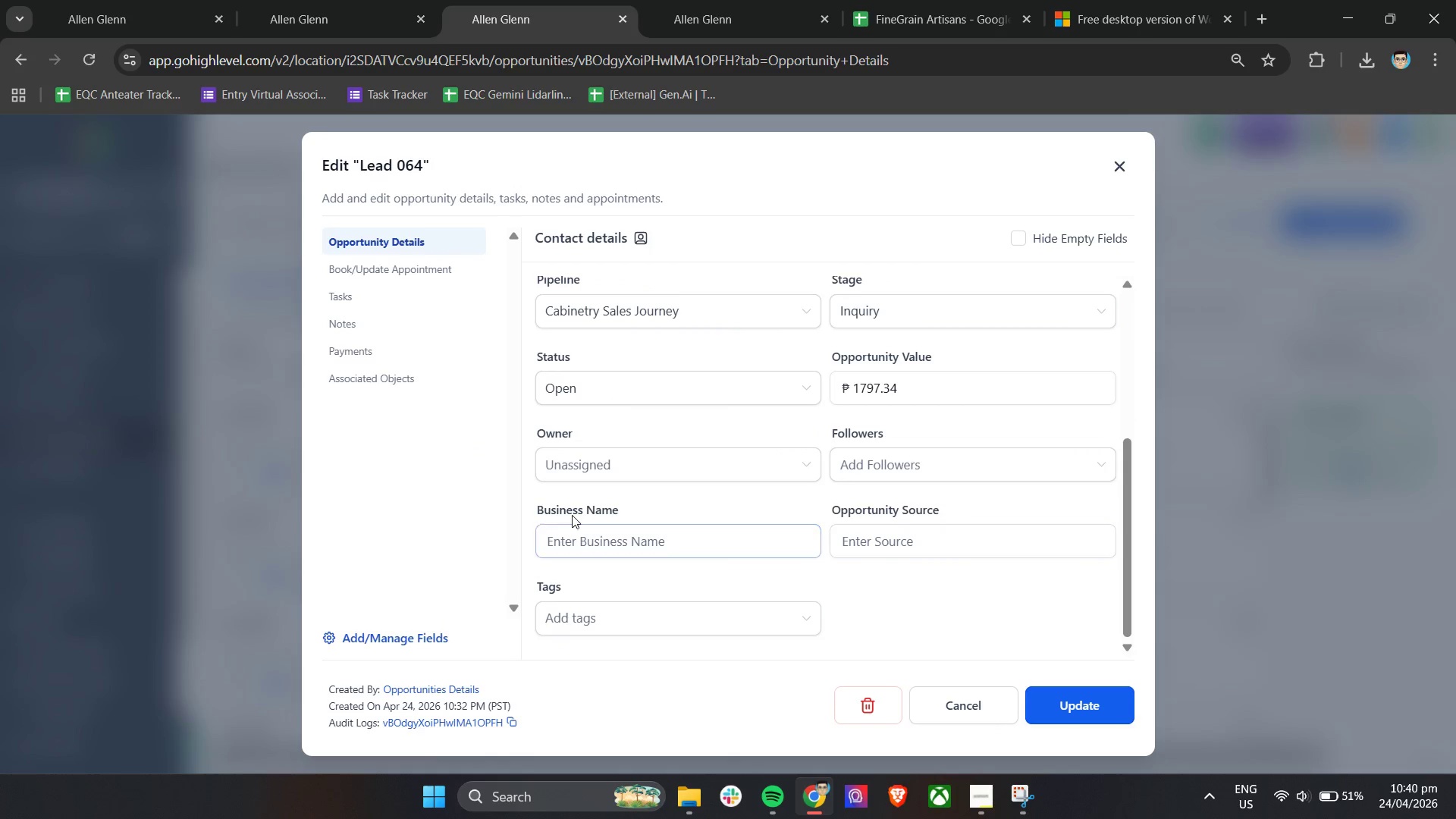 
scroll: coordinate [572, 513], scroll_direction: up, amount: 4.0
 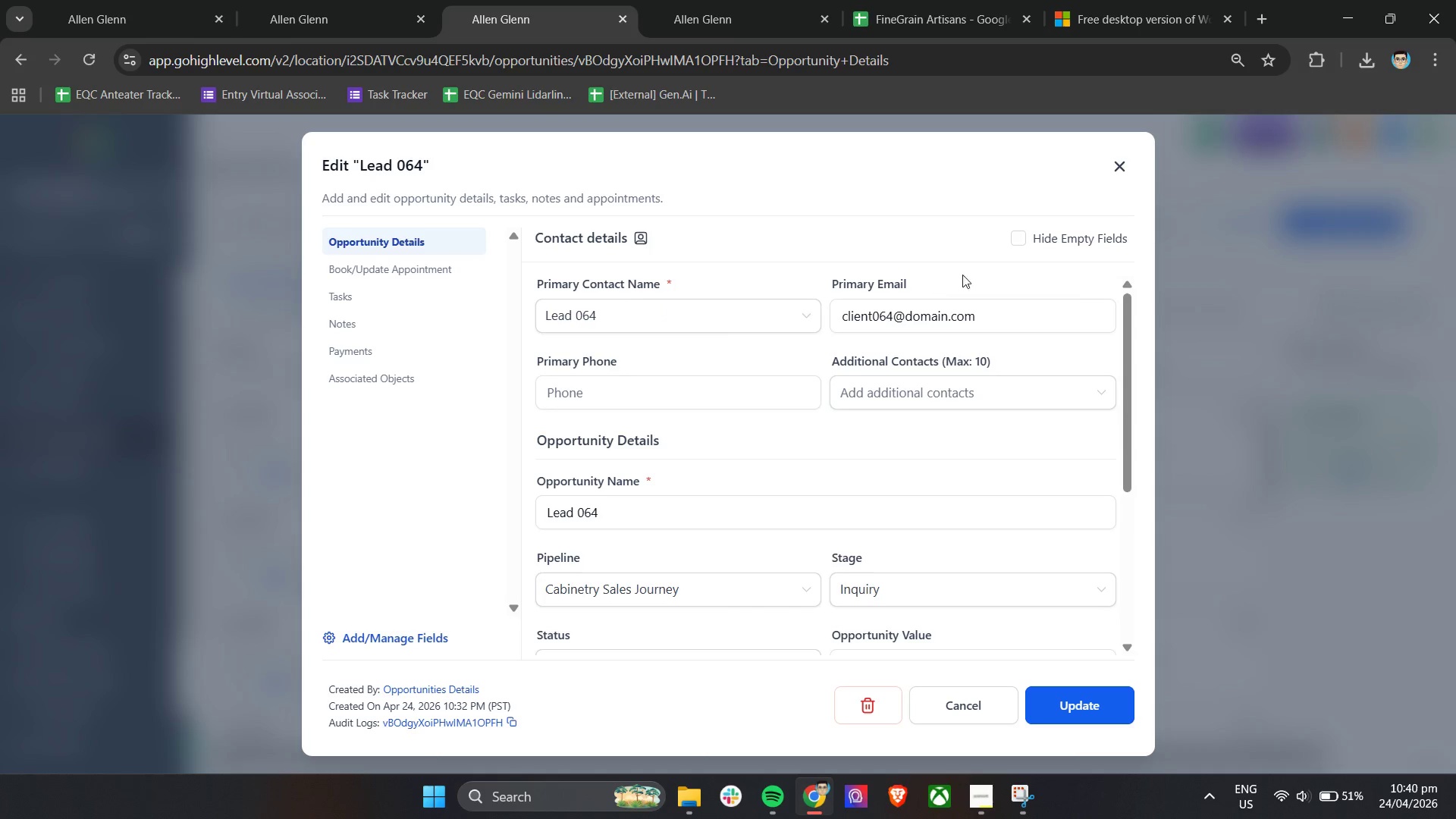 
left_click([1041, 241])
 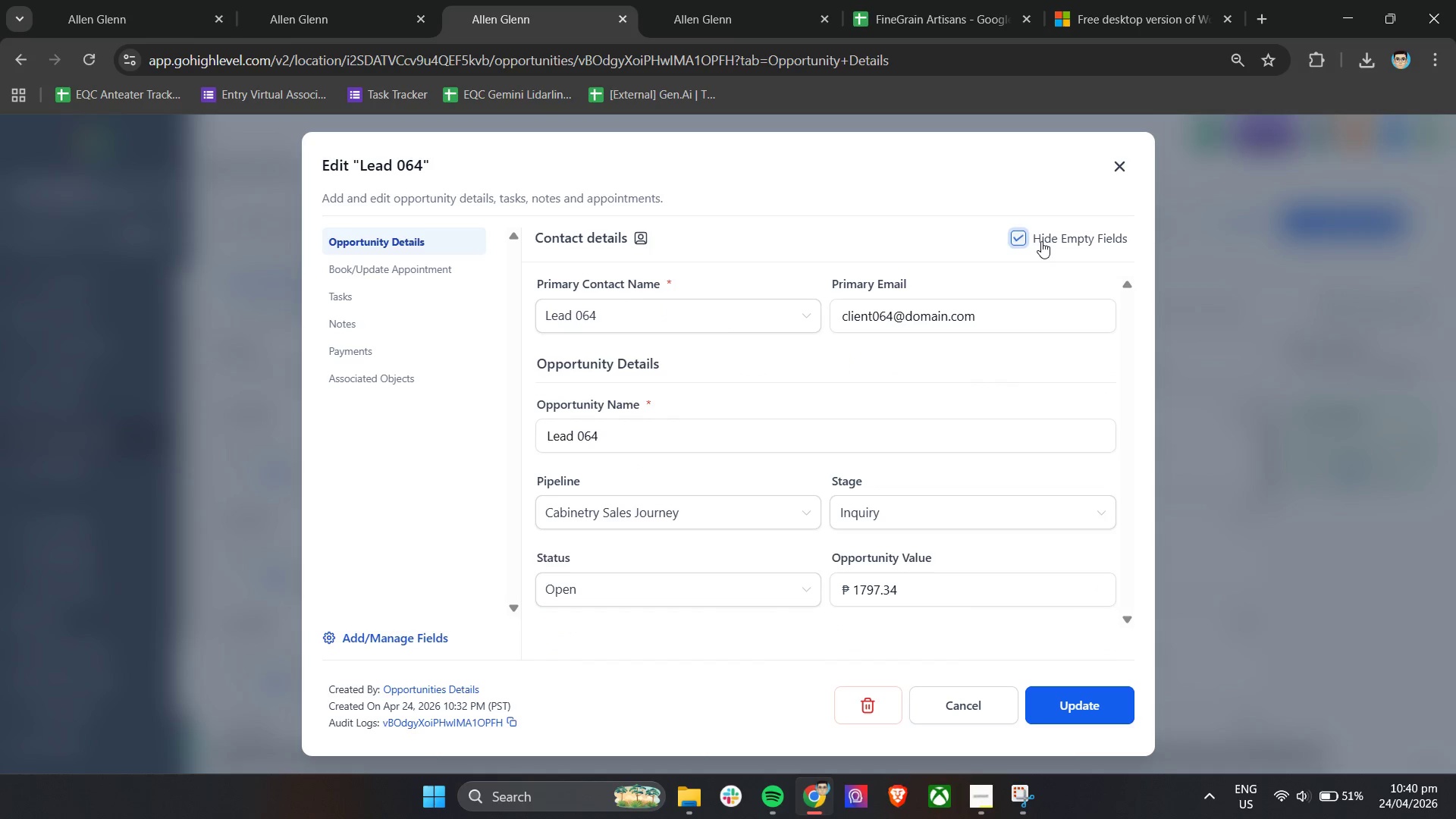 
left_click([1041, 241])
 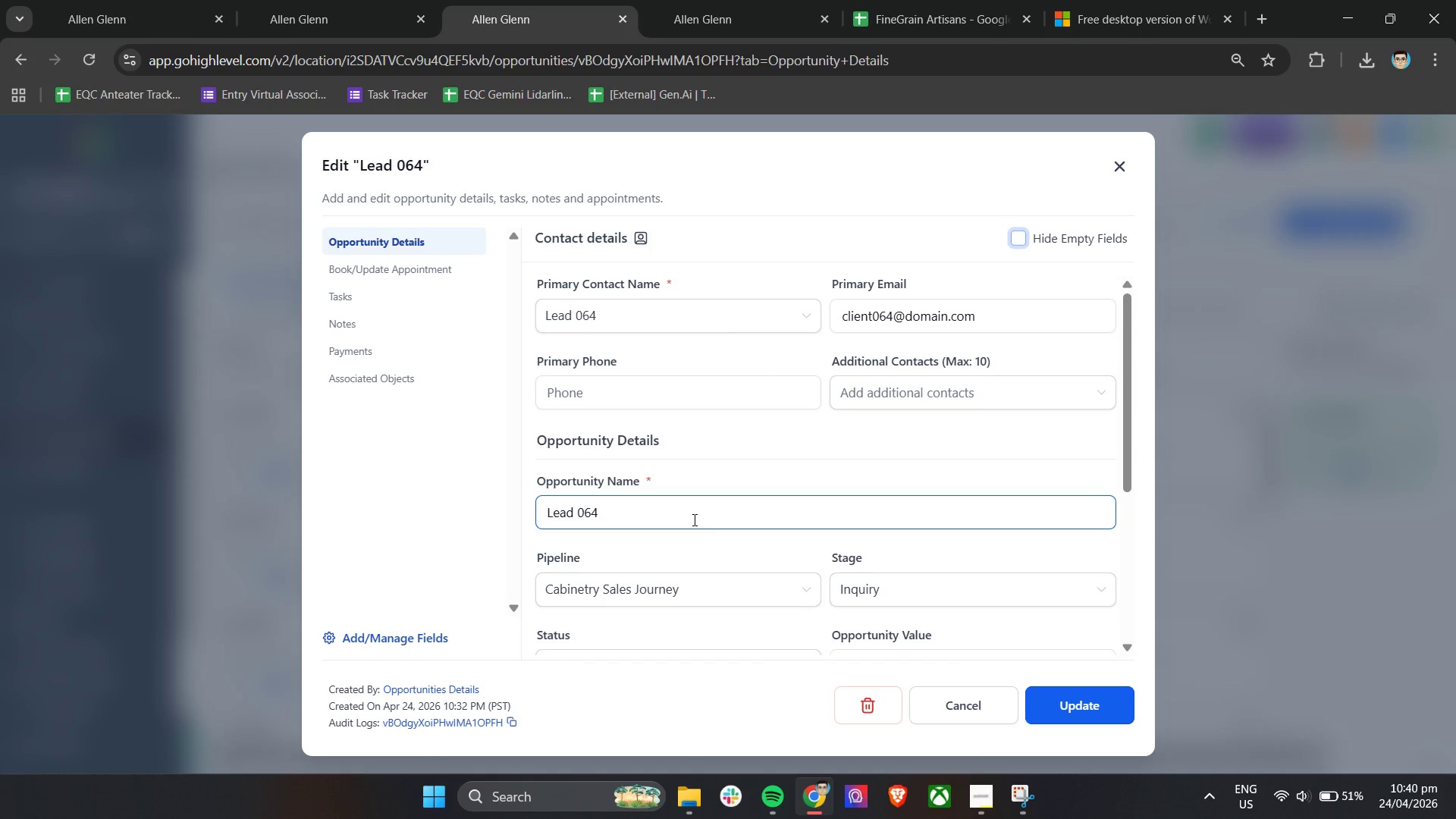 
left_click([719, 467])
 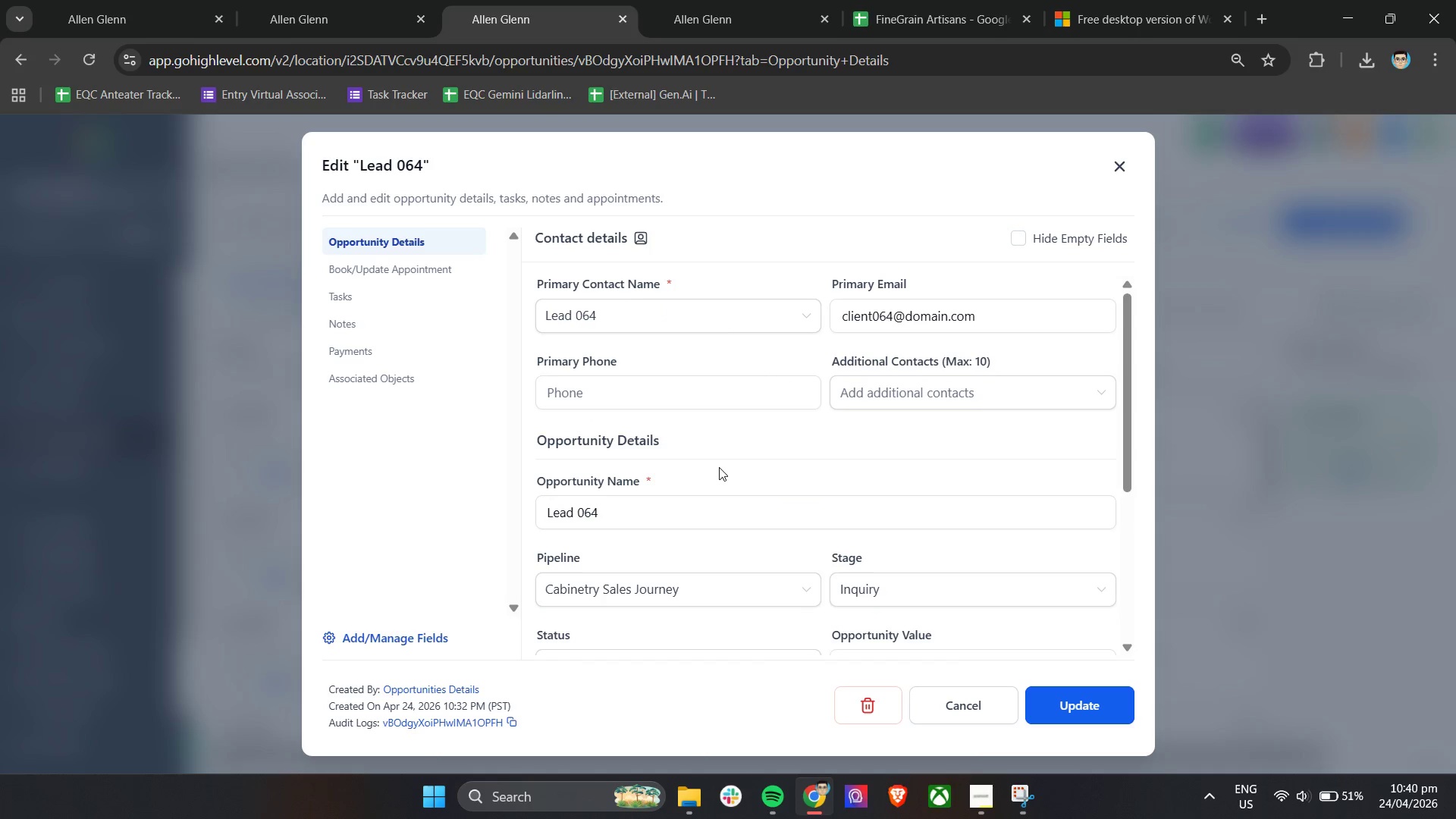 
scroll: coordinate [411, 705], scroll_direction: down, amount: 6.0
 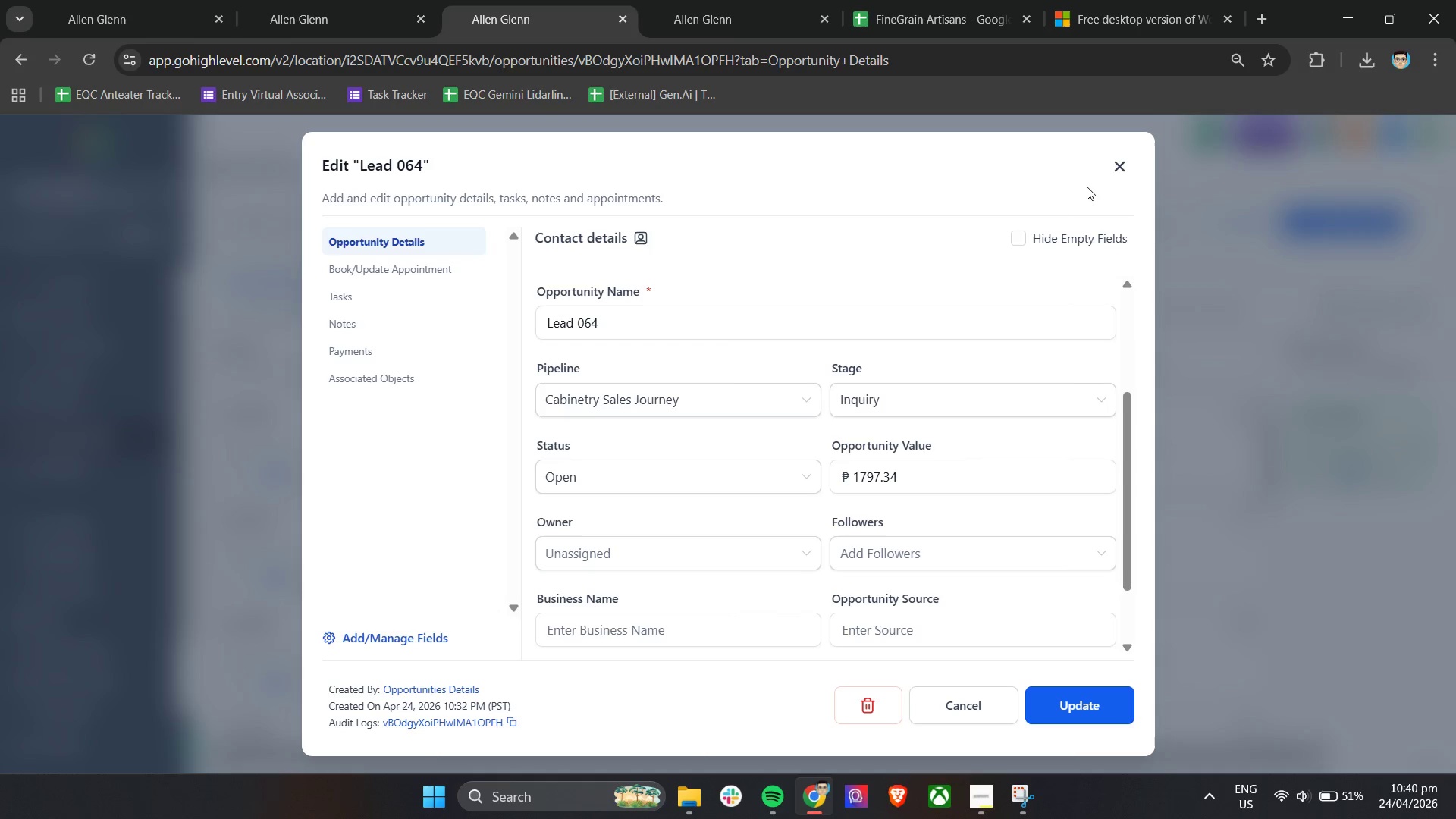 
left_click([1116, 164])
 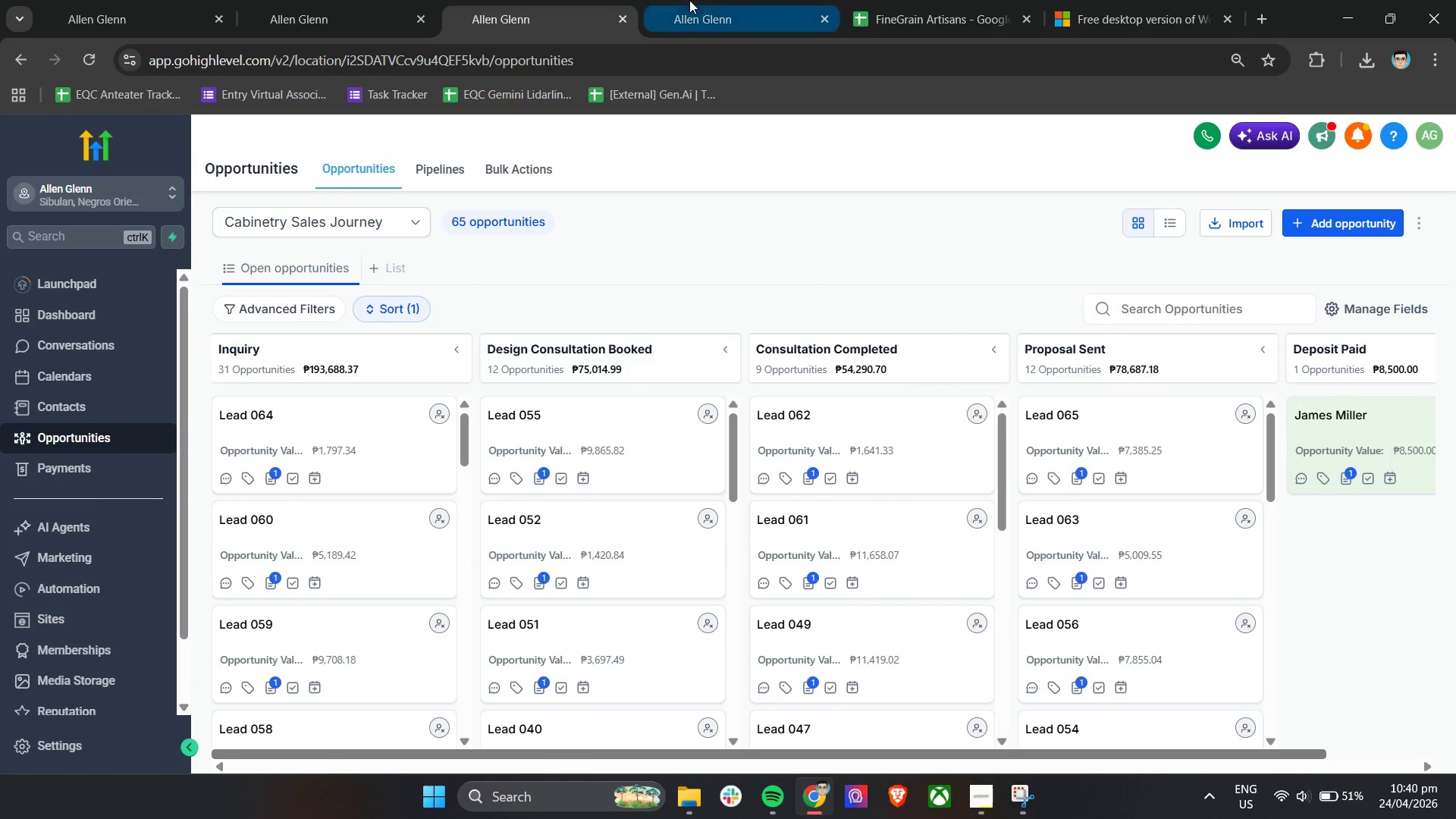 
left_click([330, 0])
 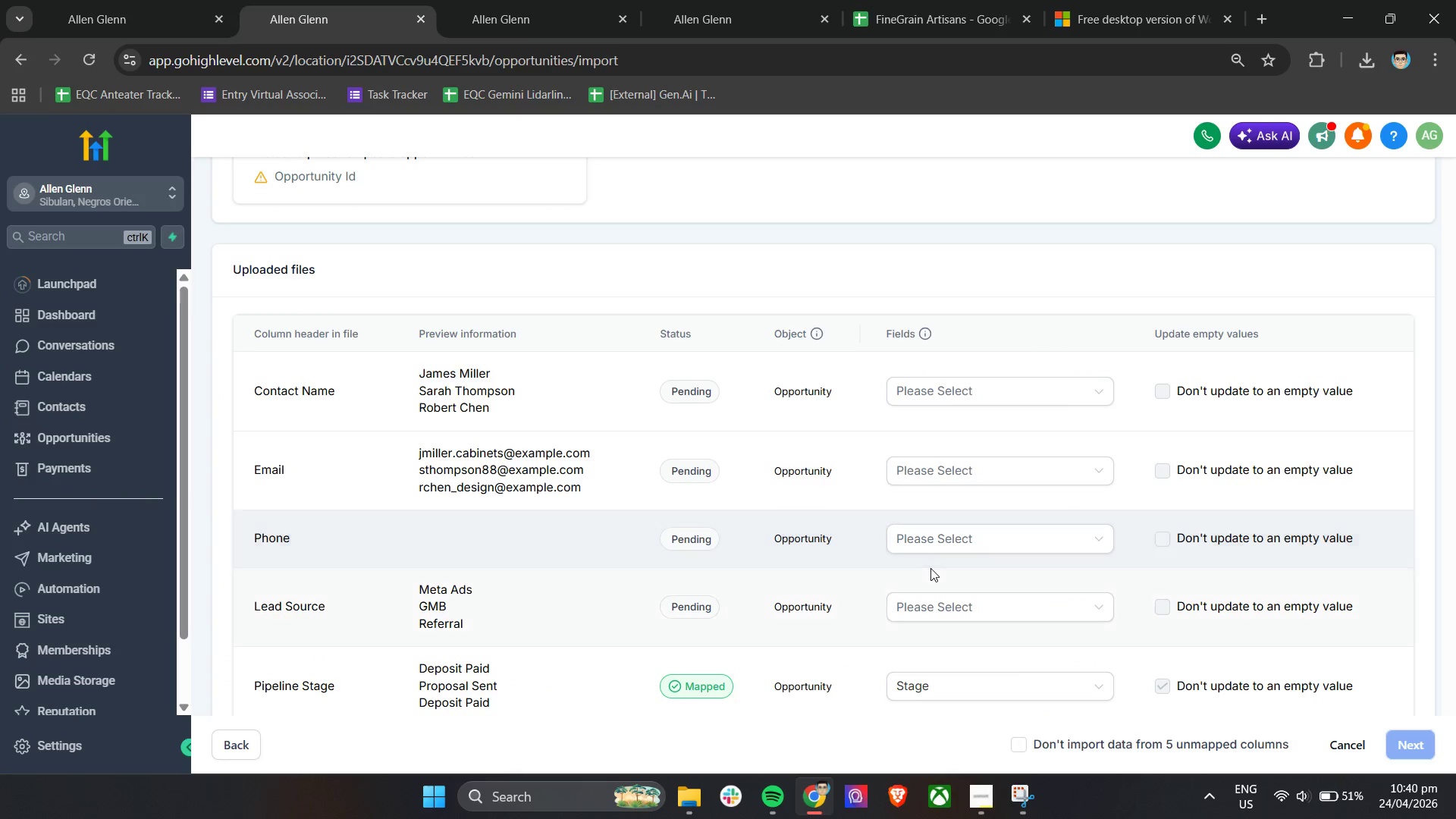 
scroll: coordinate [930, 568], scroll_direction: down, amount: 4.0
 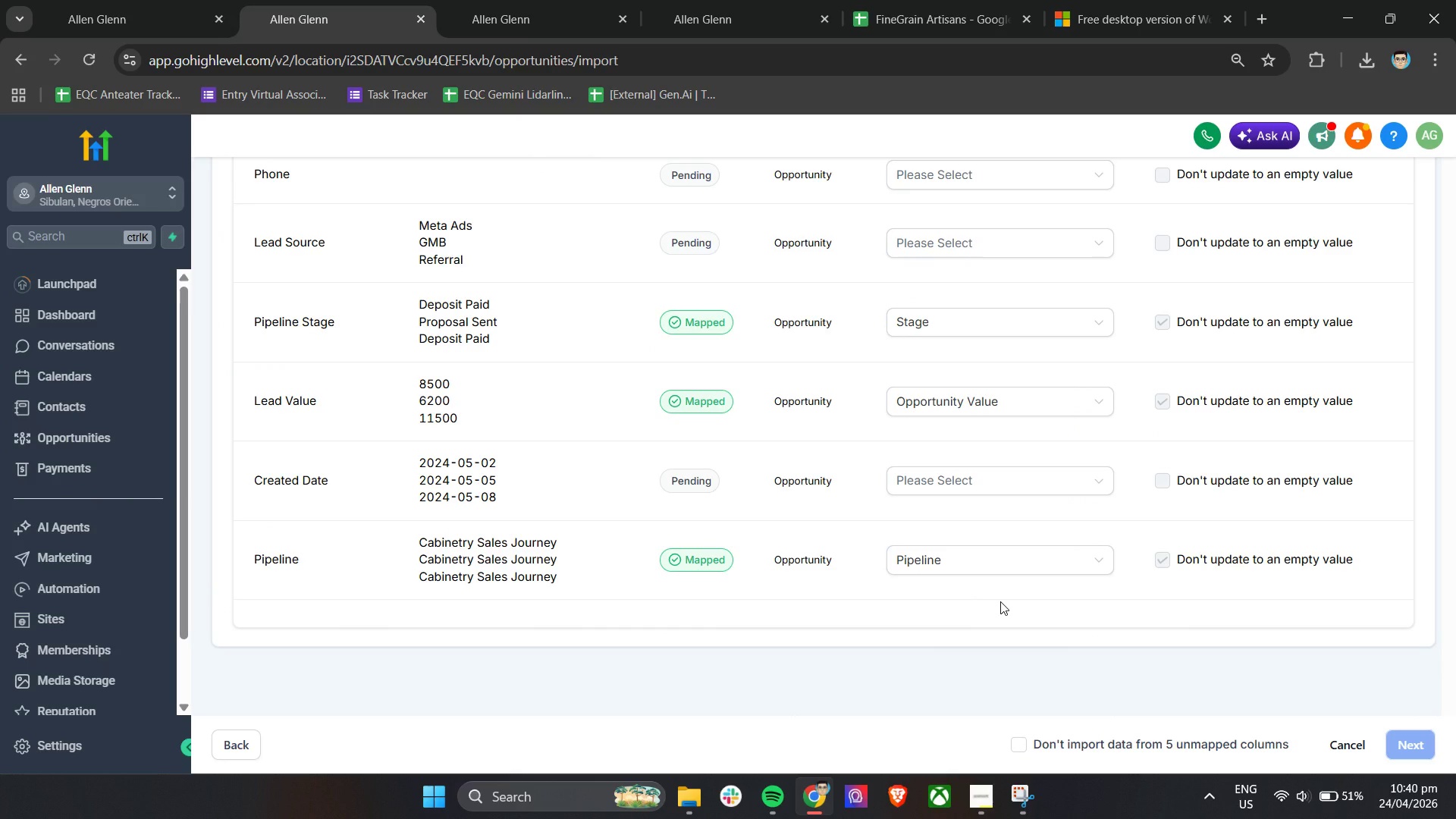 
left_click([934, 482])
 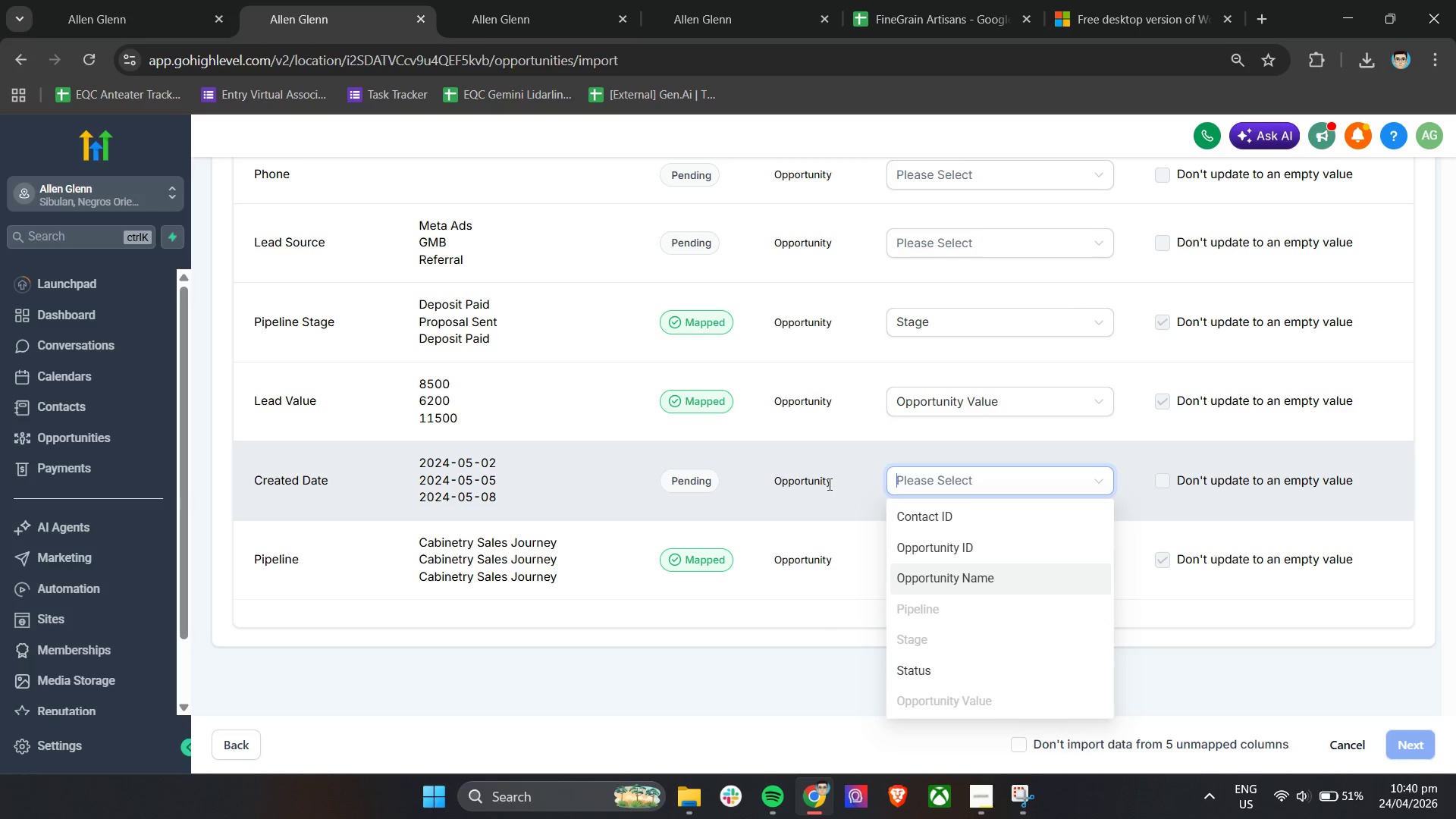 
left_click([766, 646])
 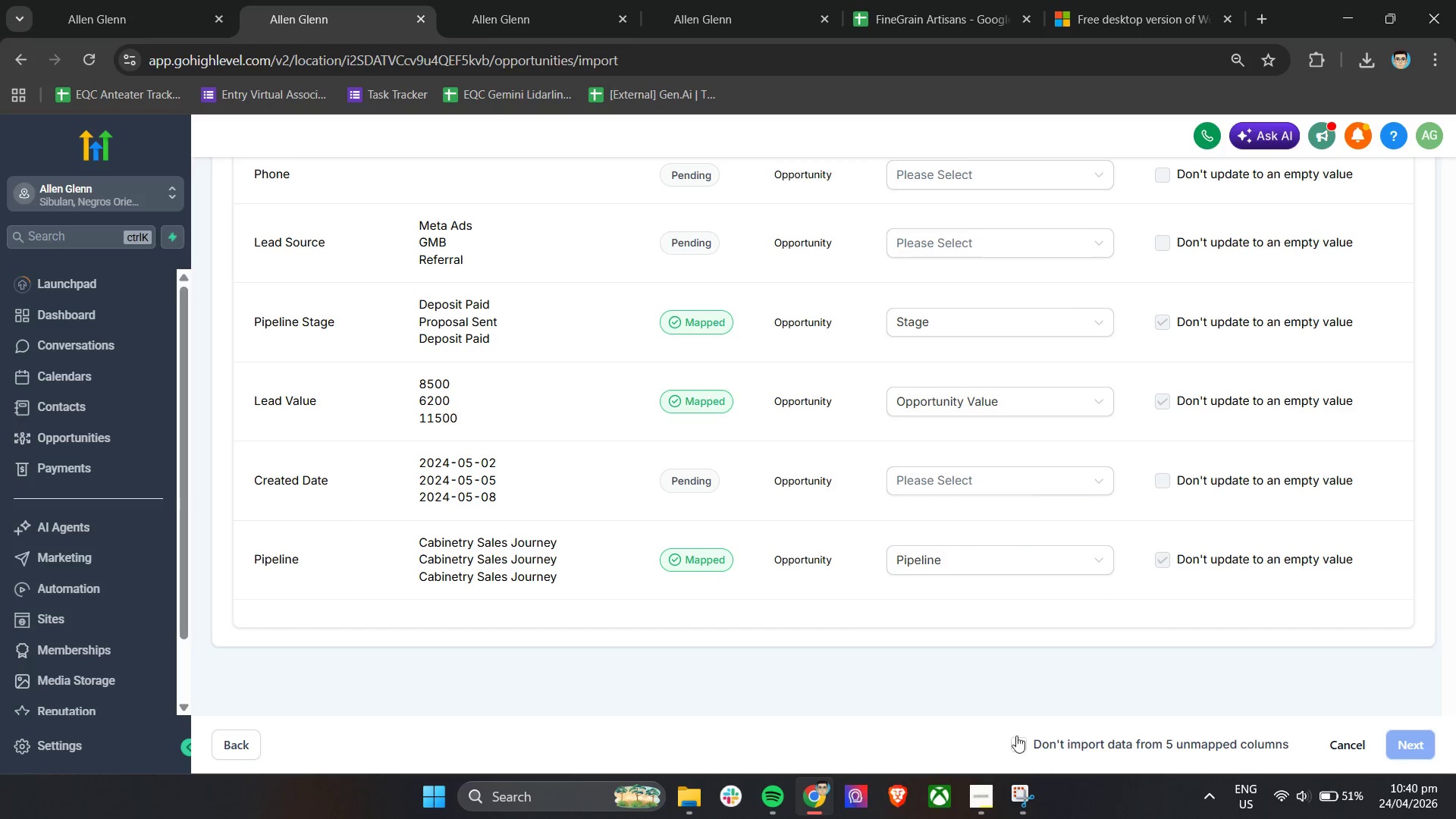 
left_click([1020, 742])
 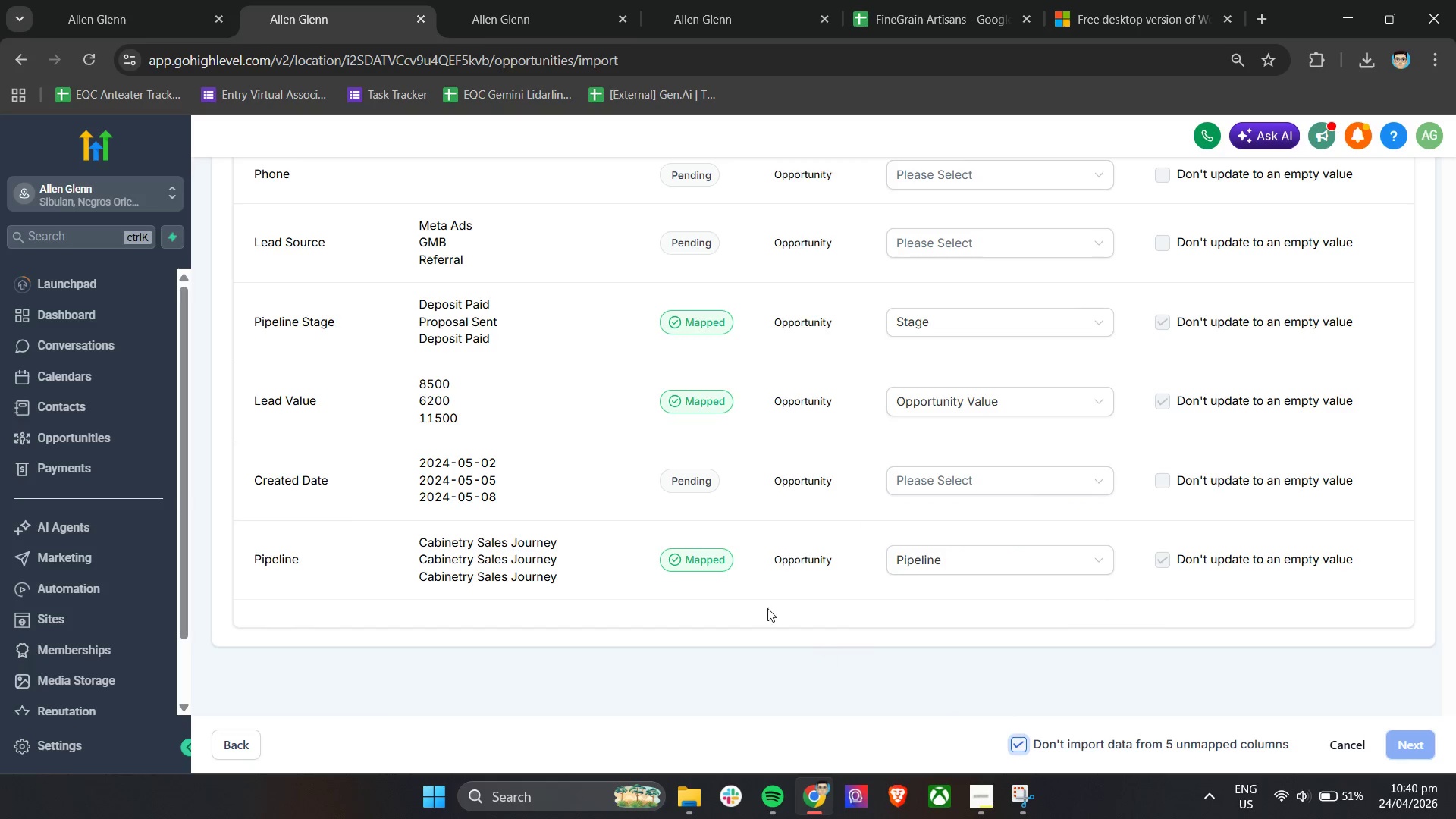 
scroll: coordinate [747, 595], scroll_direction: up, amount: 8.0
 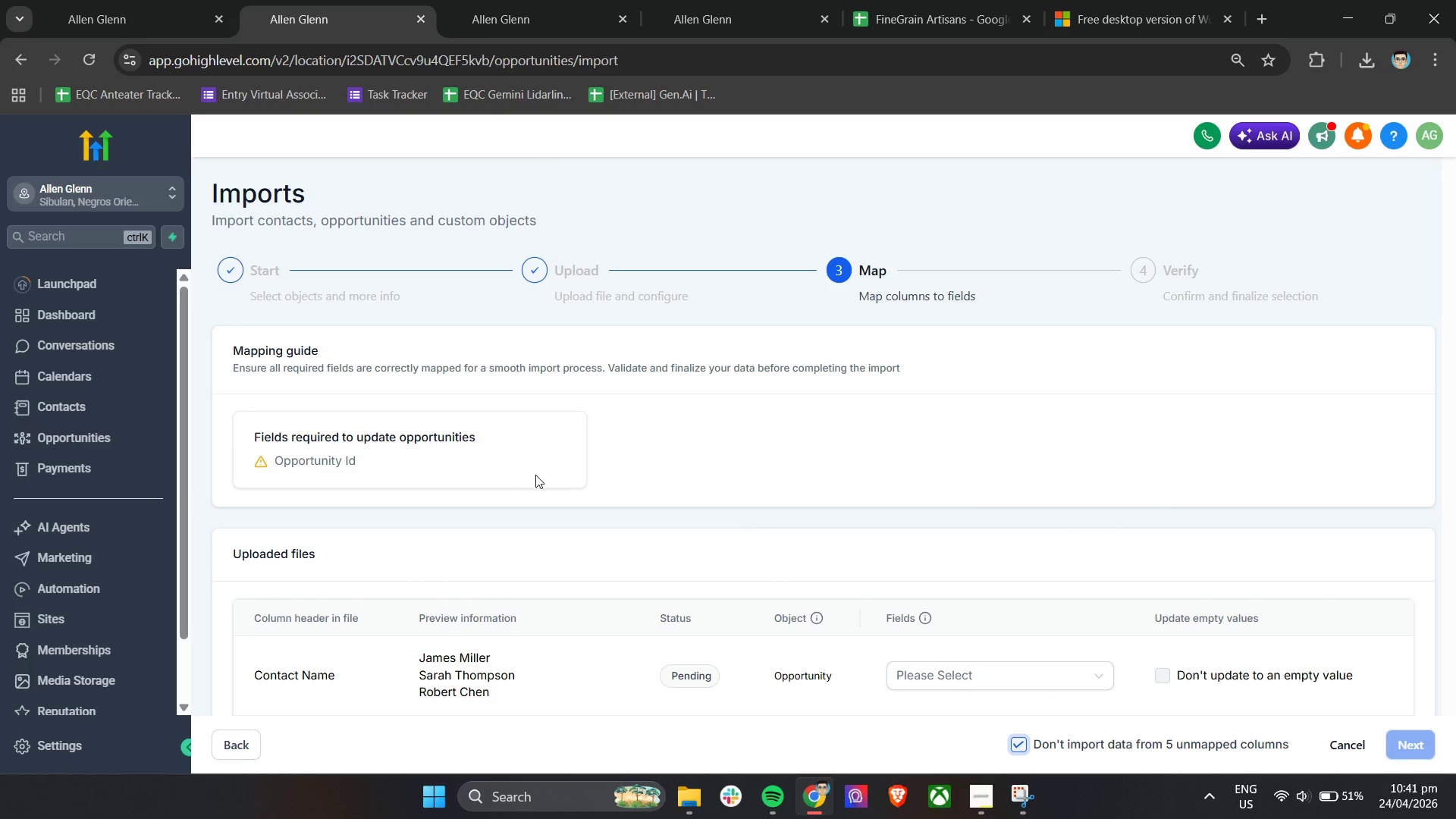 
scroll: coordinate [790, 479], scroll_direction: down, amount: 3.0
 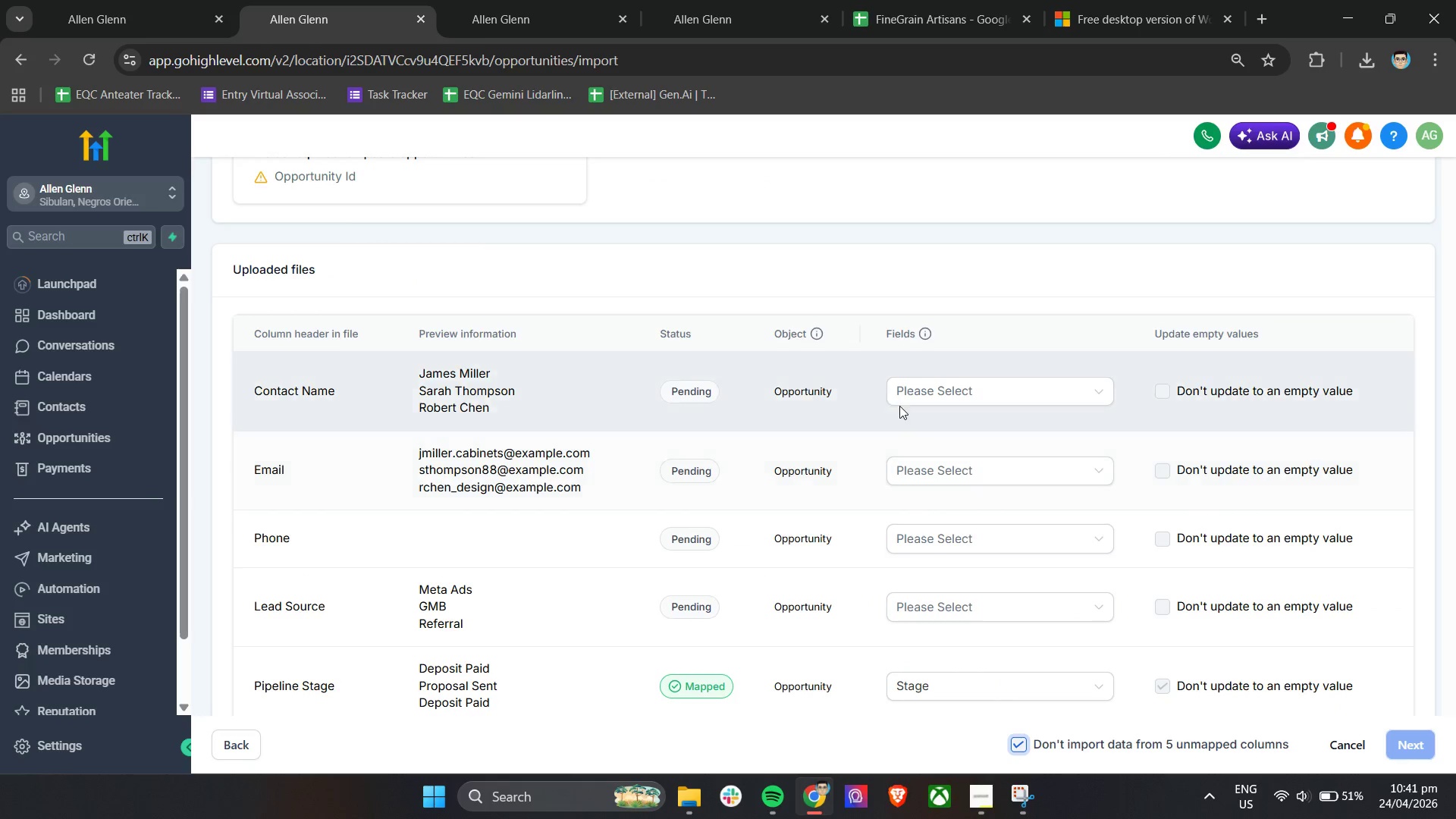 
mouse_move([921, 423])
 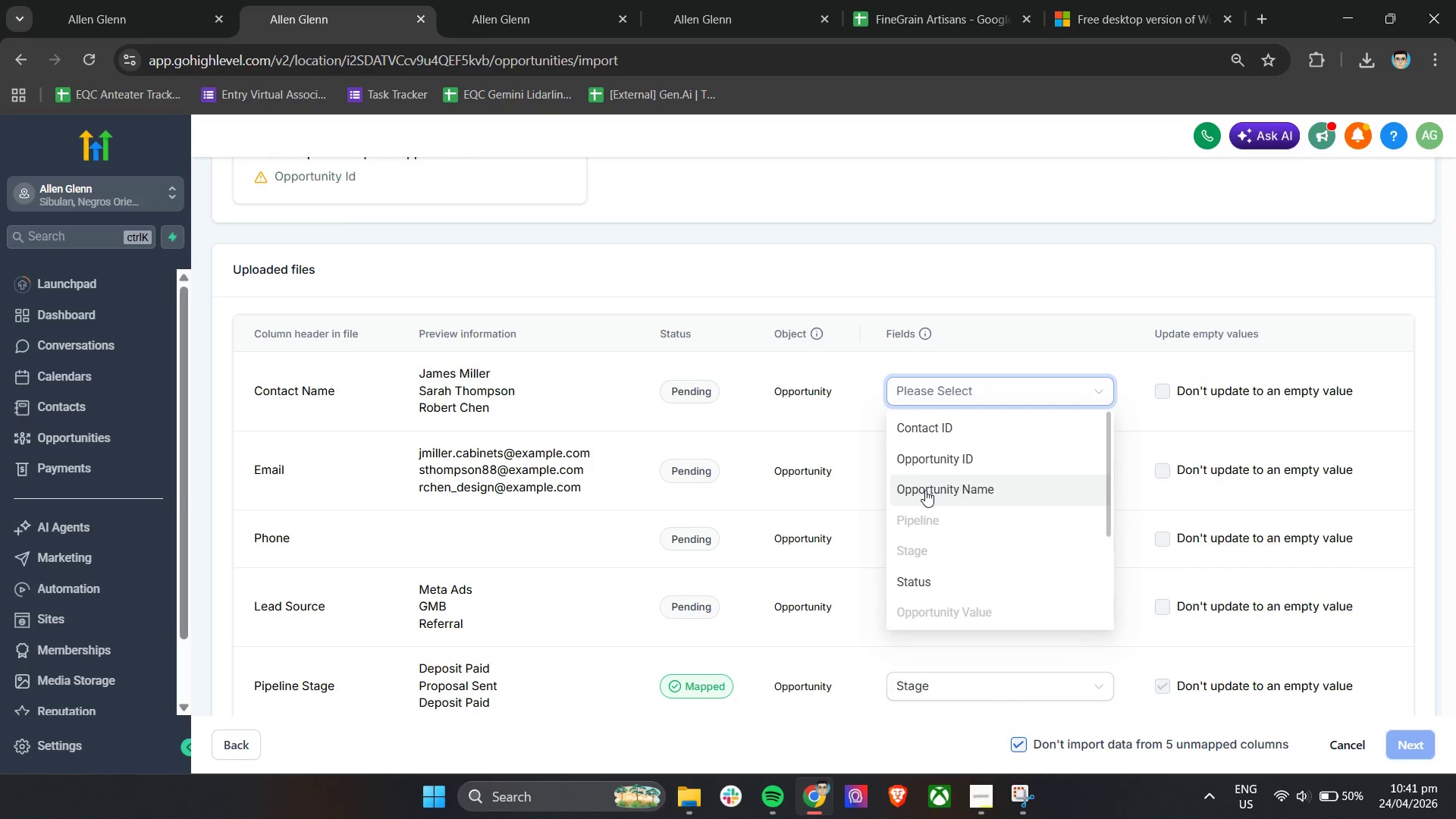 
left_click([925, 490])
 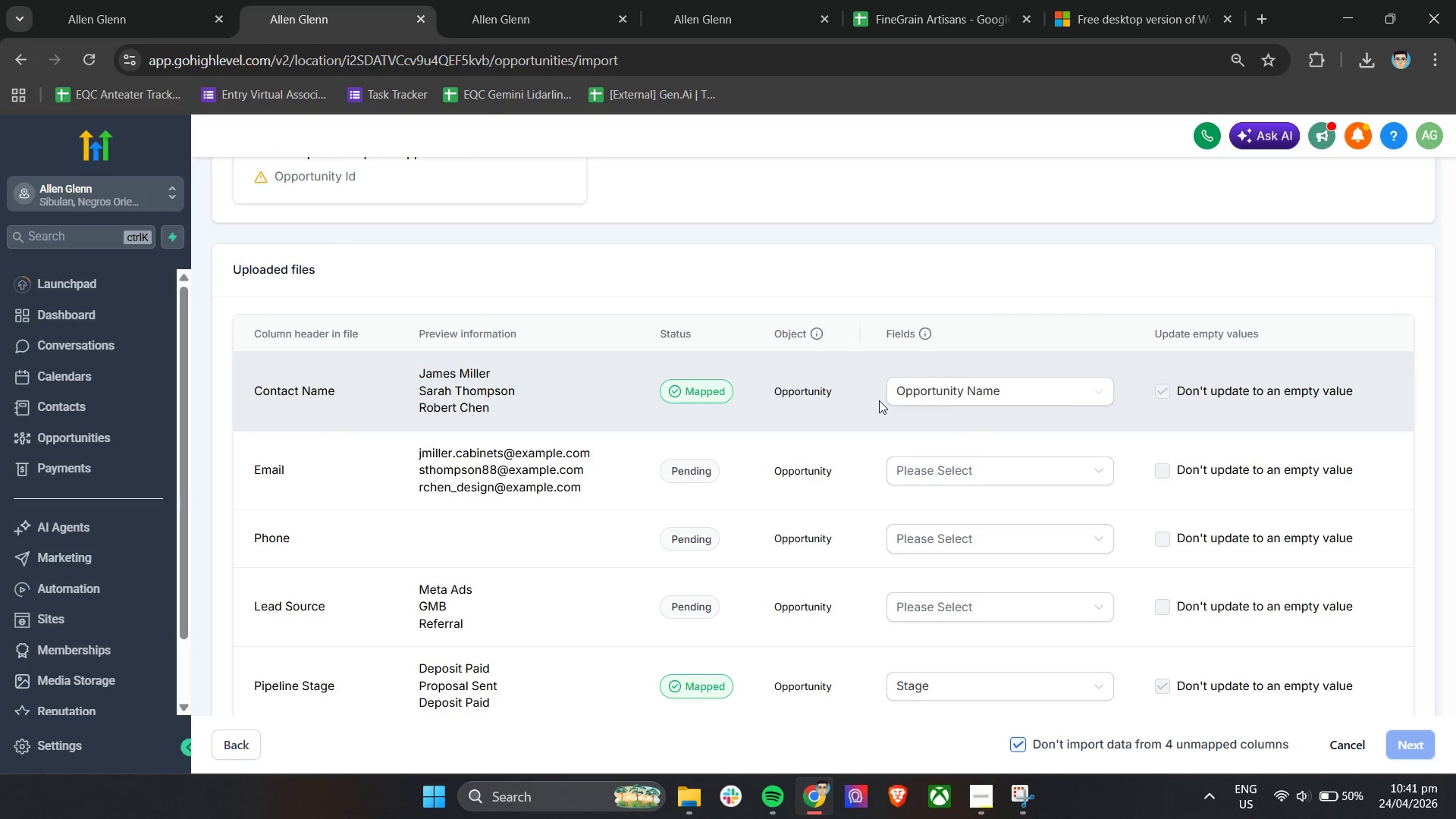 
scroll: coordinate [663, 444], scroll_direction: up, amount: 3.0
 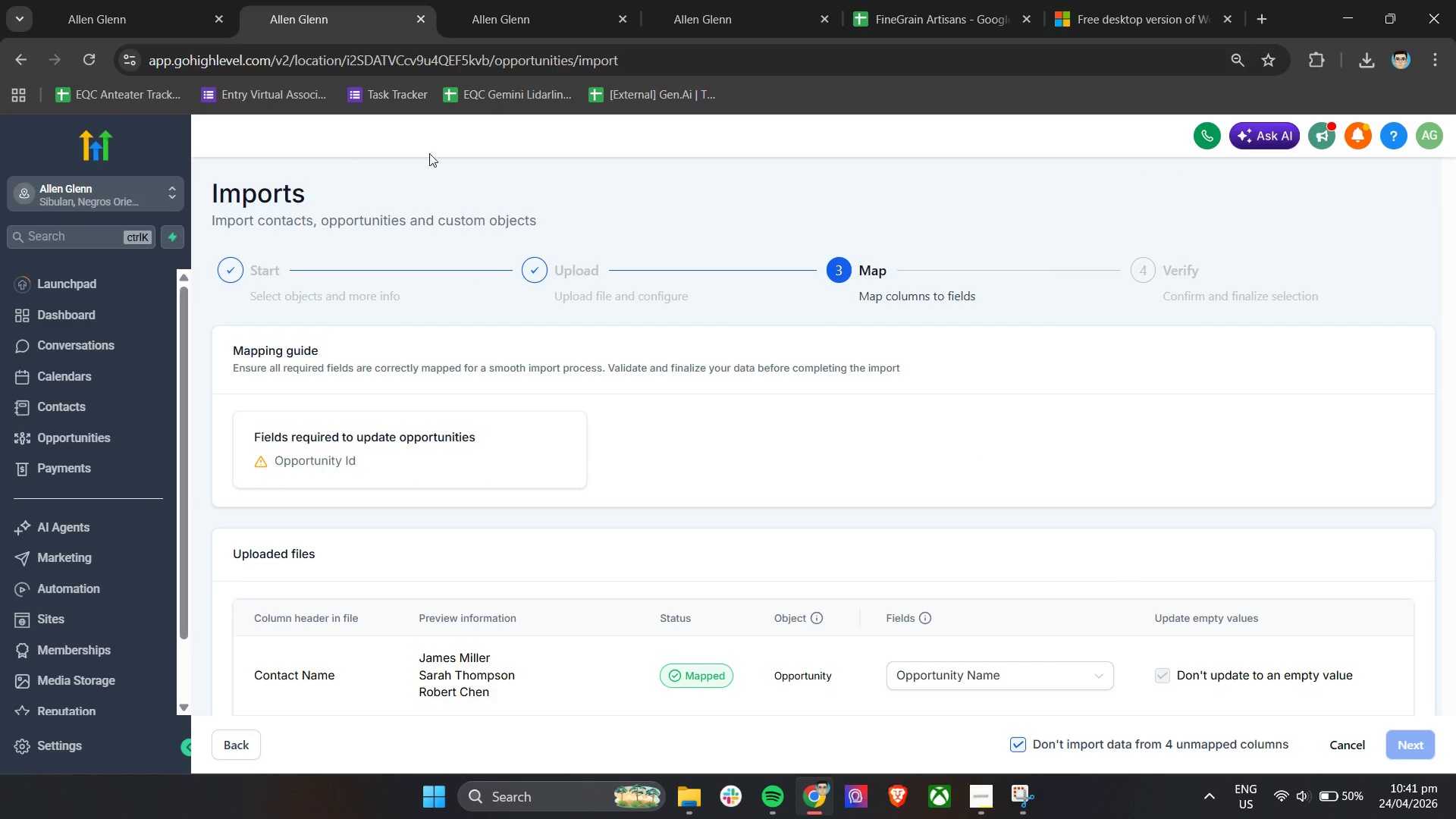 
left_click([490, 0])
 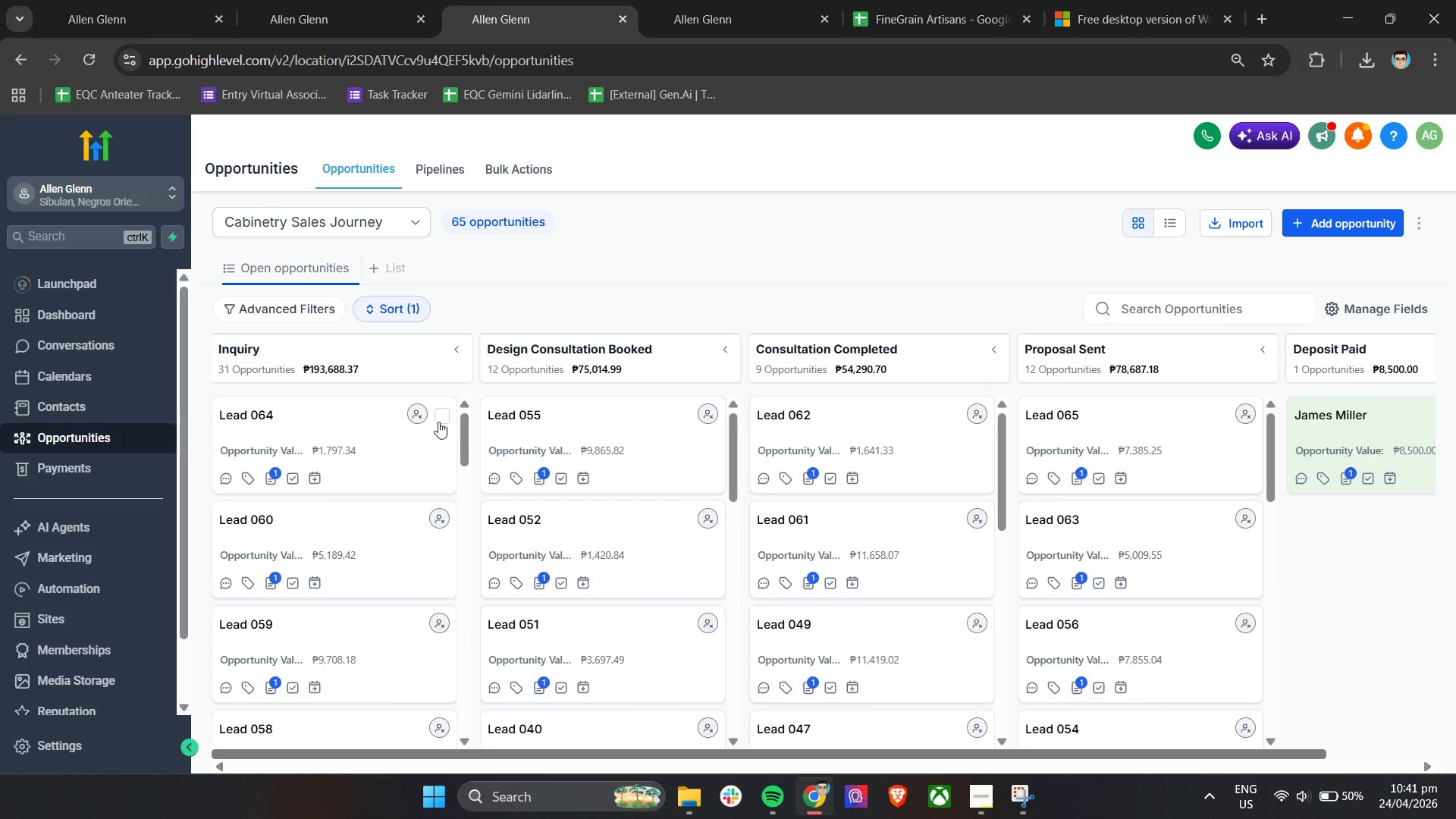 
left_click([444, 419])
 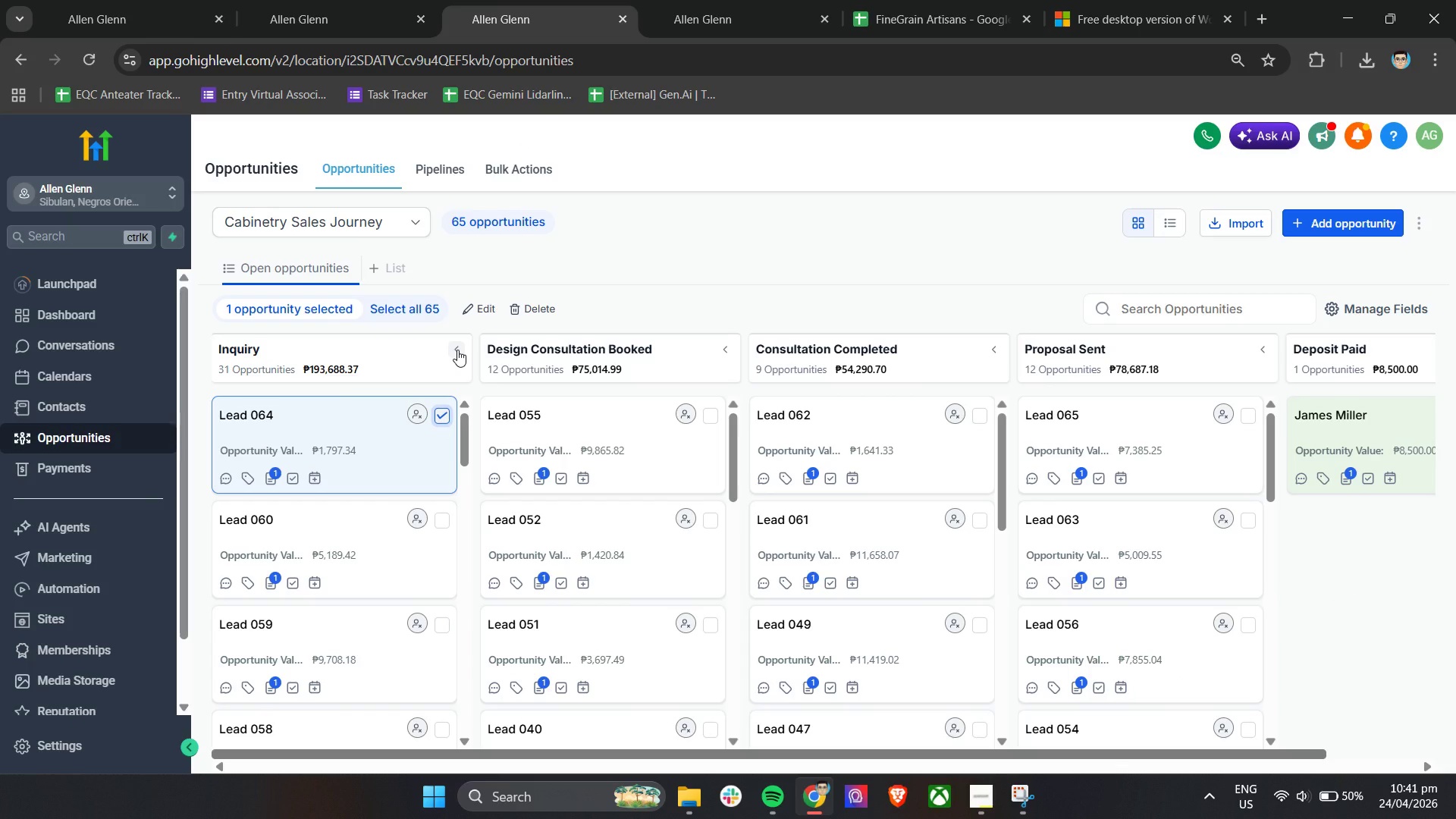 
left_click([426, 310])
 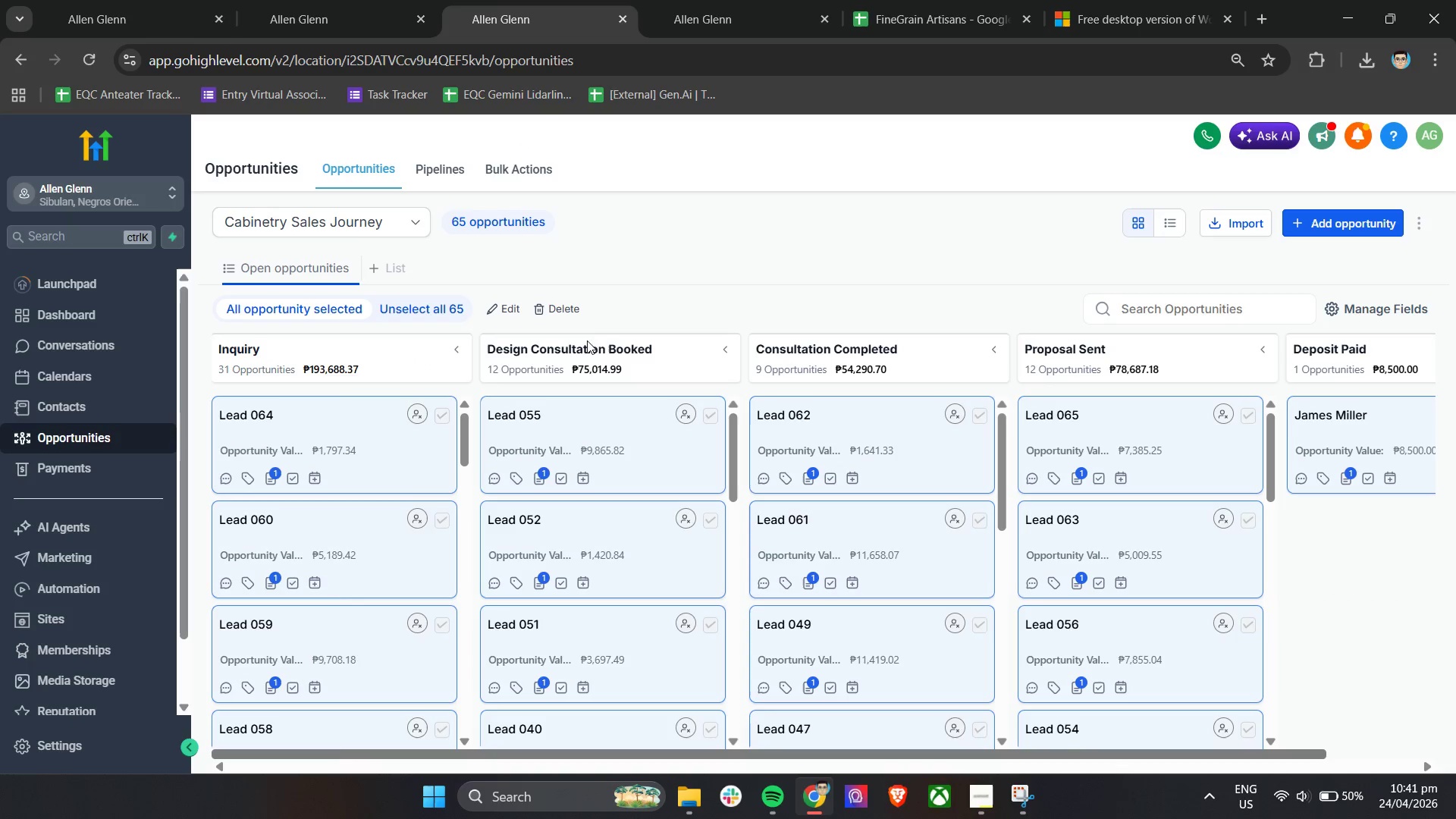 
left_click([564, 312])
 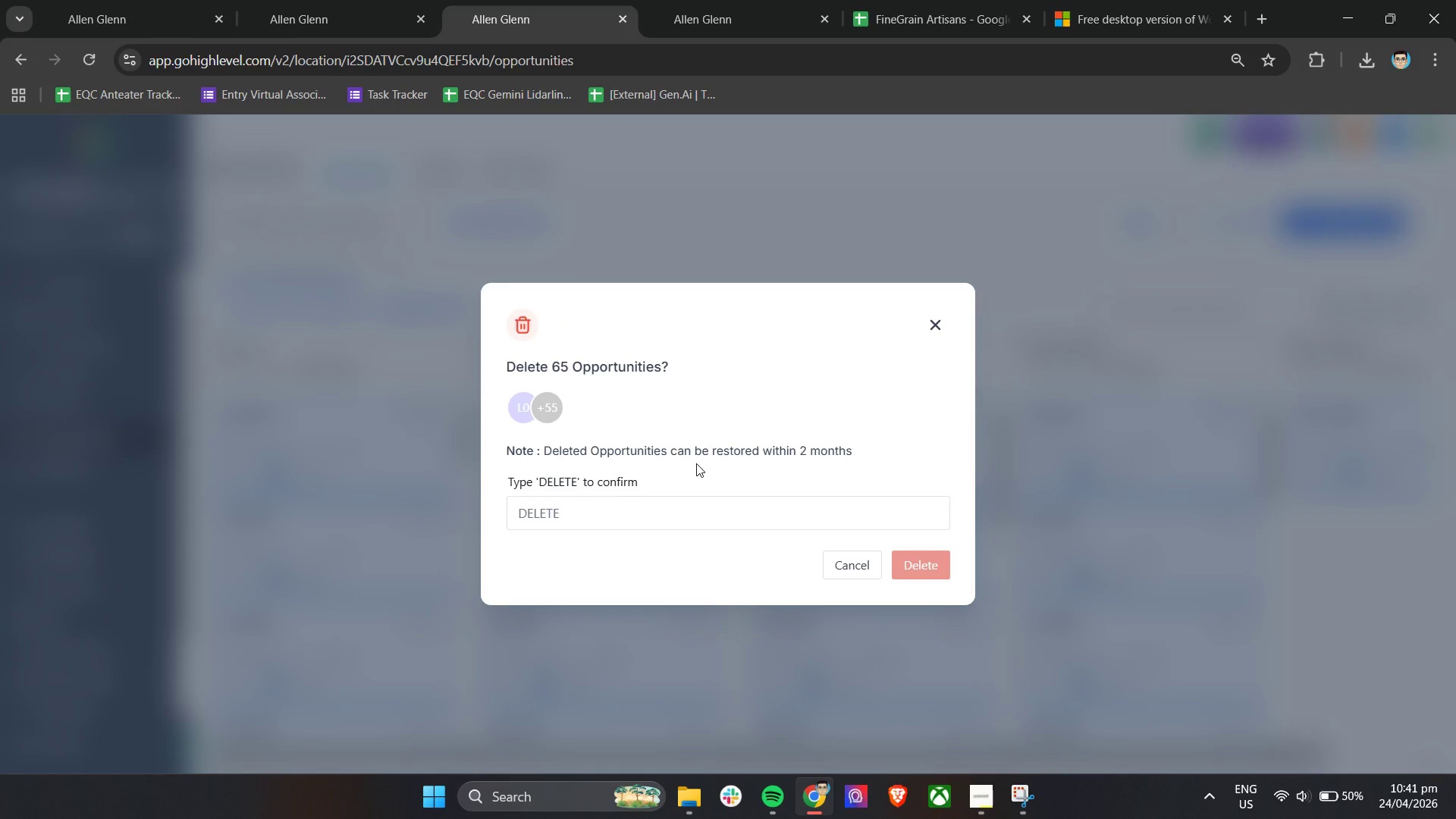 
left_click([631, 528])
 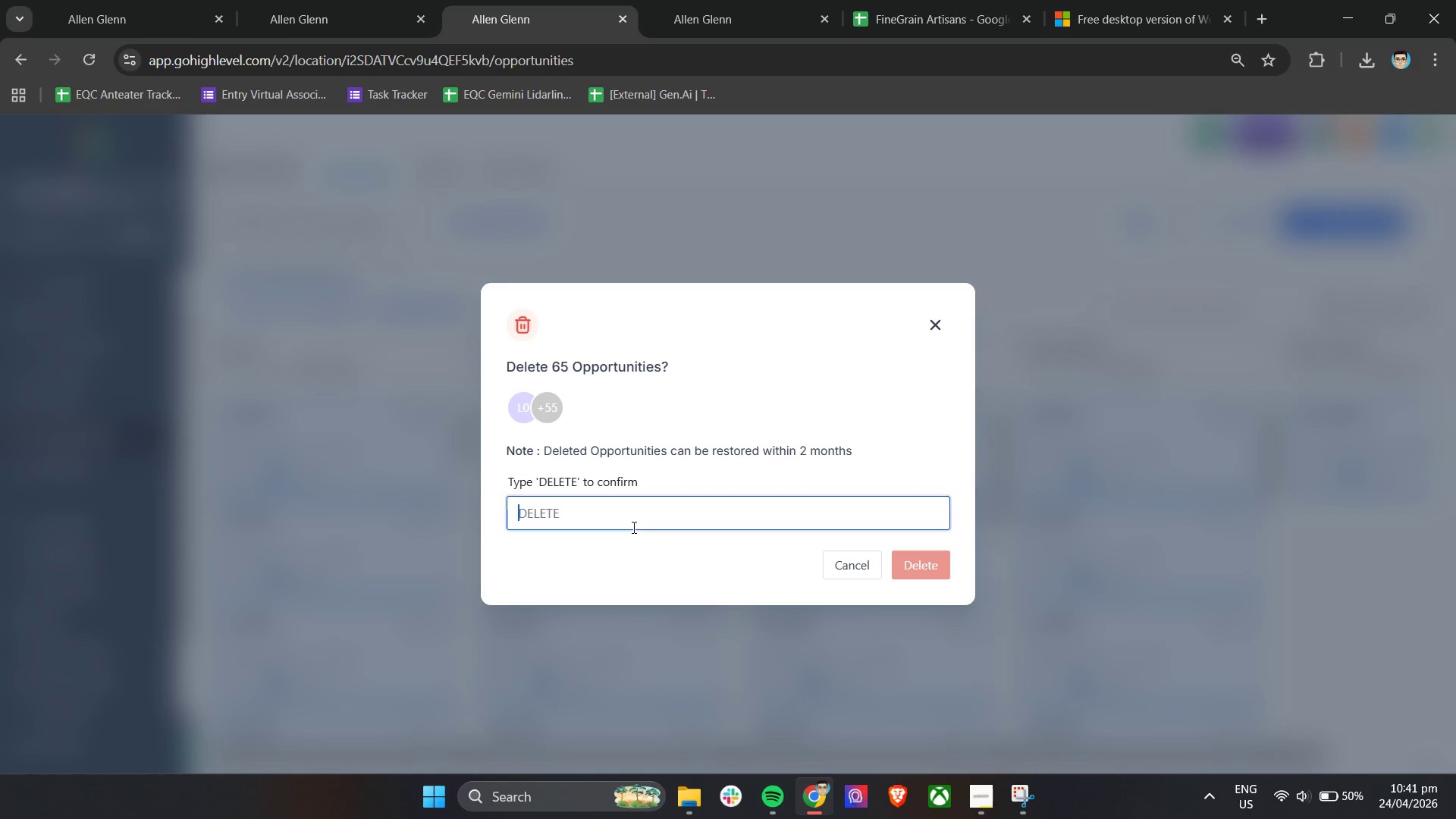 
type(DELETE)
 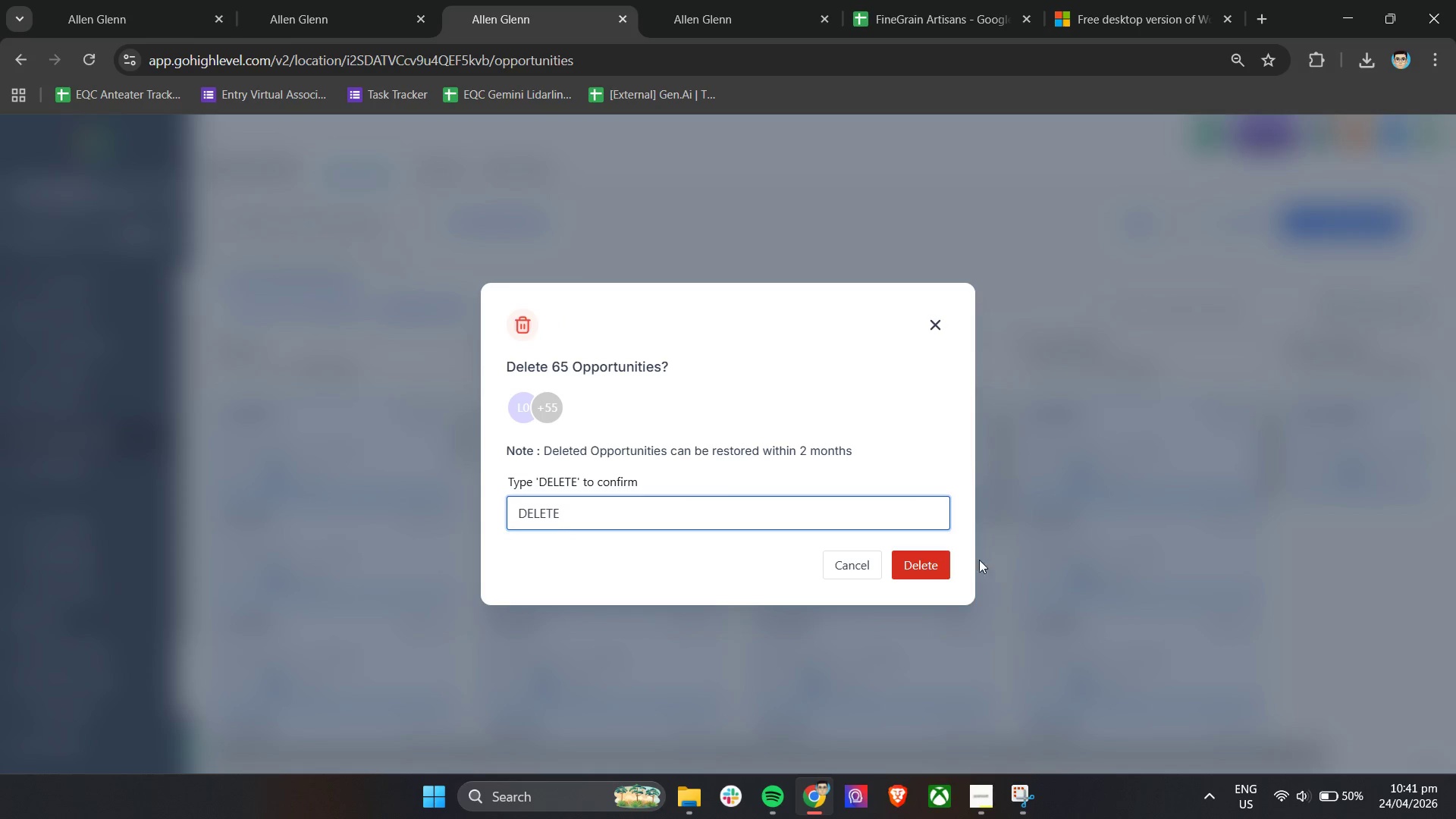 
left_click([940, 572])
 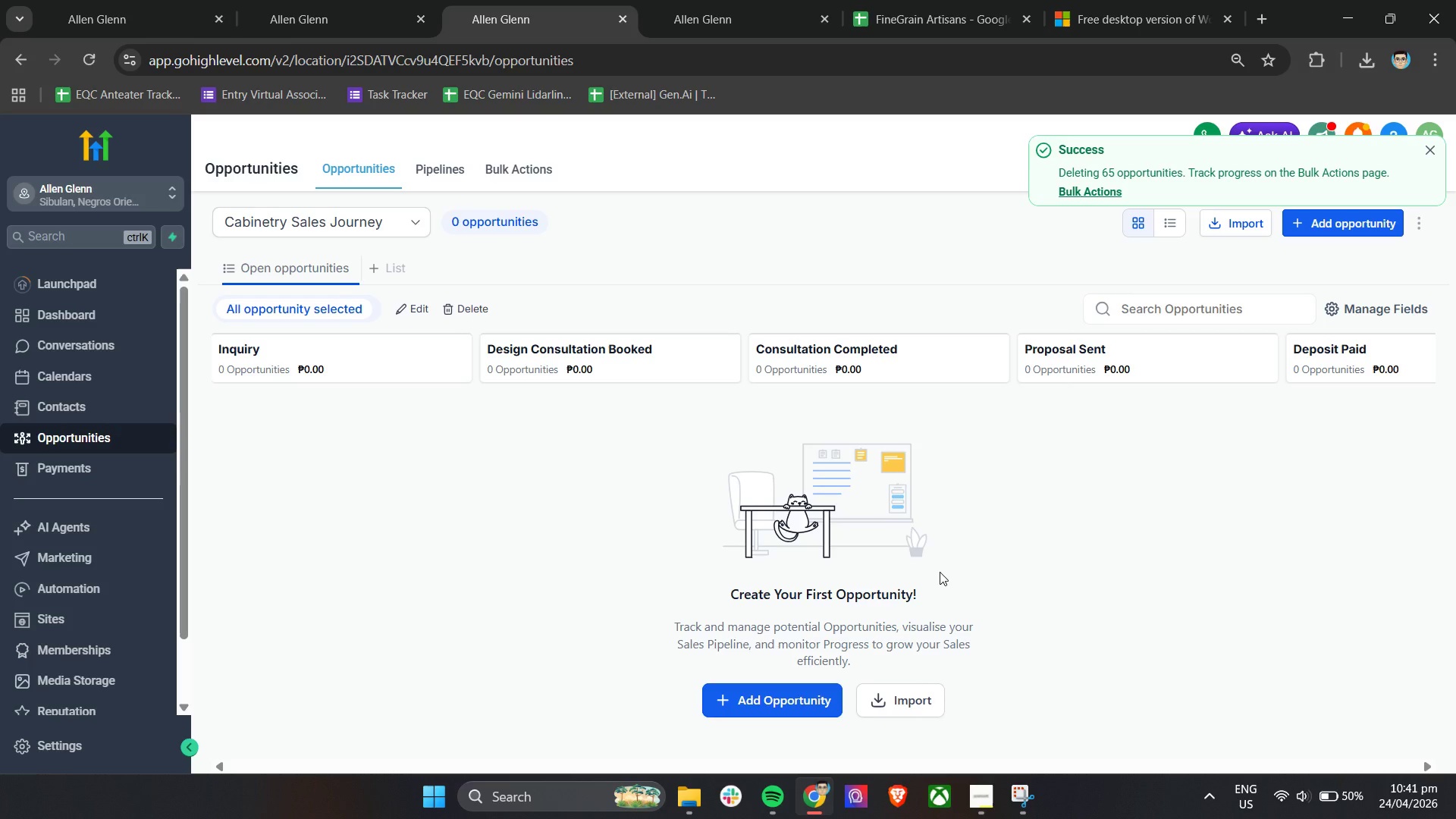 
wait(12.38)
 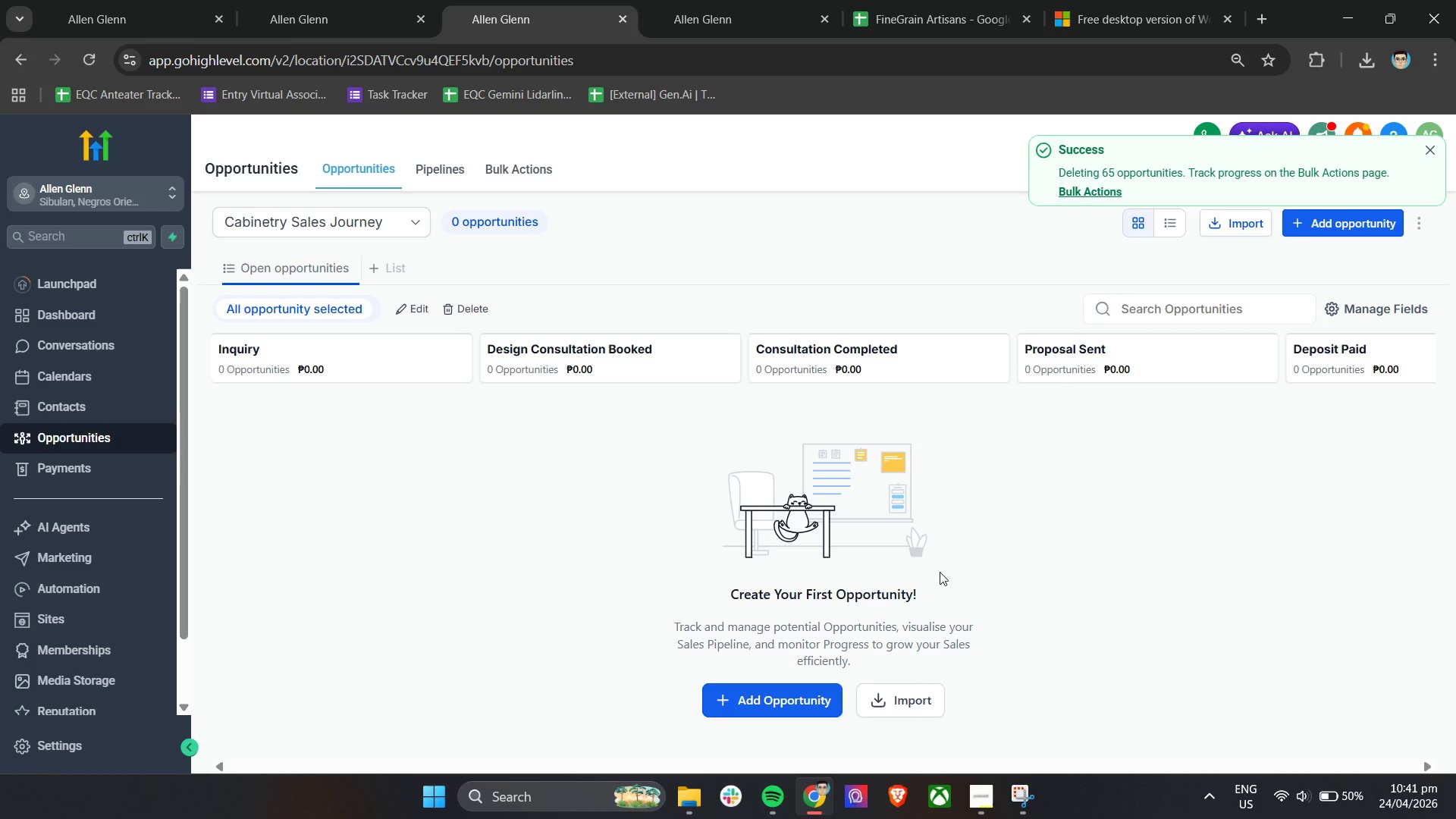 
right_click([80, 409])
 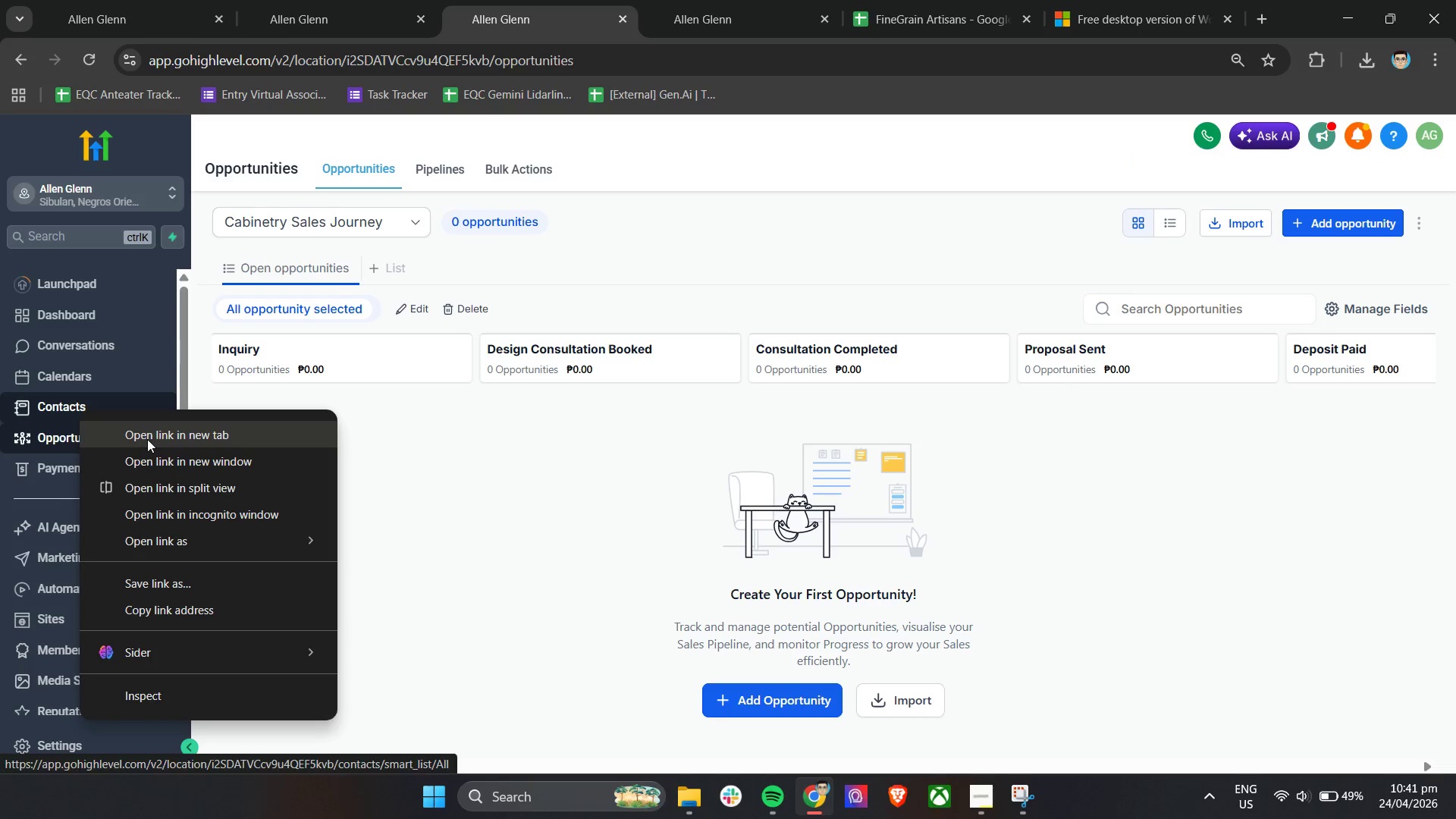 
left_click([147, 441])
 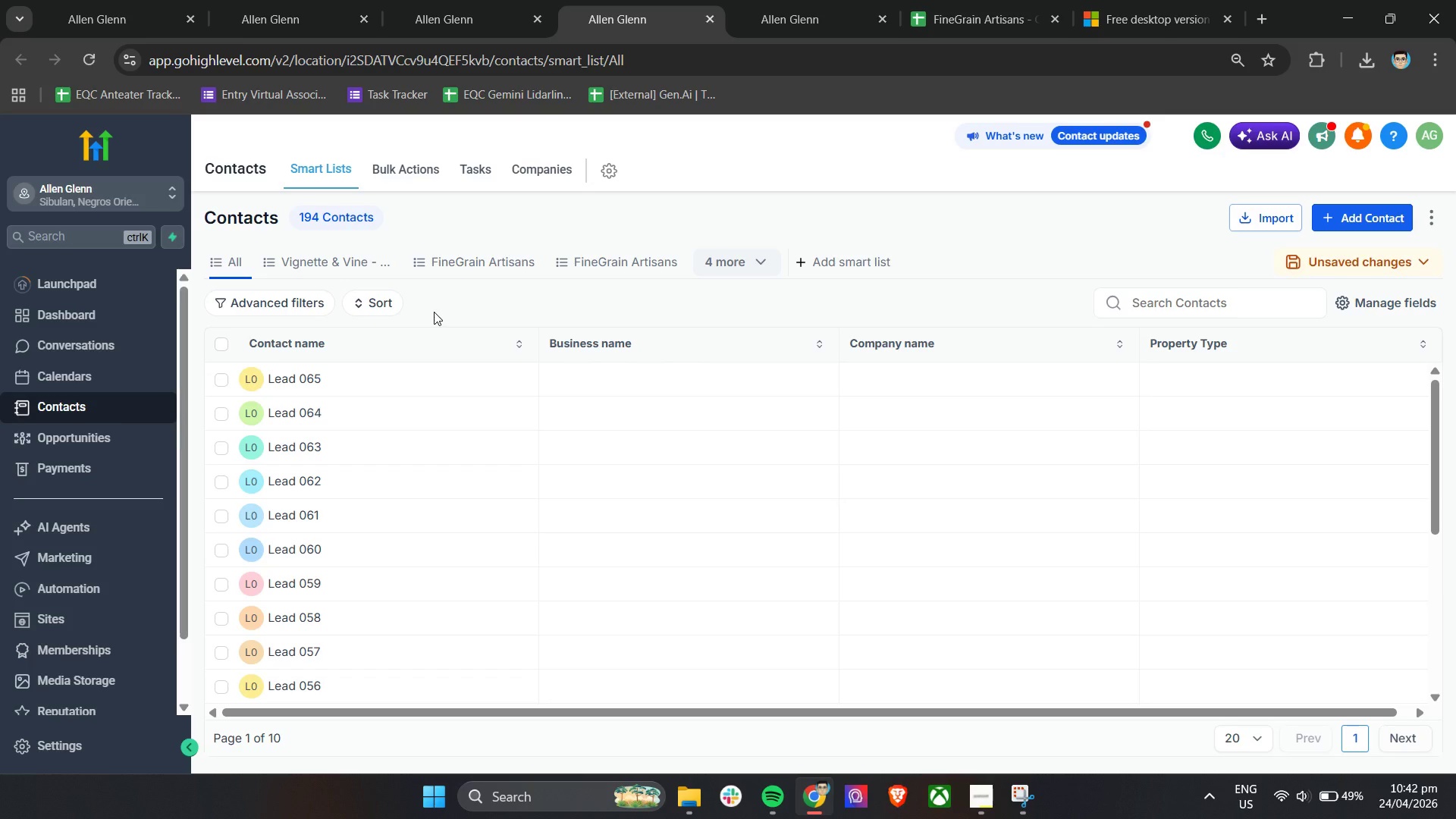 
wait(52.83)
 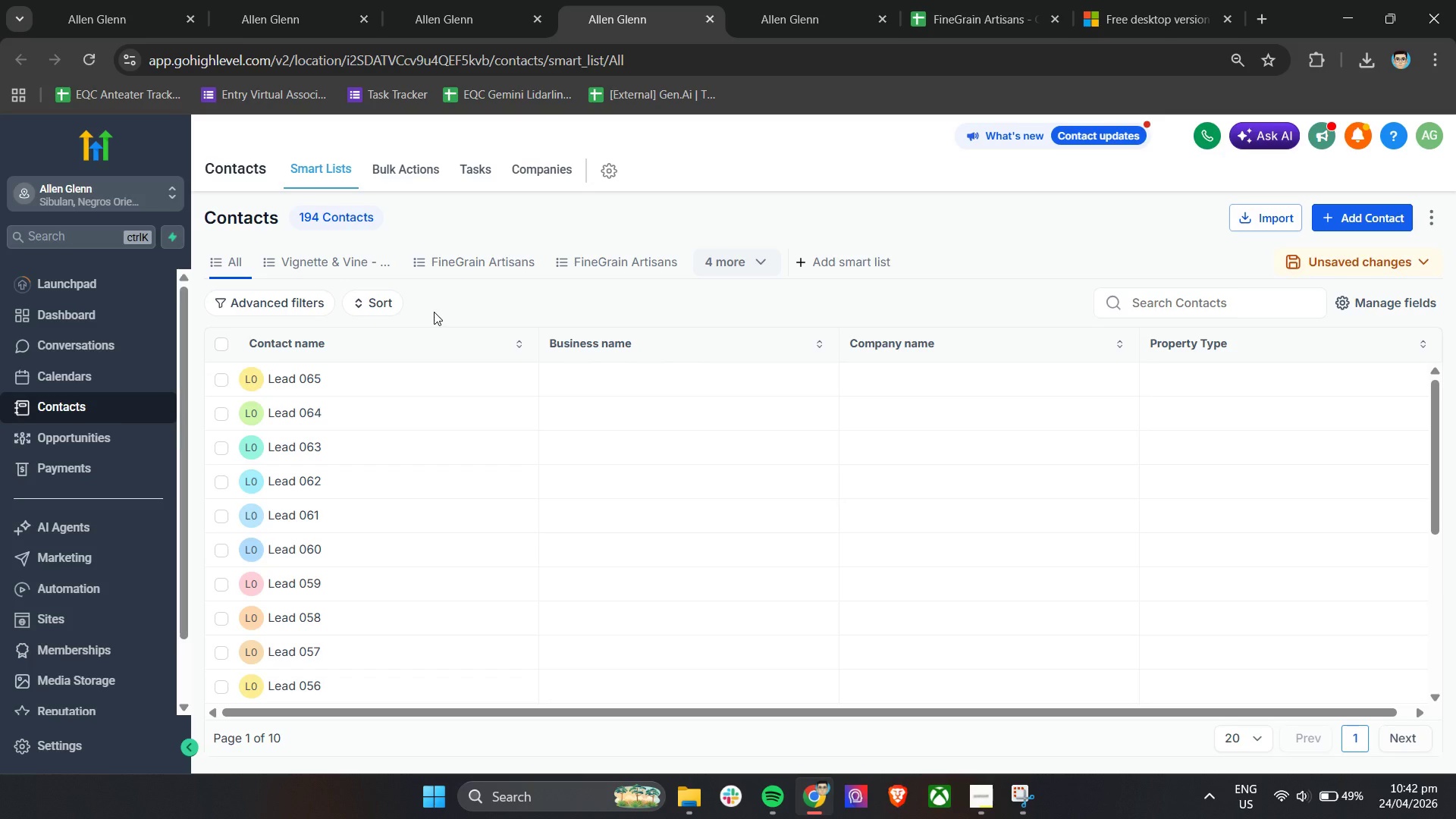 
left_click([610, 264])
 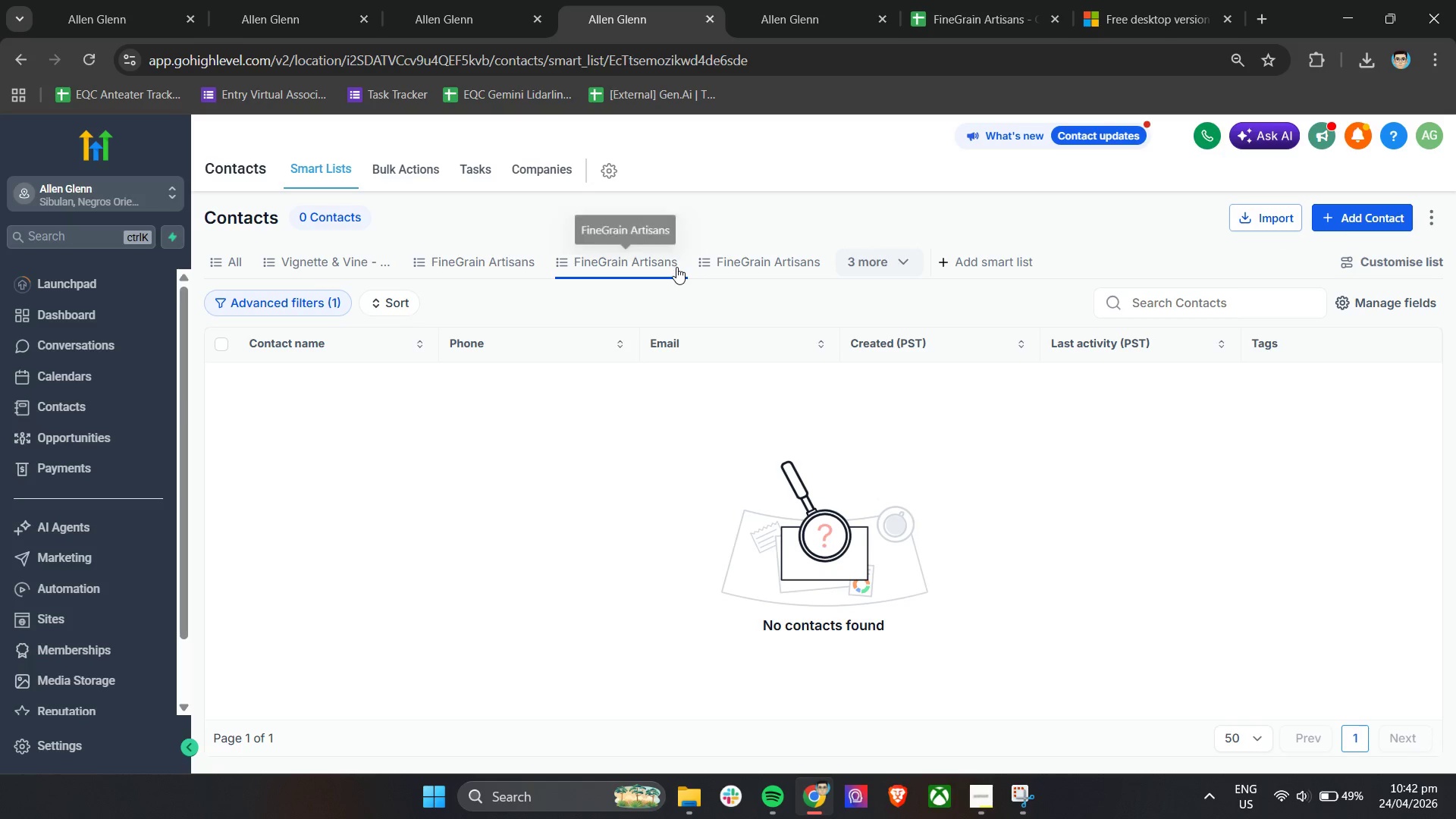 
left_click([500, 254])
 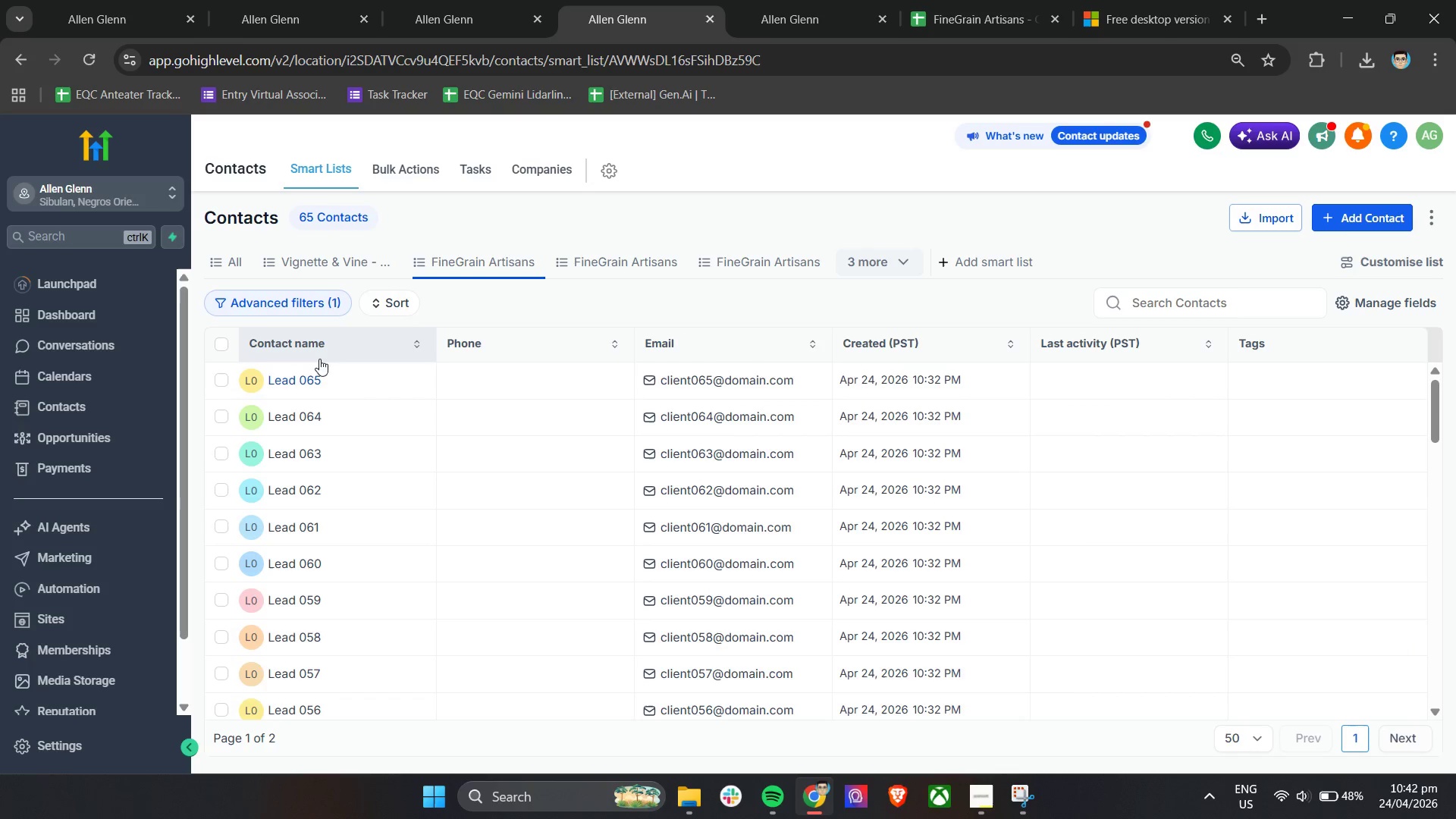 
left_click([221, 343])
 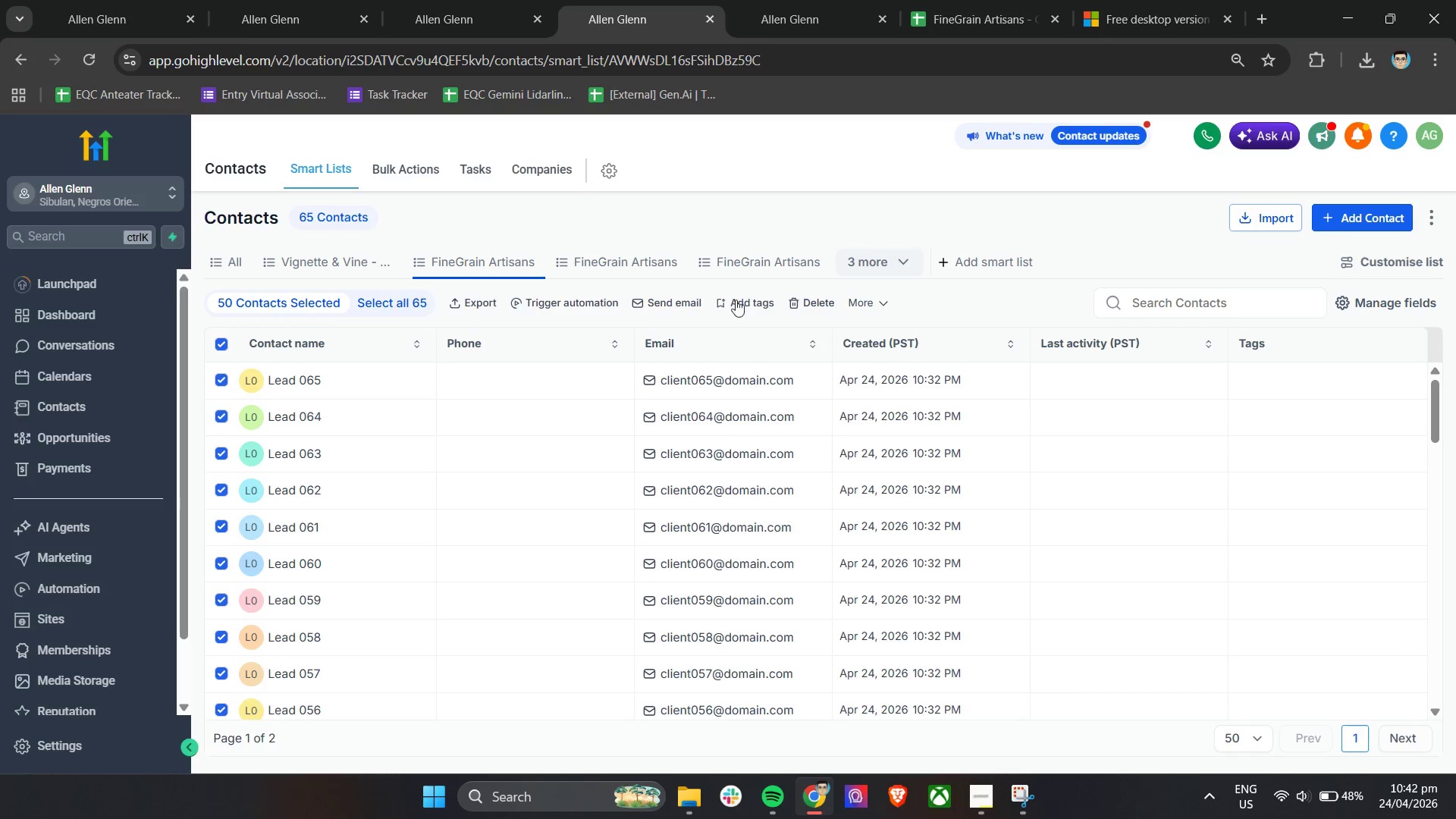 
left_click([824, 298])
 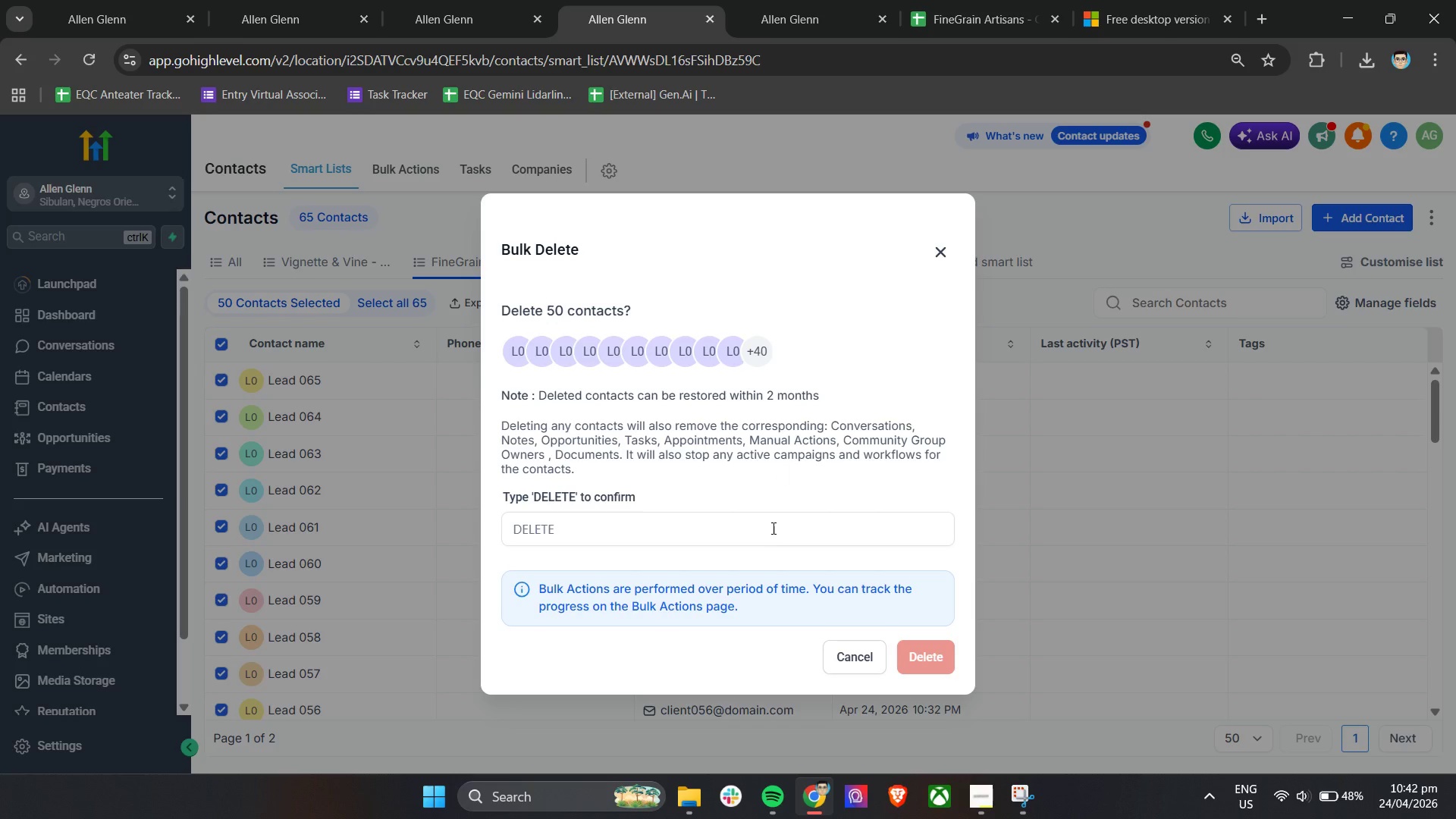 
double_click([732, 535])
 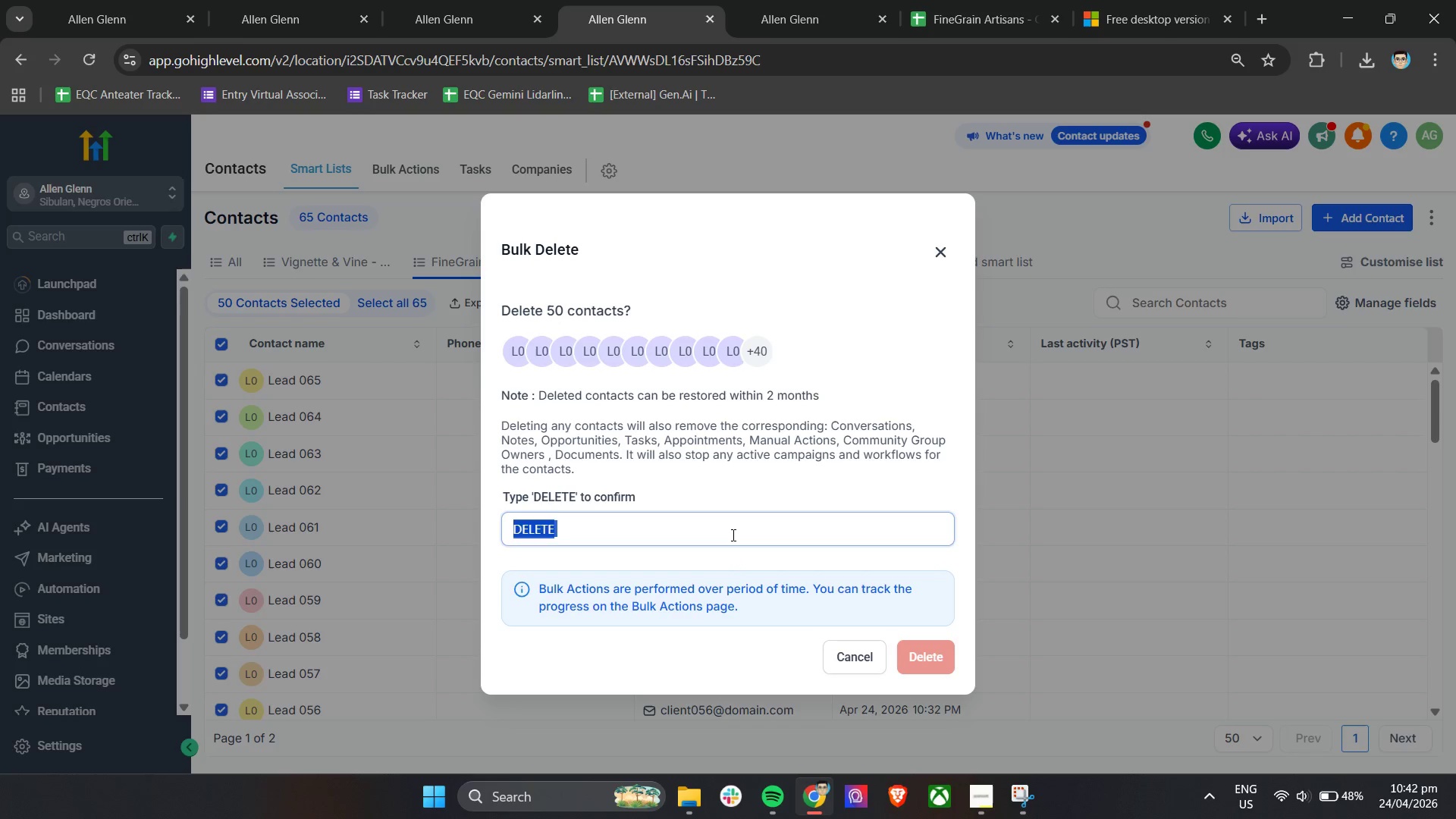 
type(DELETE)
 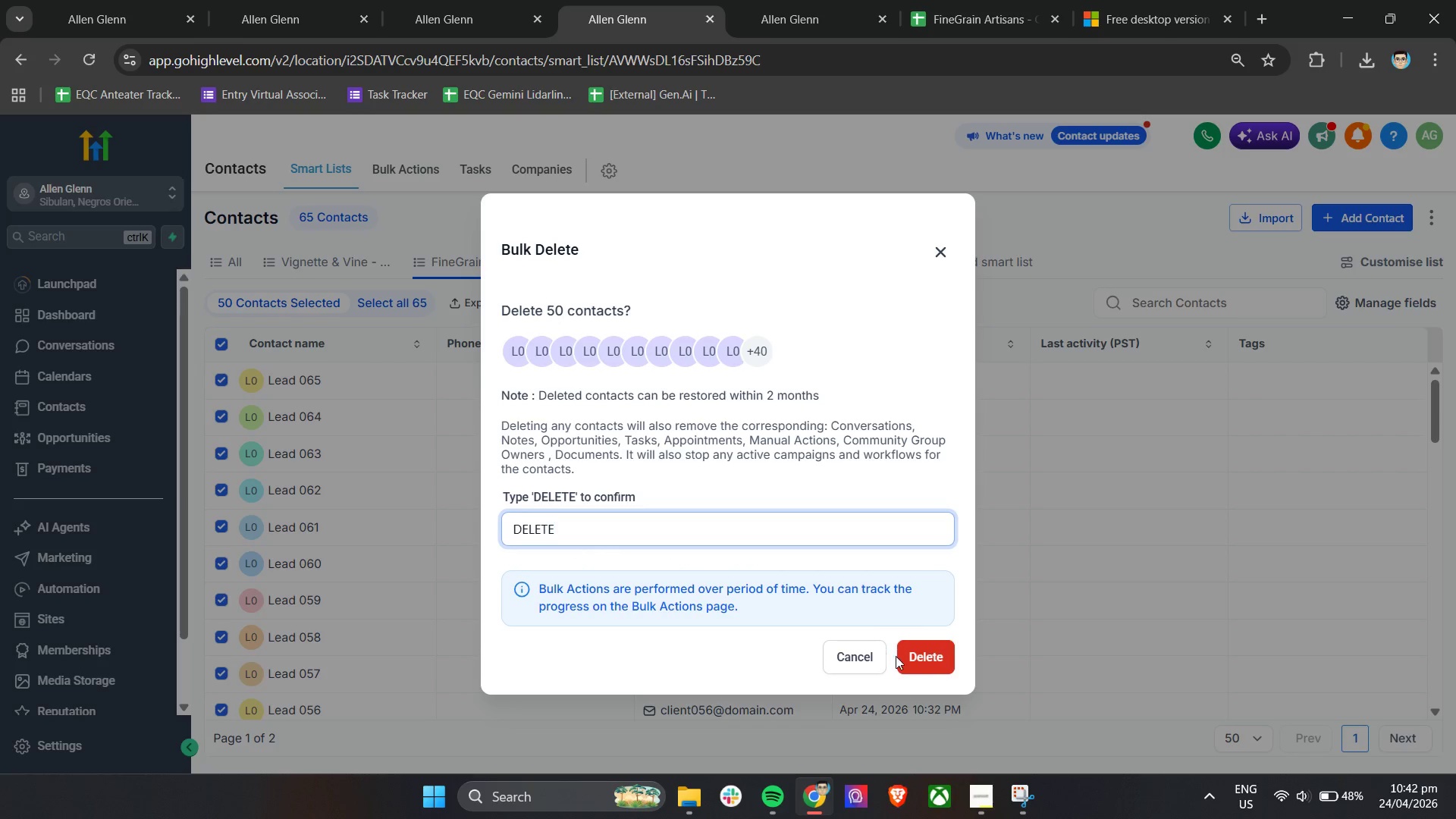 
left_click([930, 660])
 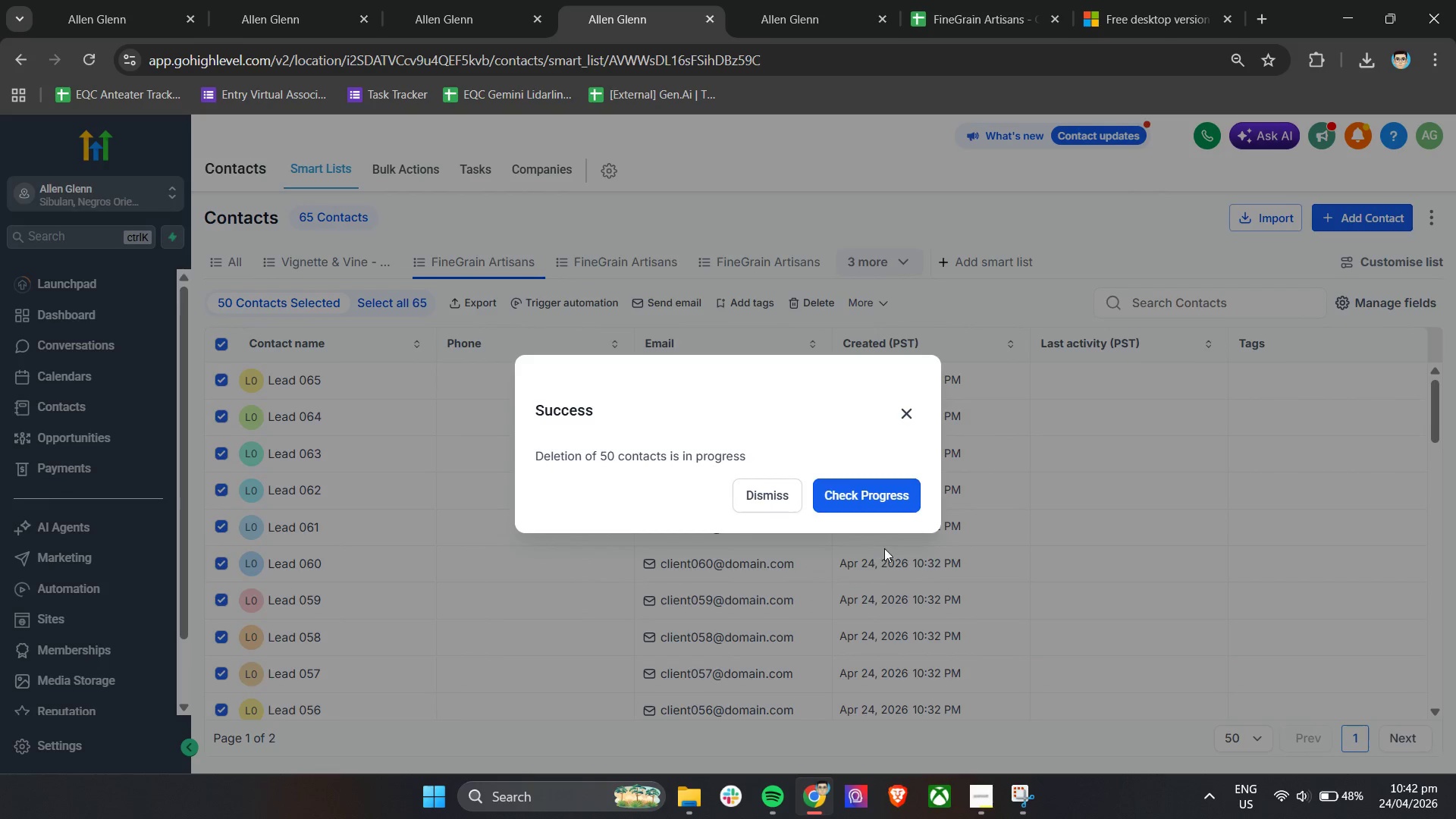 
left_click([877, 500])
 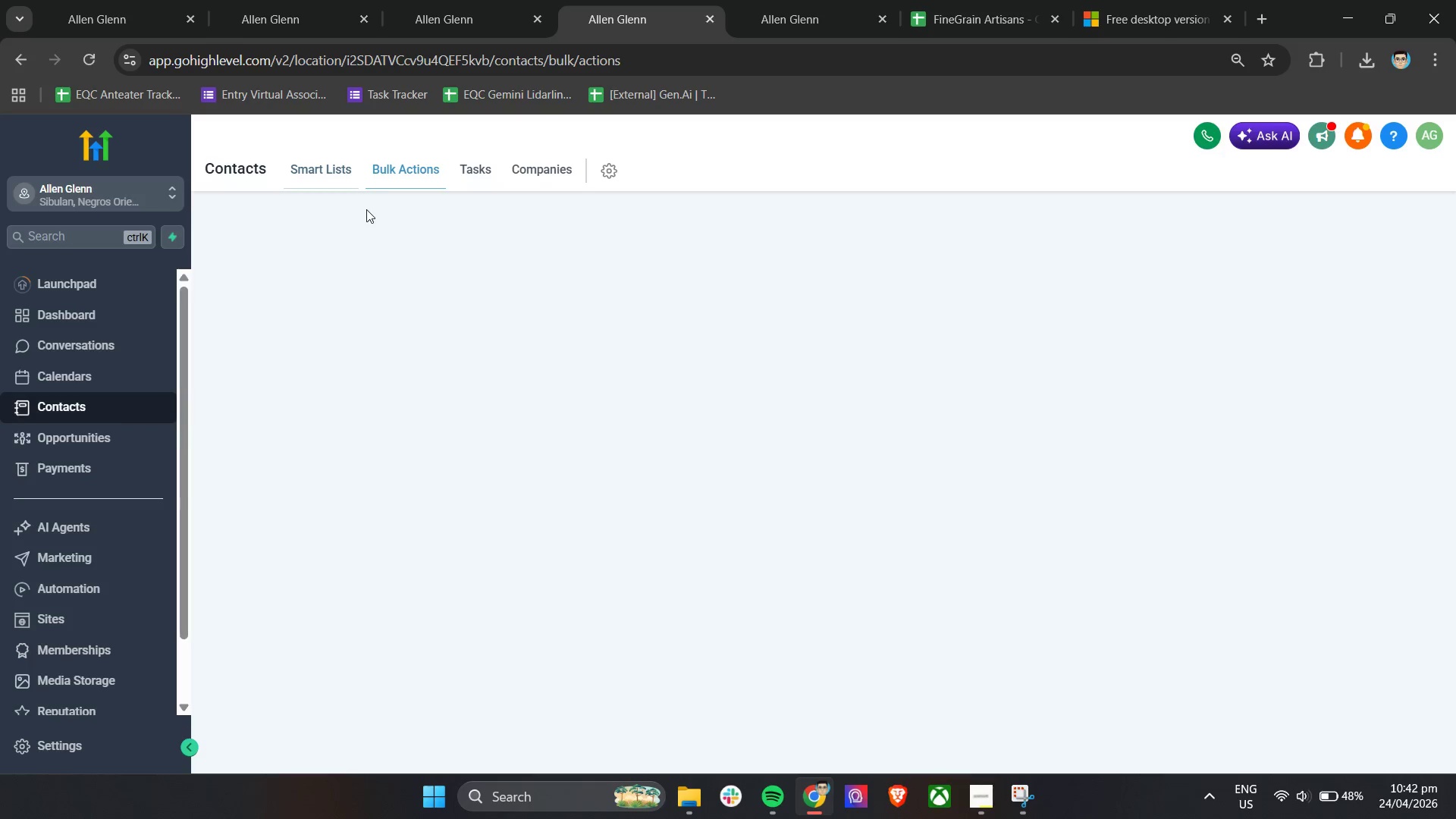 
left_click([330, 171])
 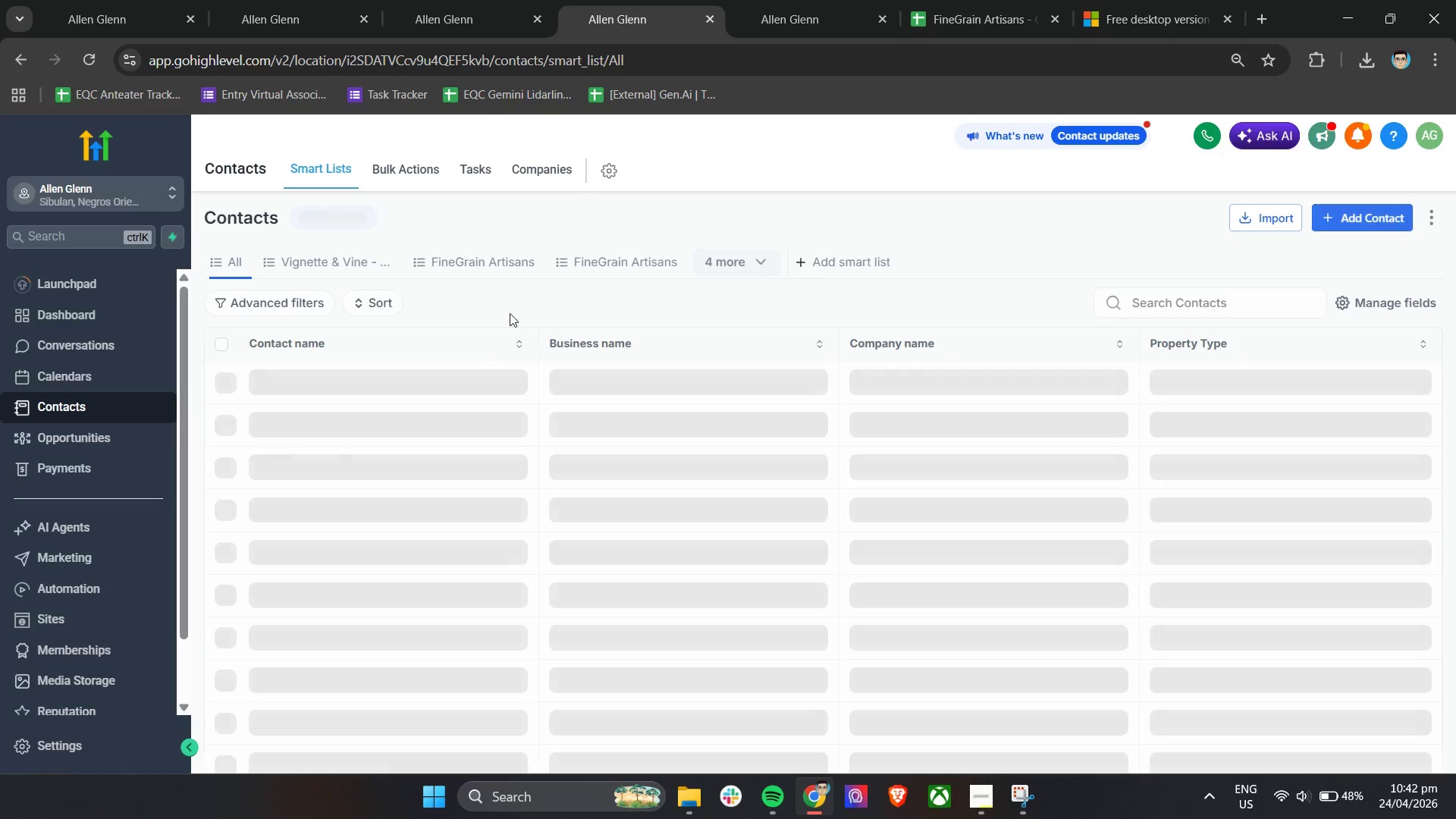 
left_click([462, 253])
 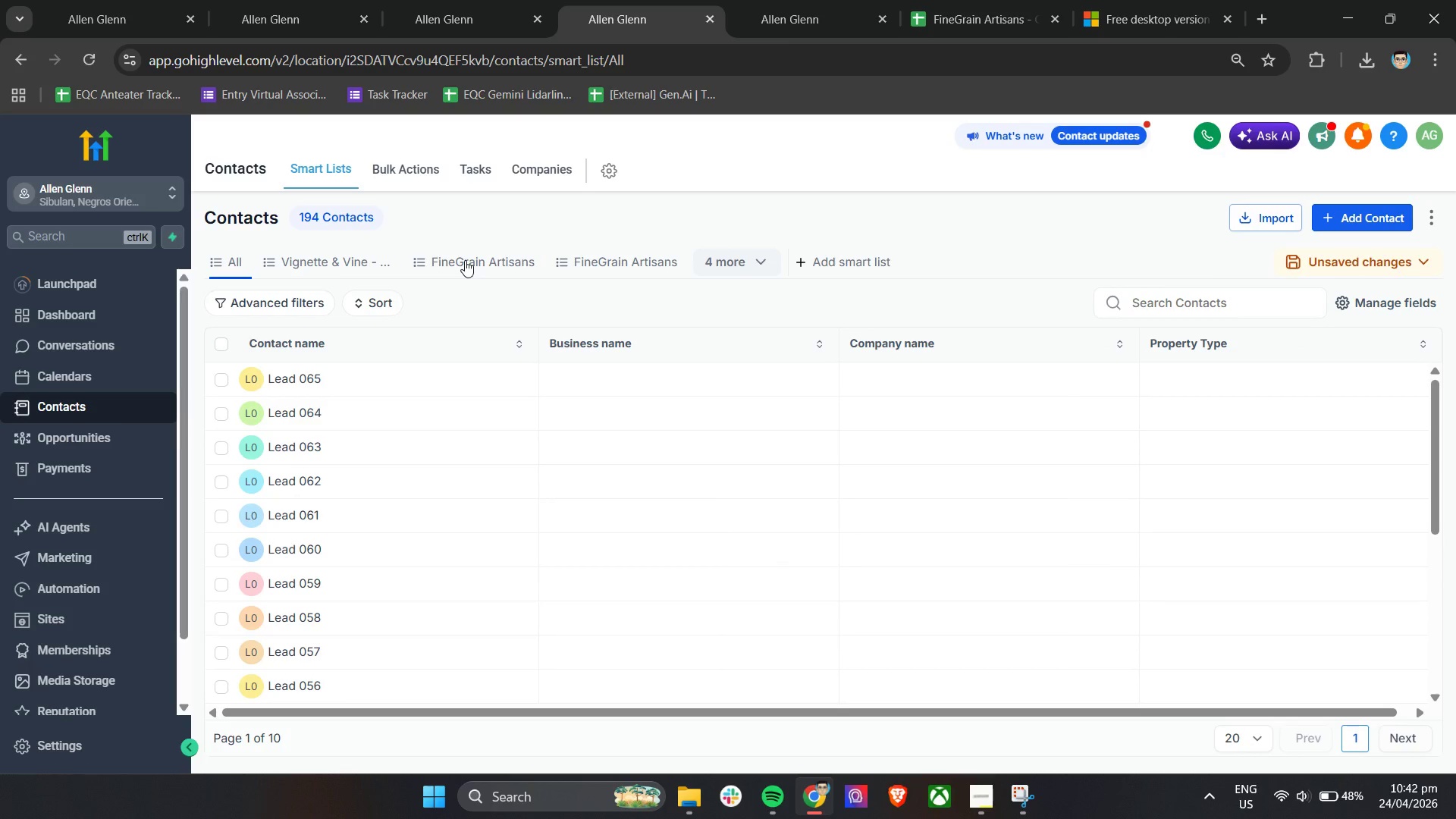 
left_click([465, 260])
 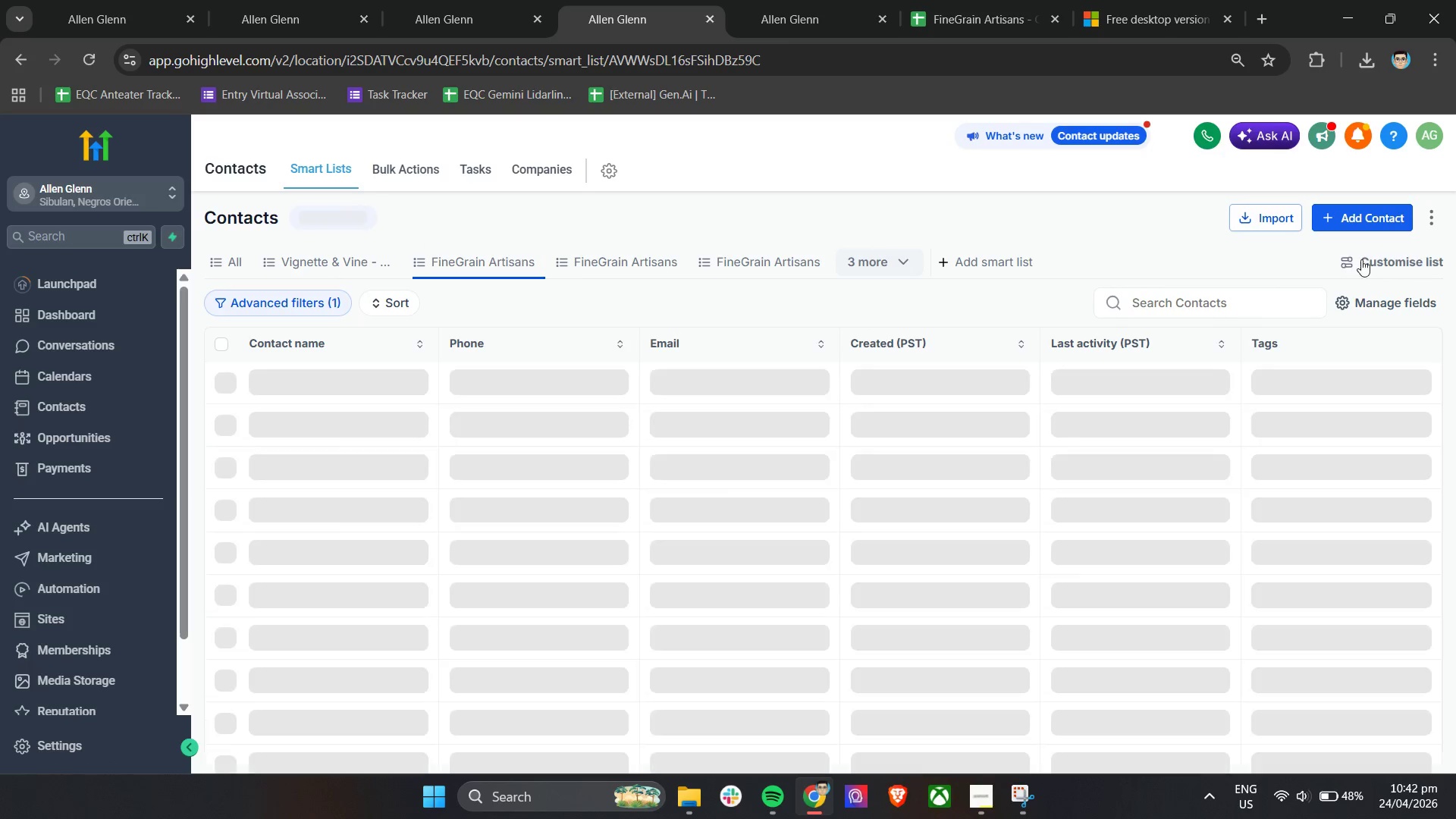 
left_click([1376, 259])
 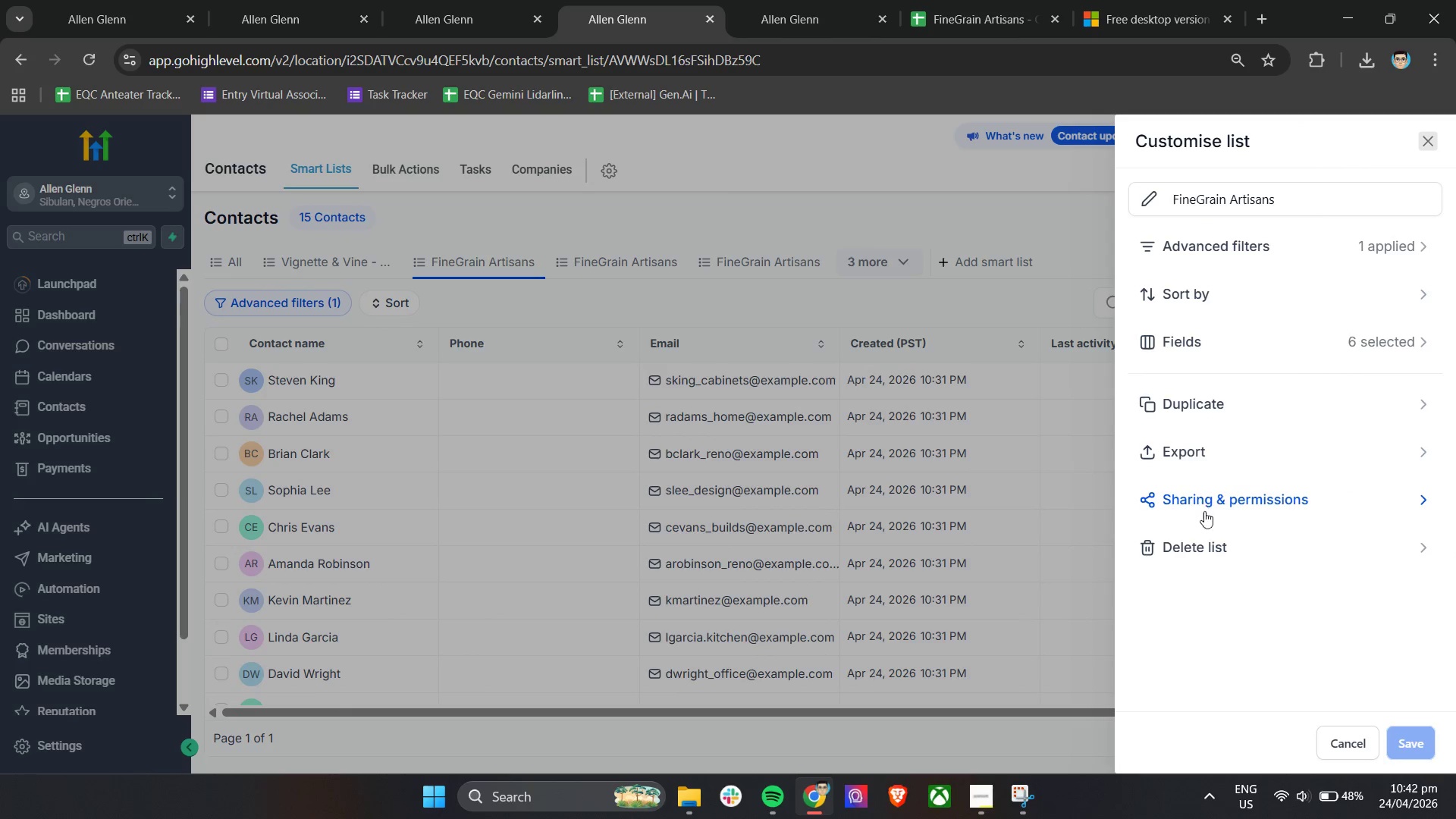 
left_click([1198, 544])
 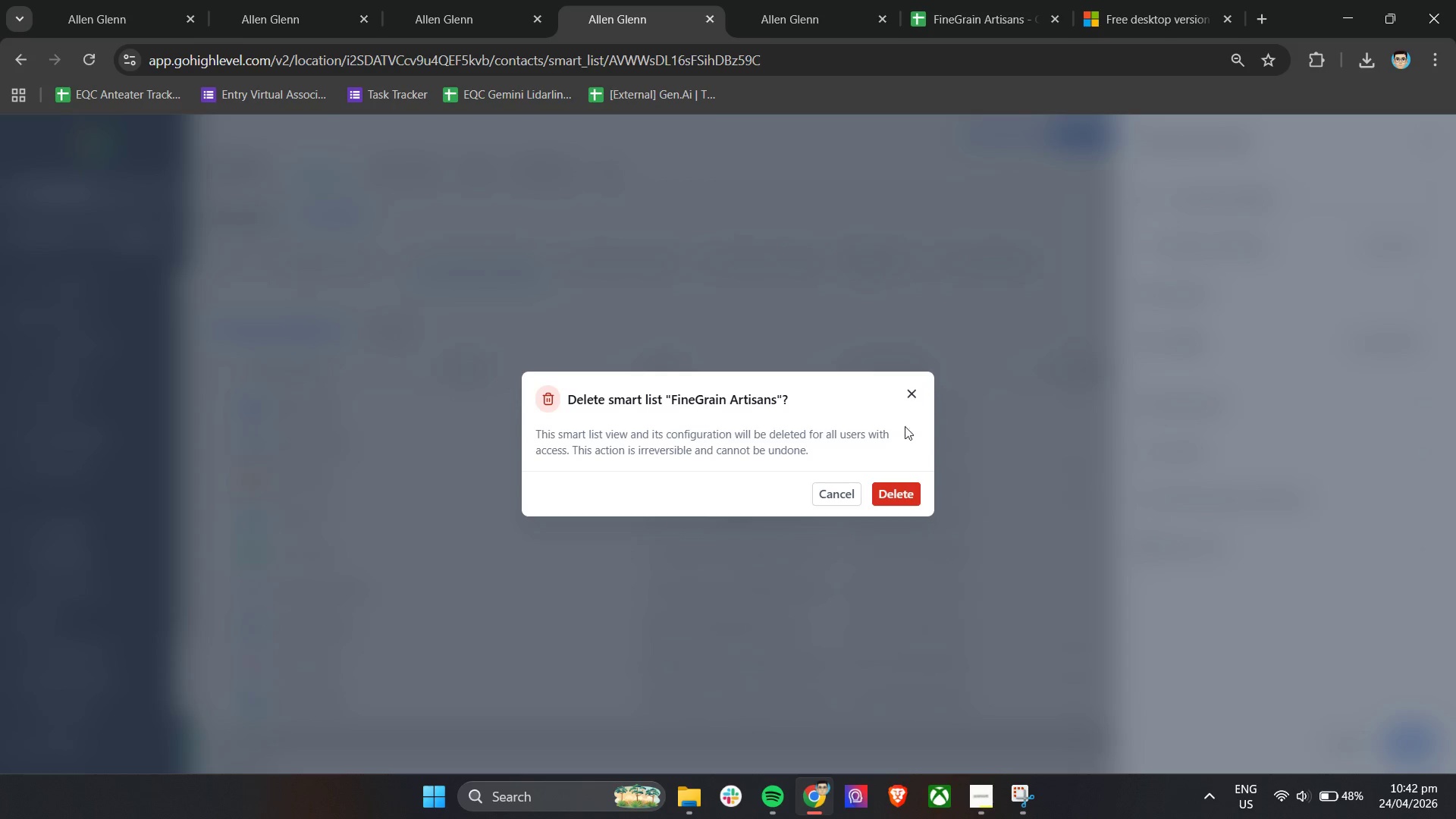 
left_click([897, 494])
 